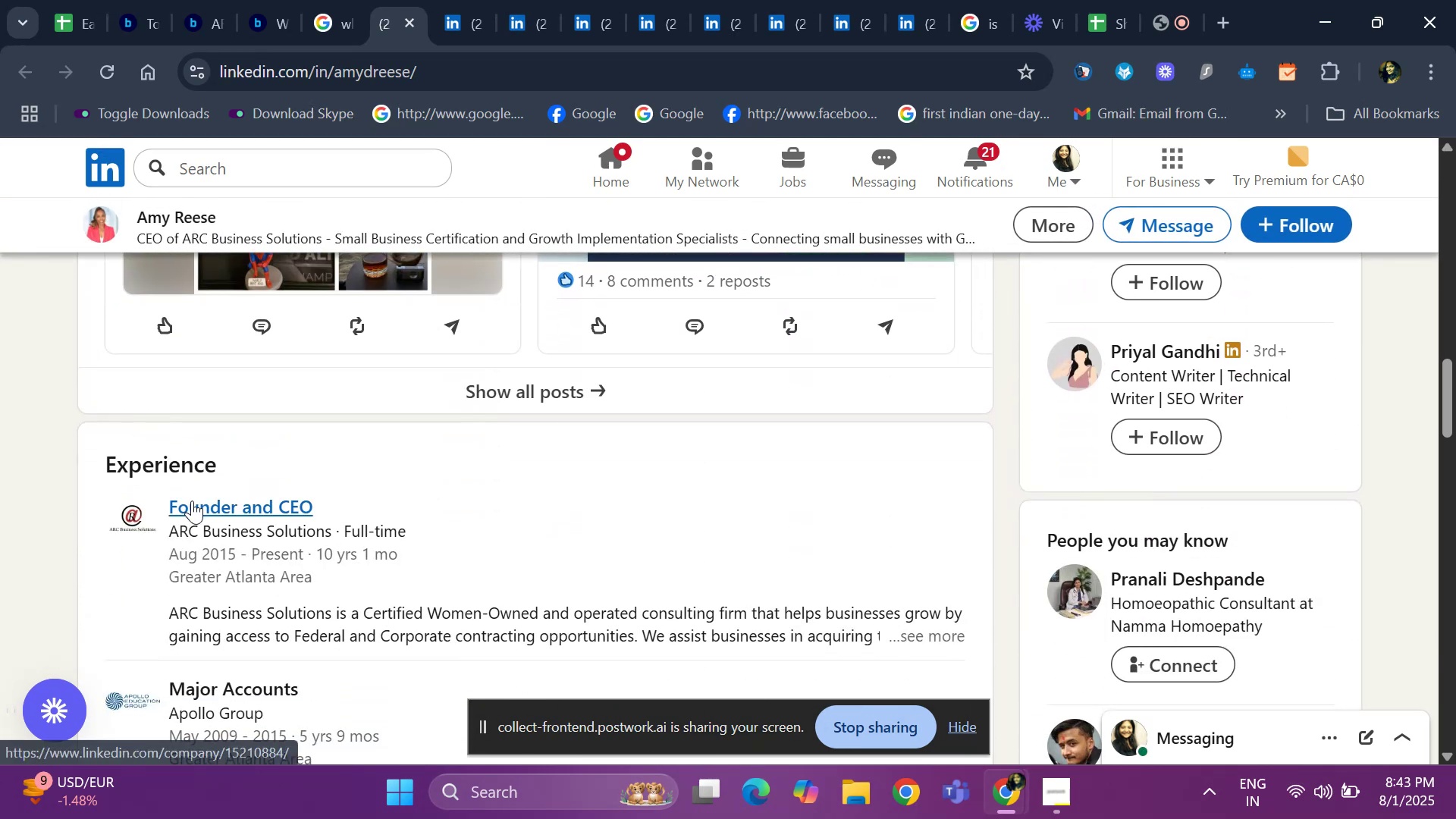 
right_click([192, 500])
 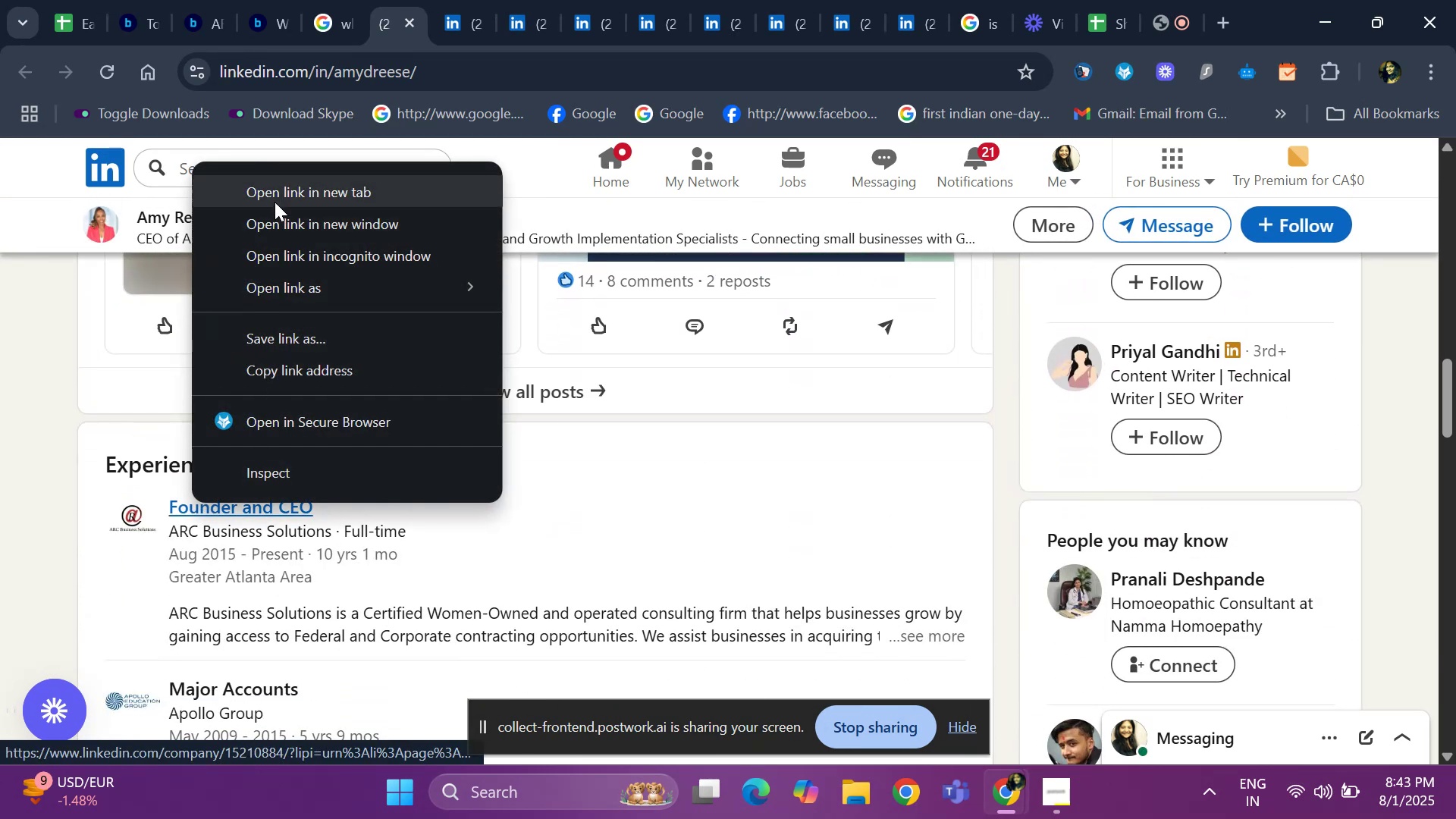 
left_click([278, 189])
 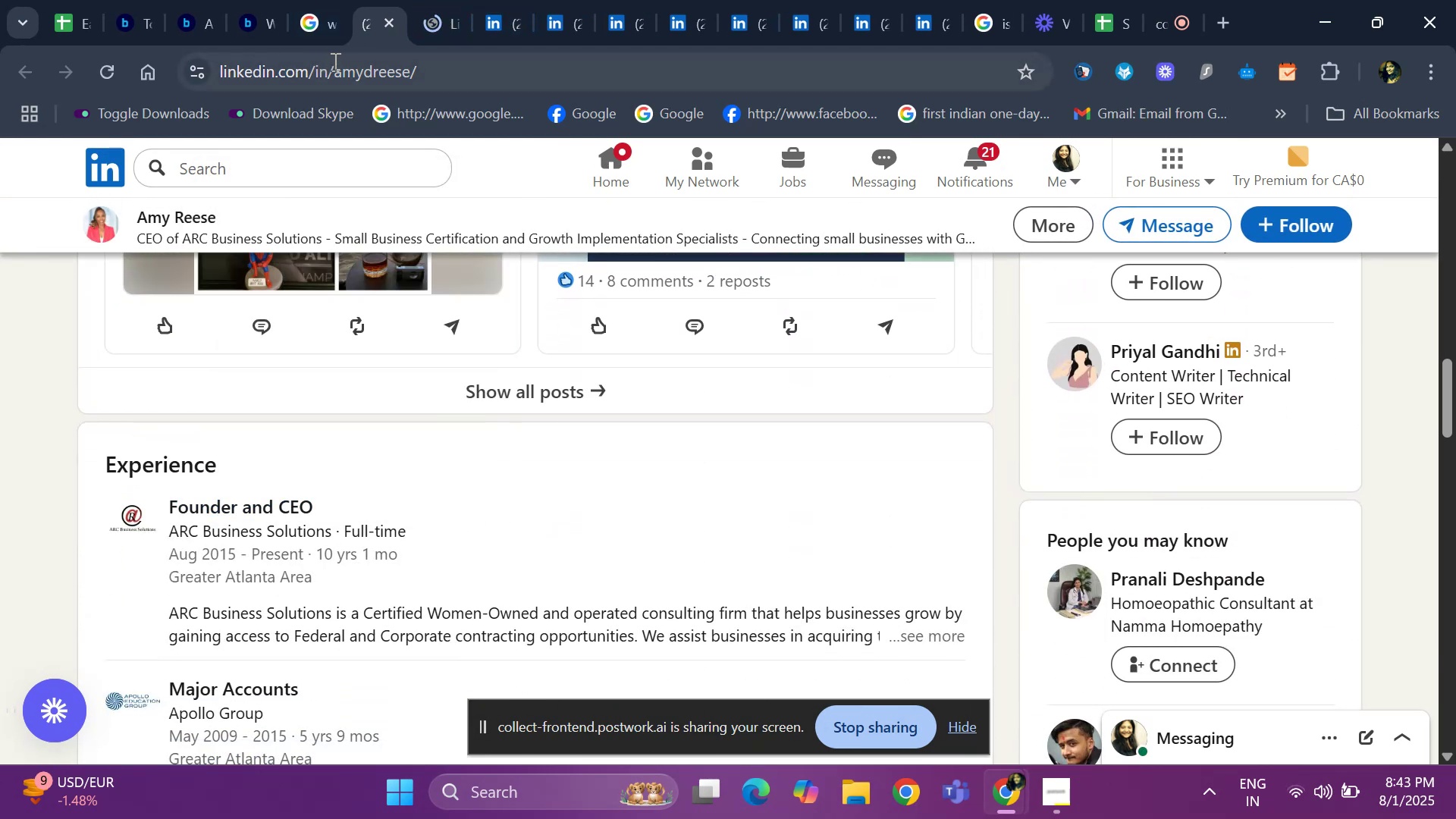 
left_click([434, 17])
 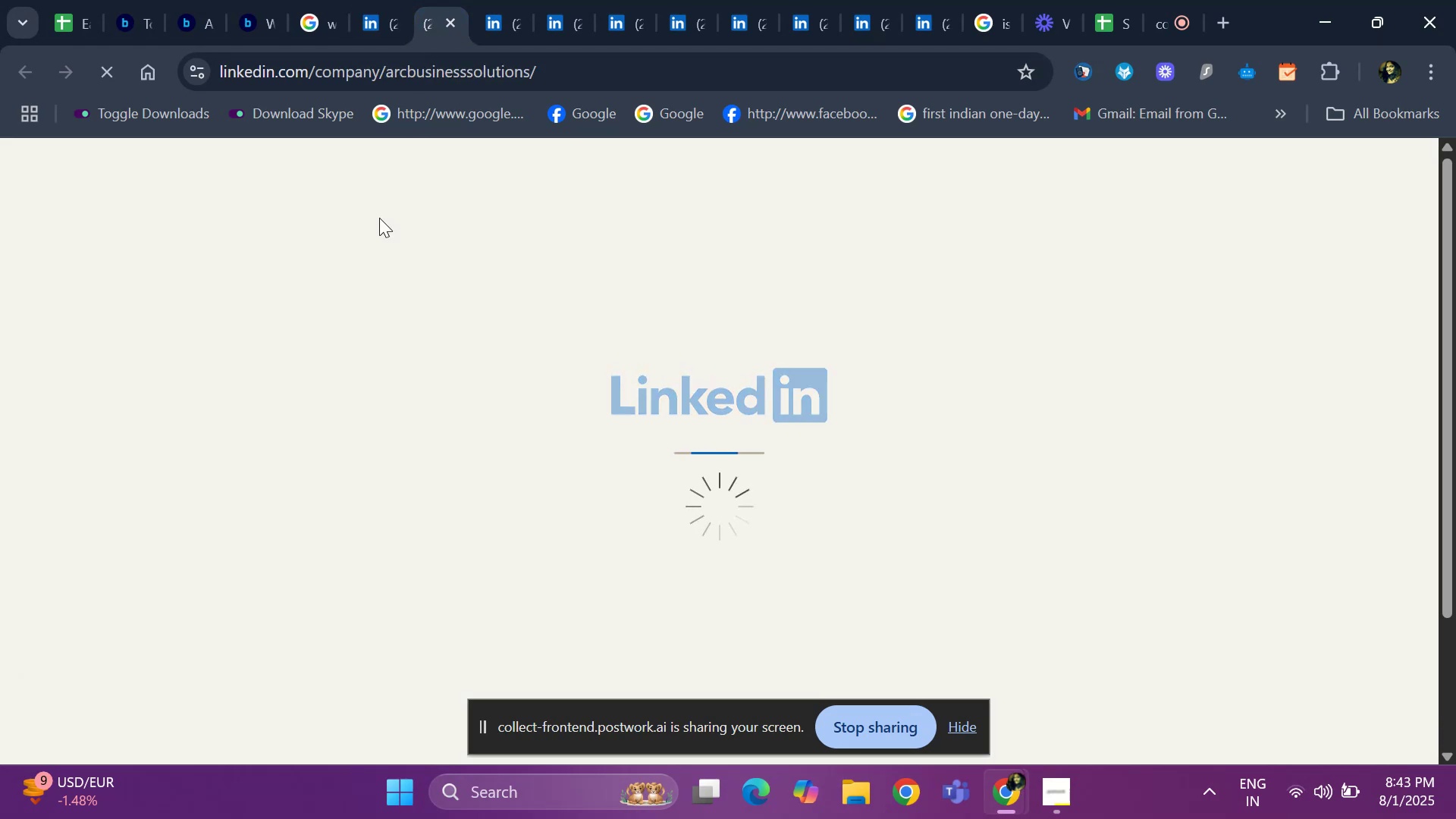 
mouse_move([258, 430])
 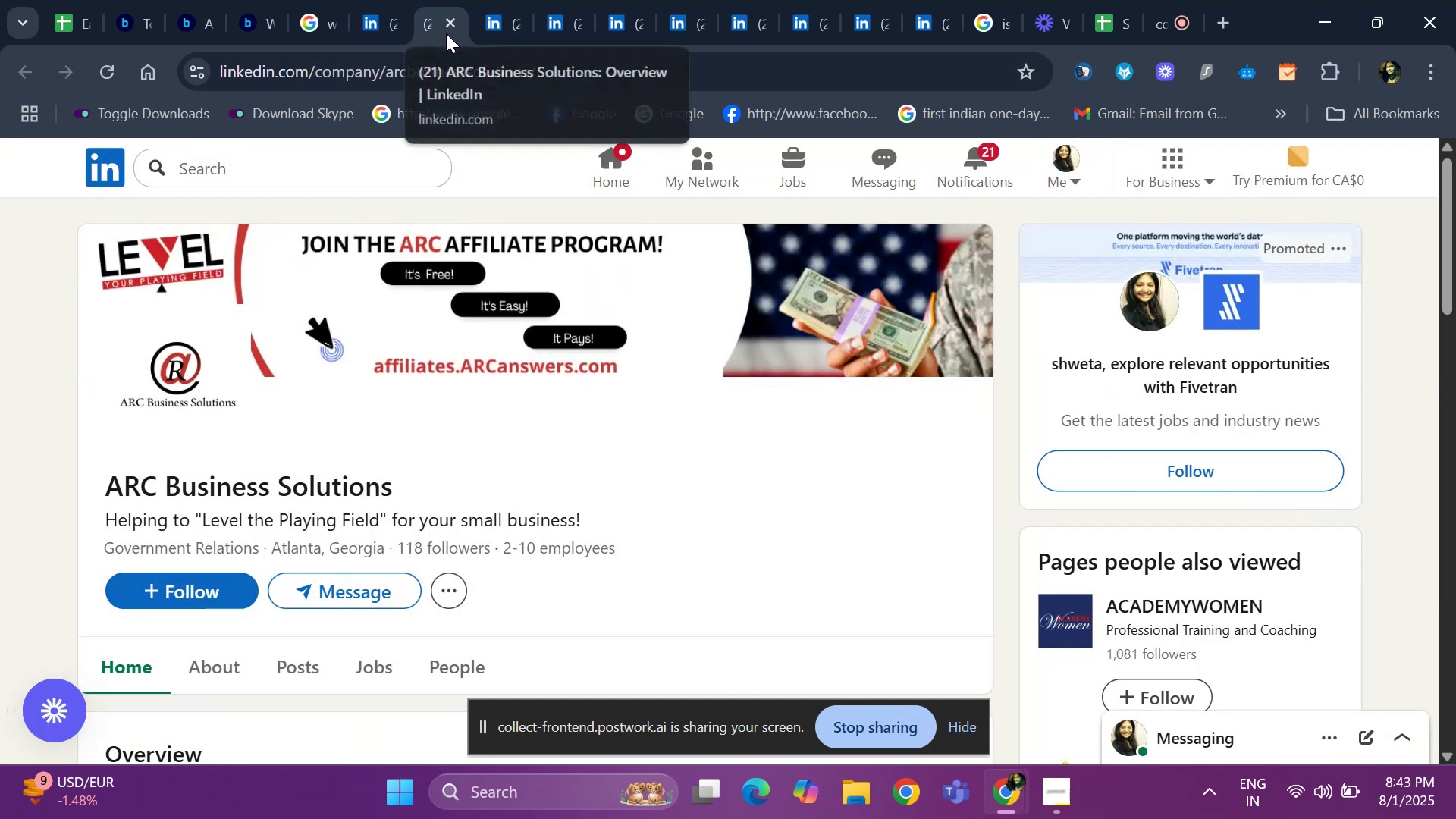 
left_click([448, 28])
 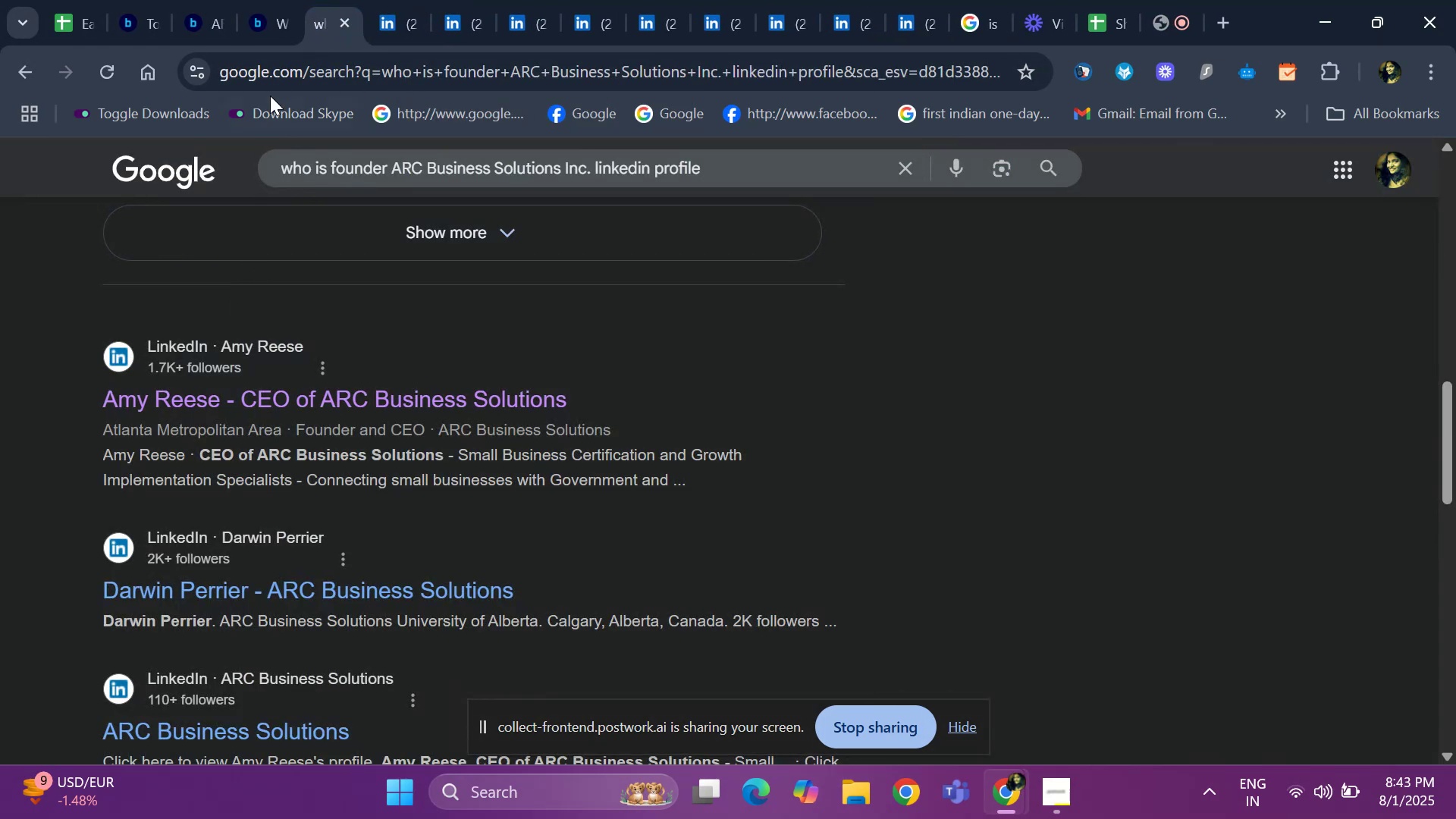 
left_click([264, 20])
 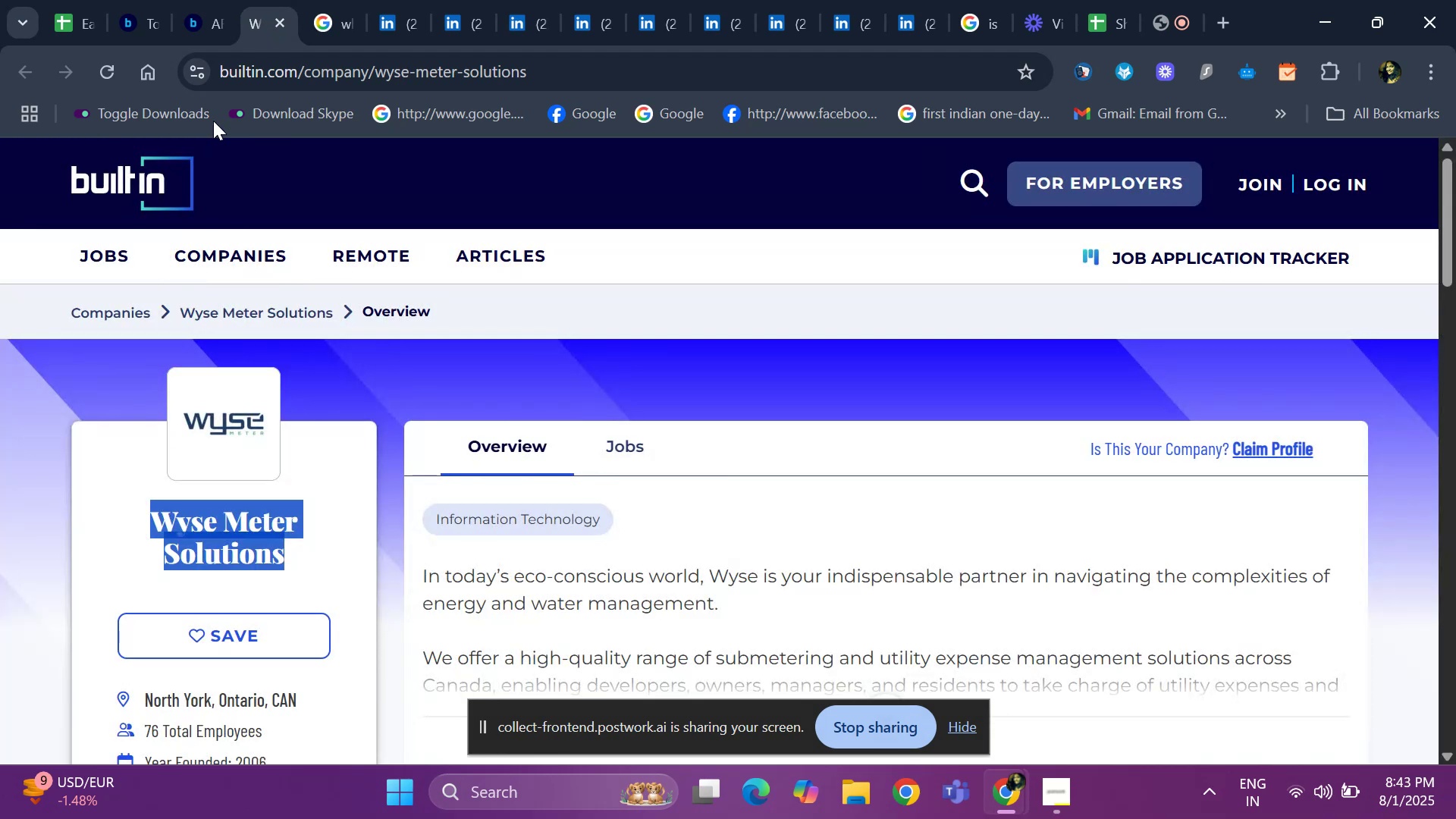 
left_click([149, 23])
 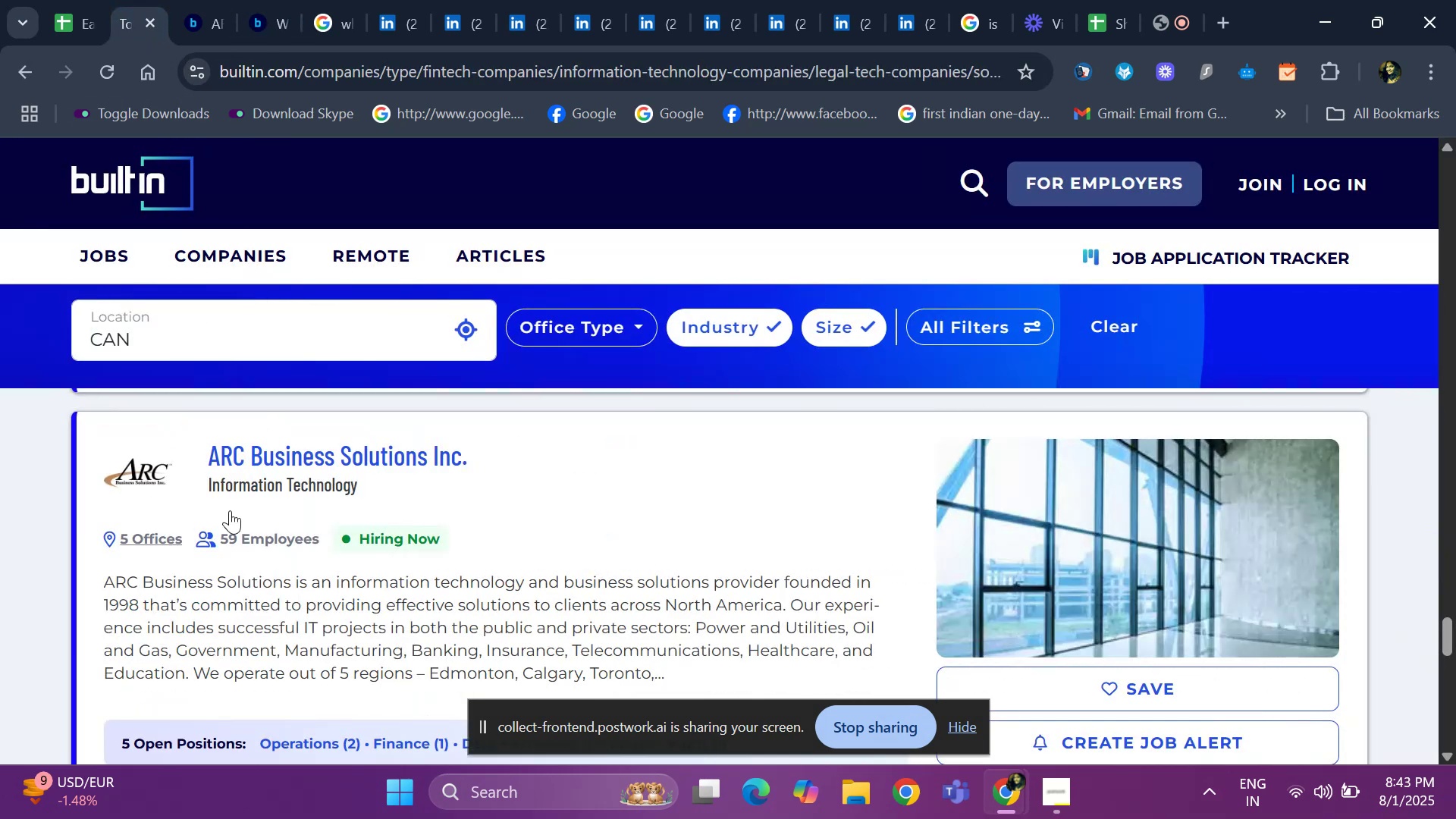 
scroll: coordinate [300, 562], scroll_direction: down, amount: 6.0
 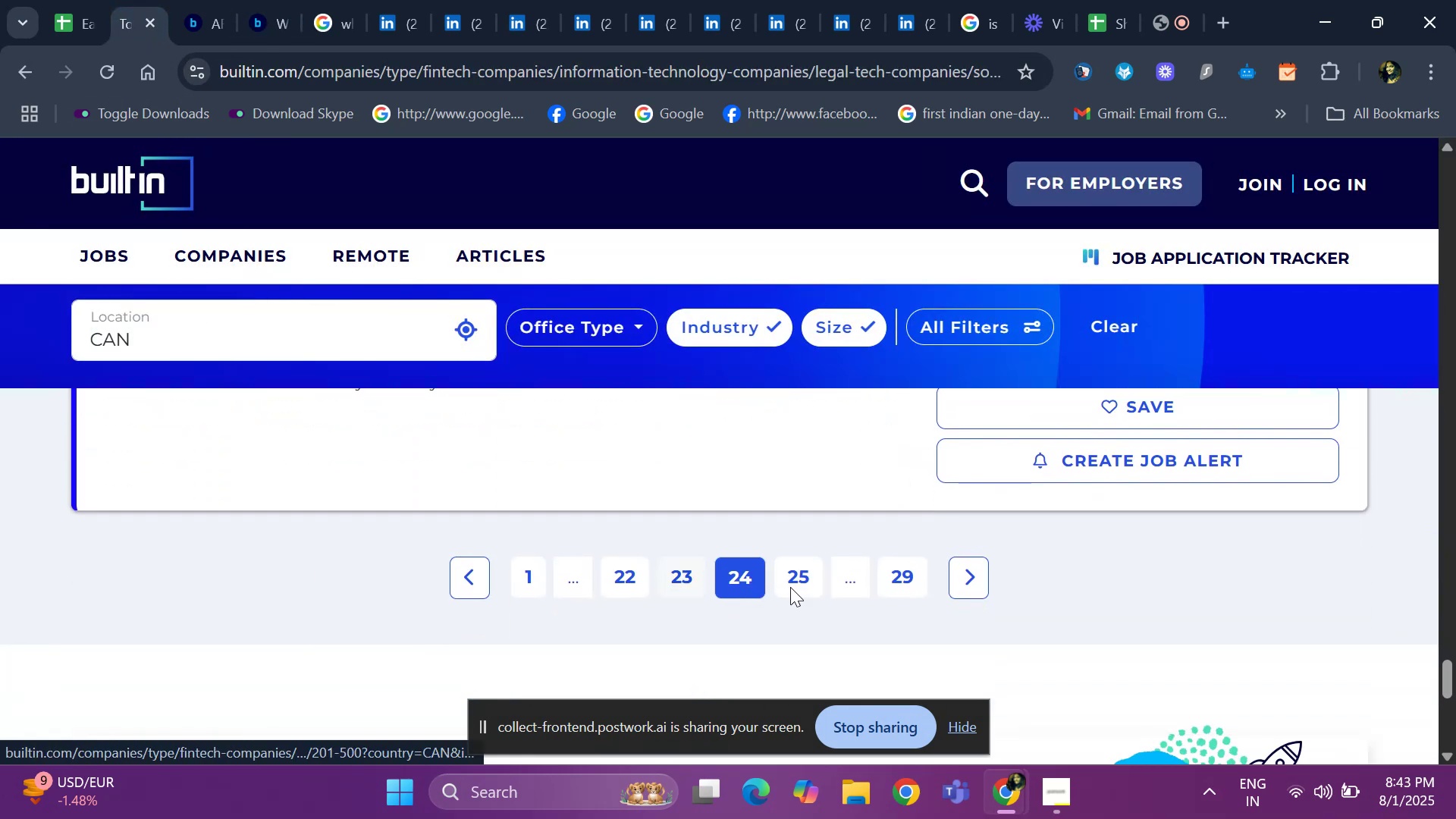 
left_click([811, 587])
 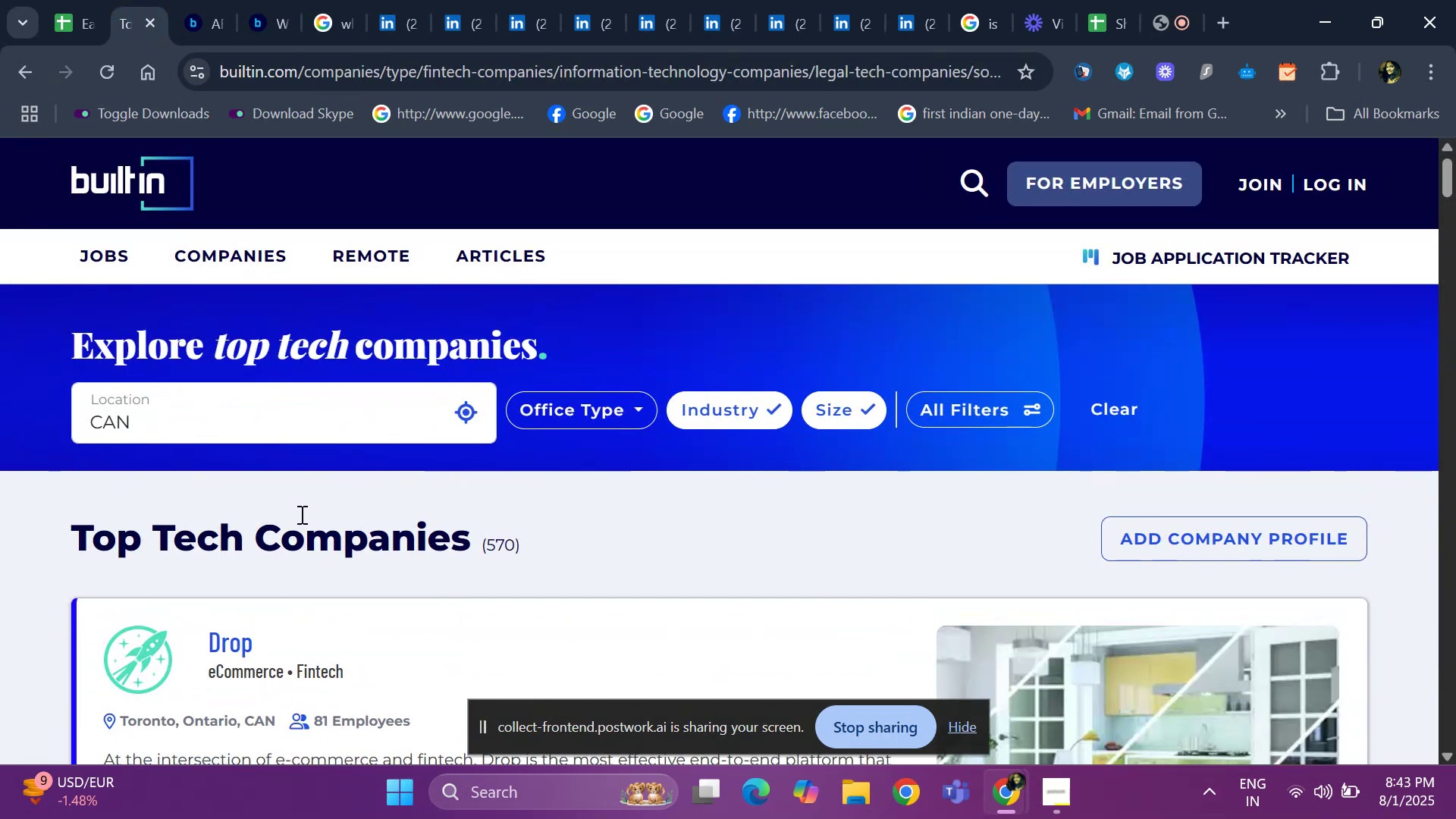 
scroll: coordinate [234, 584], scroll_direction: down, amount: 4.0
 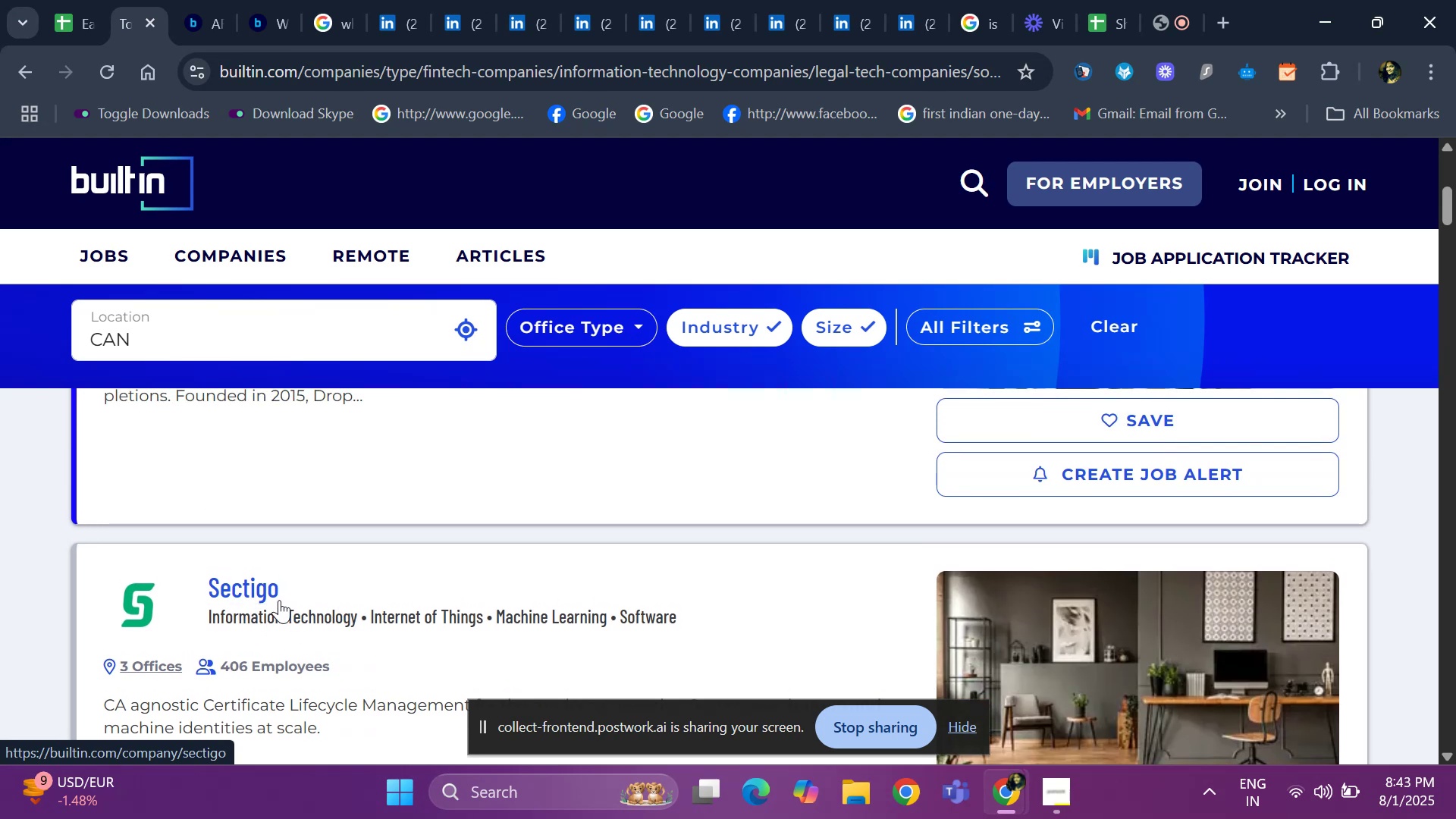 
right_click([246, 592])
 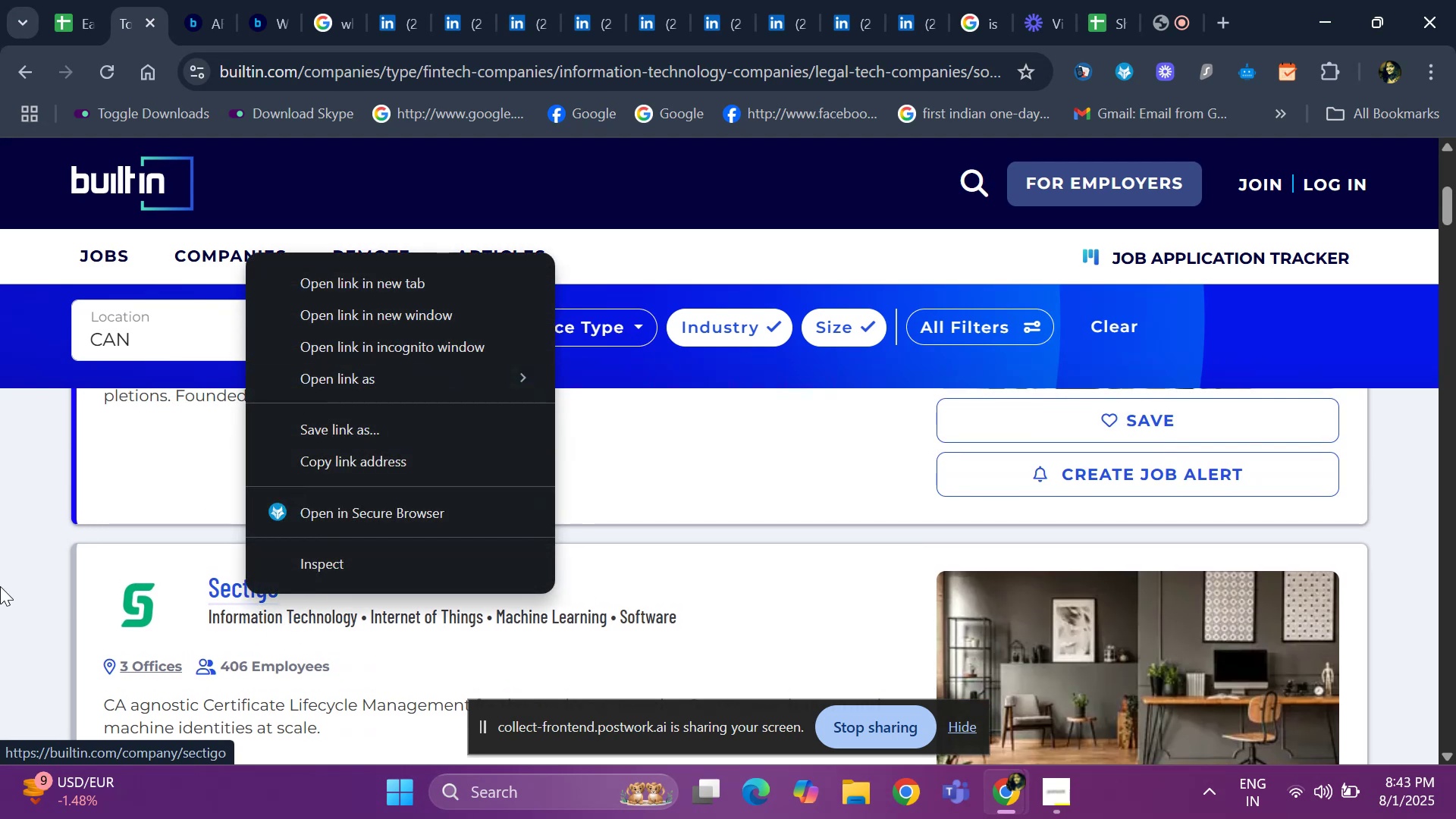 
left_click([0, 586])
 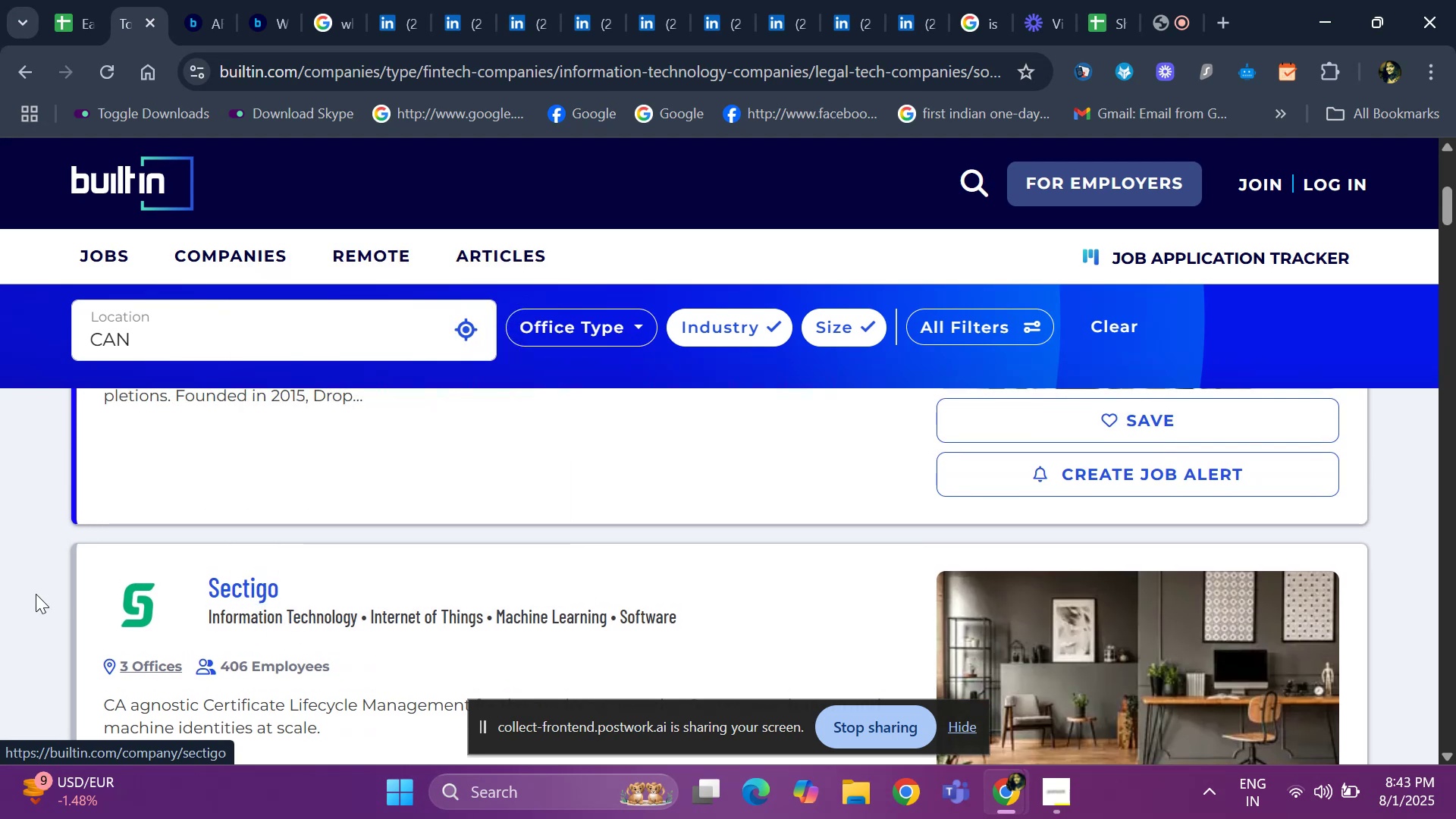 
scroll: coordinate [209, 613], scroll_direction: down, amount: 4.0
 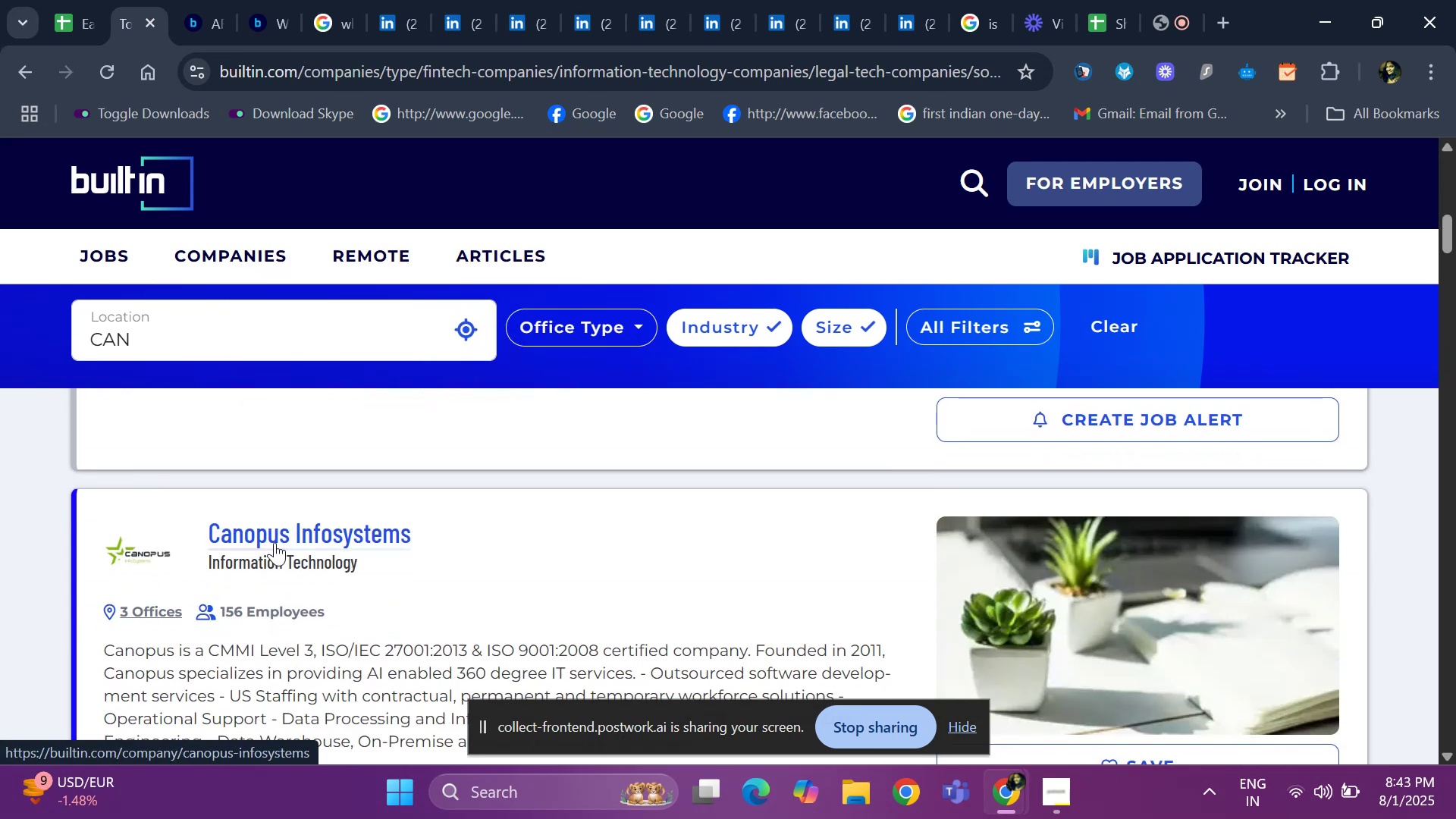 
right_click([275, 541])
 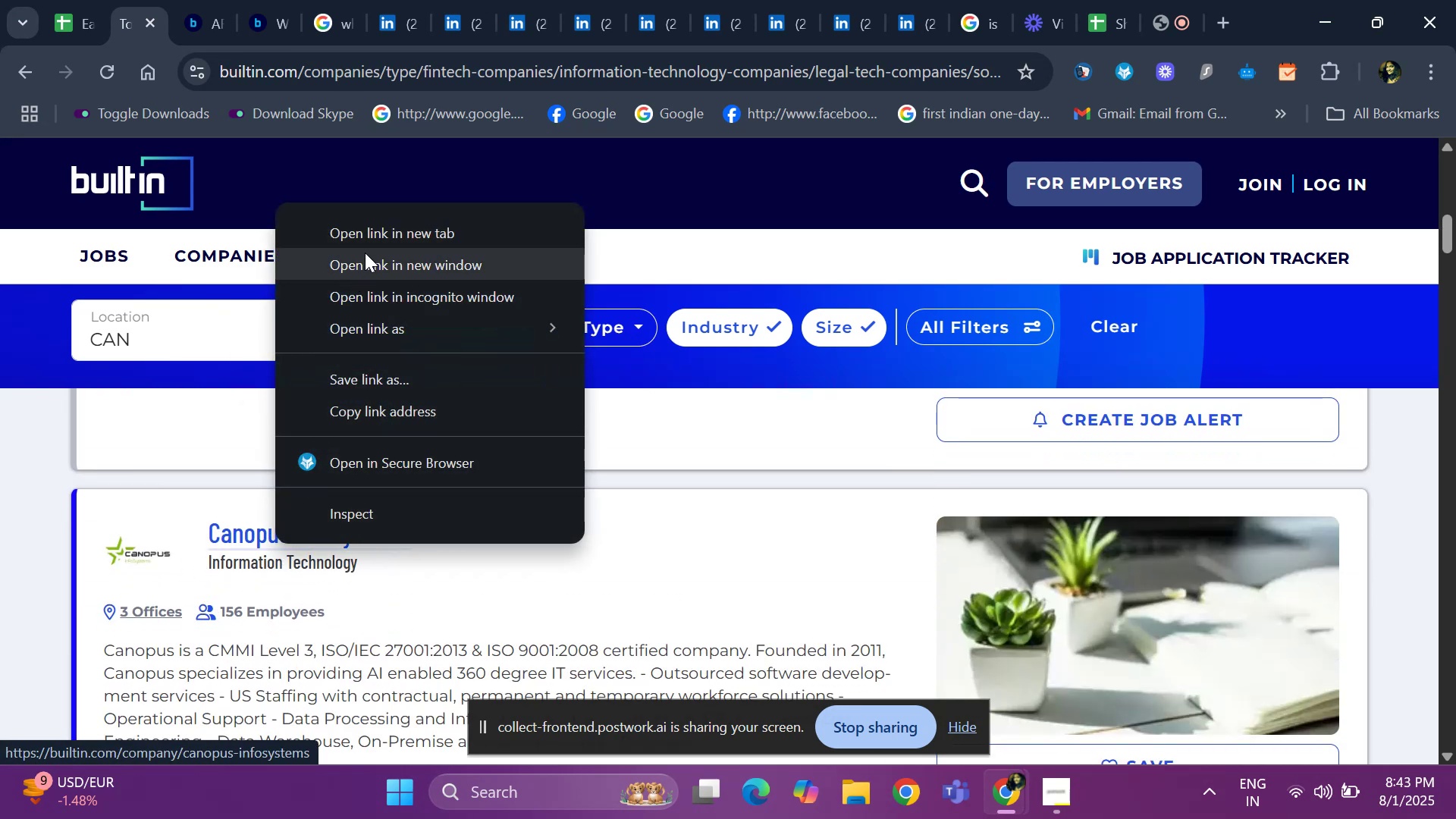 
left_click([369, 231])
 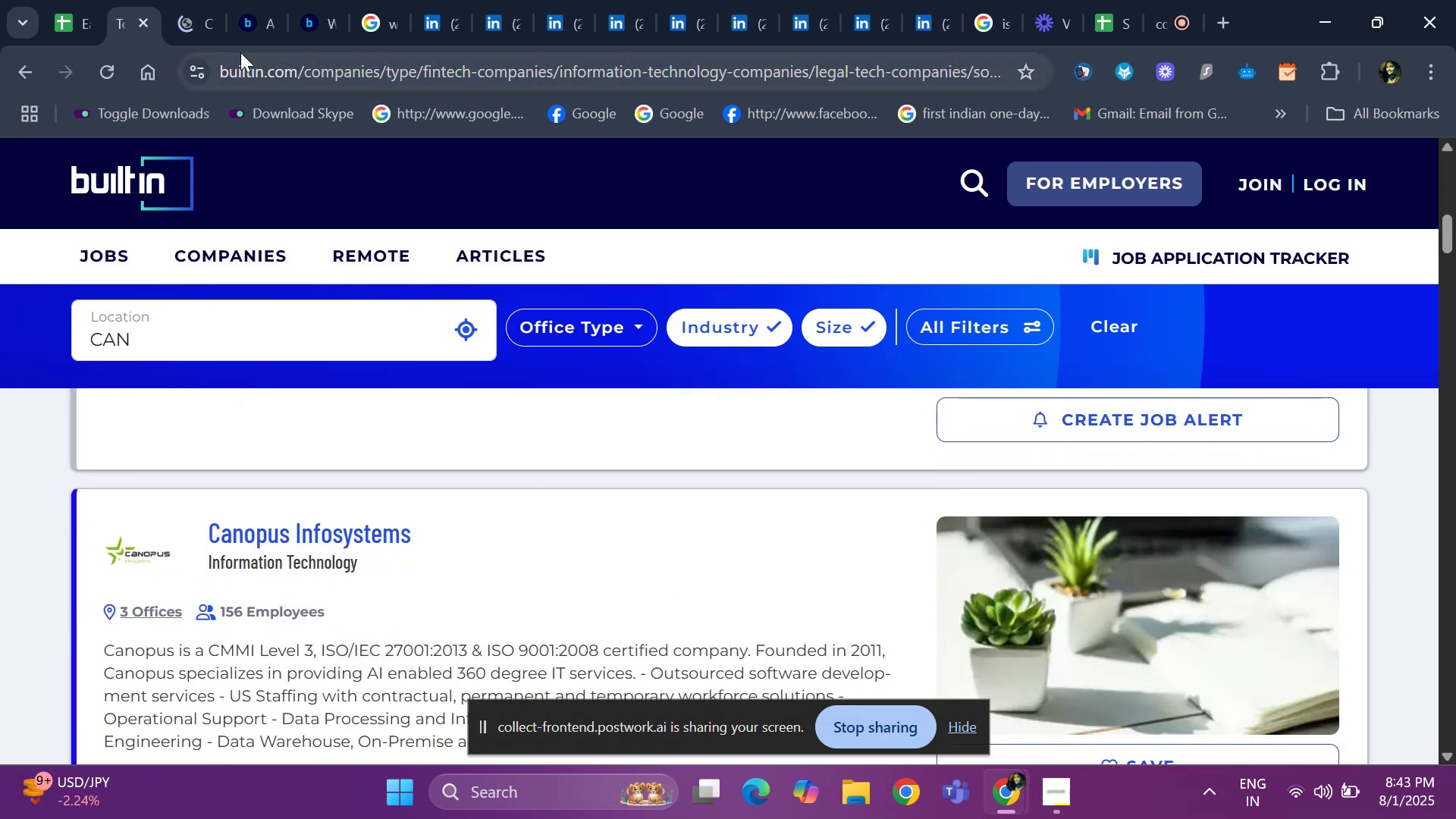 
left_click([259, 14])
 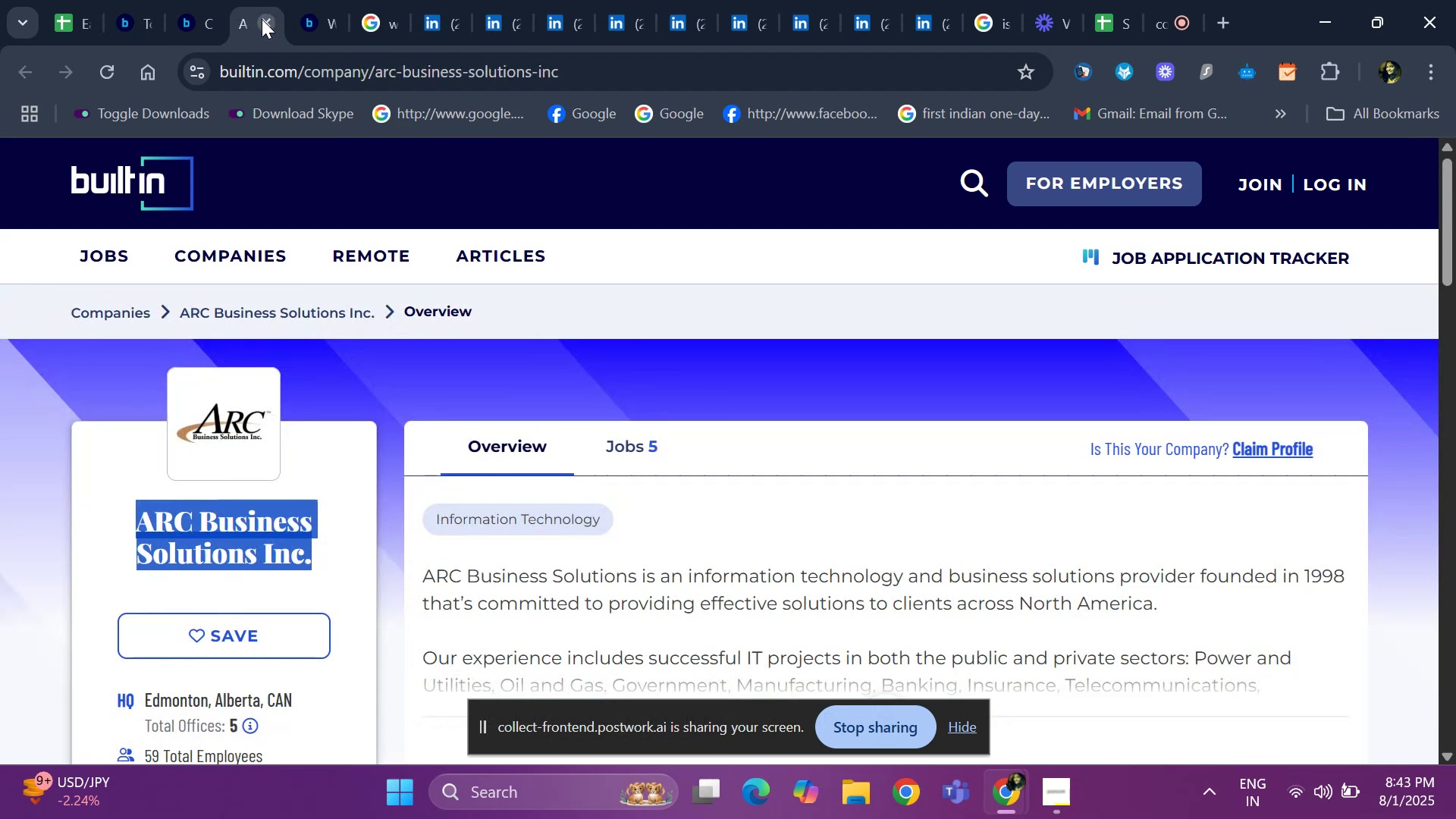 
left_click([263, 21])
 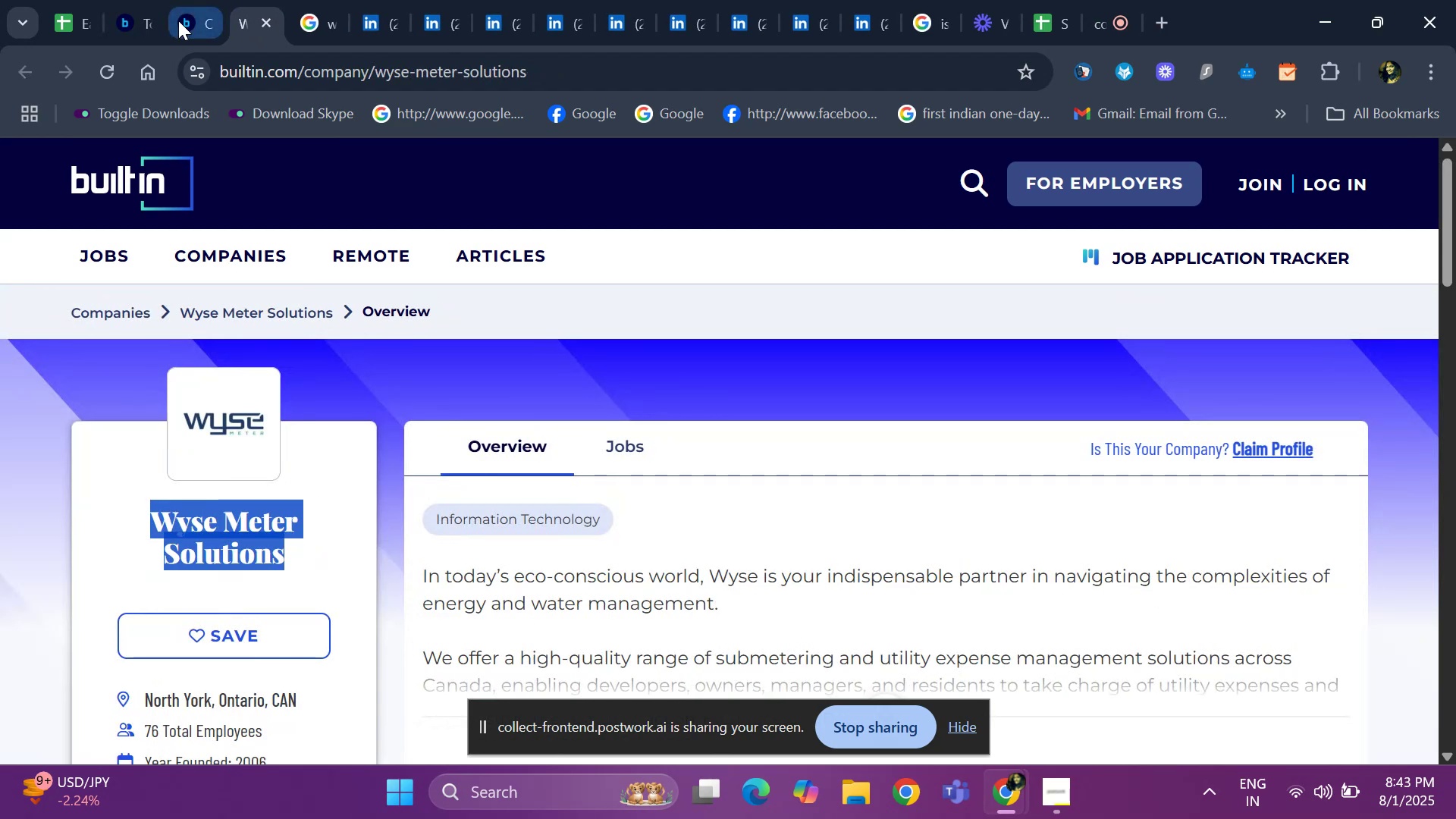 
left_click([178, 20])
 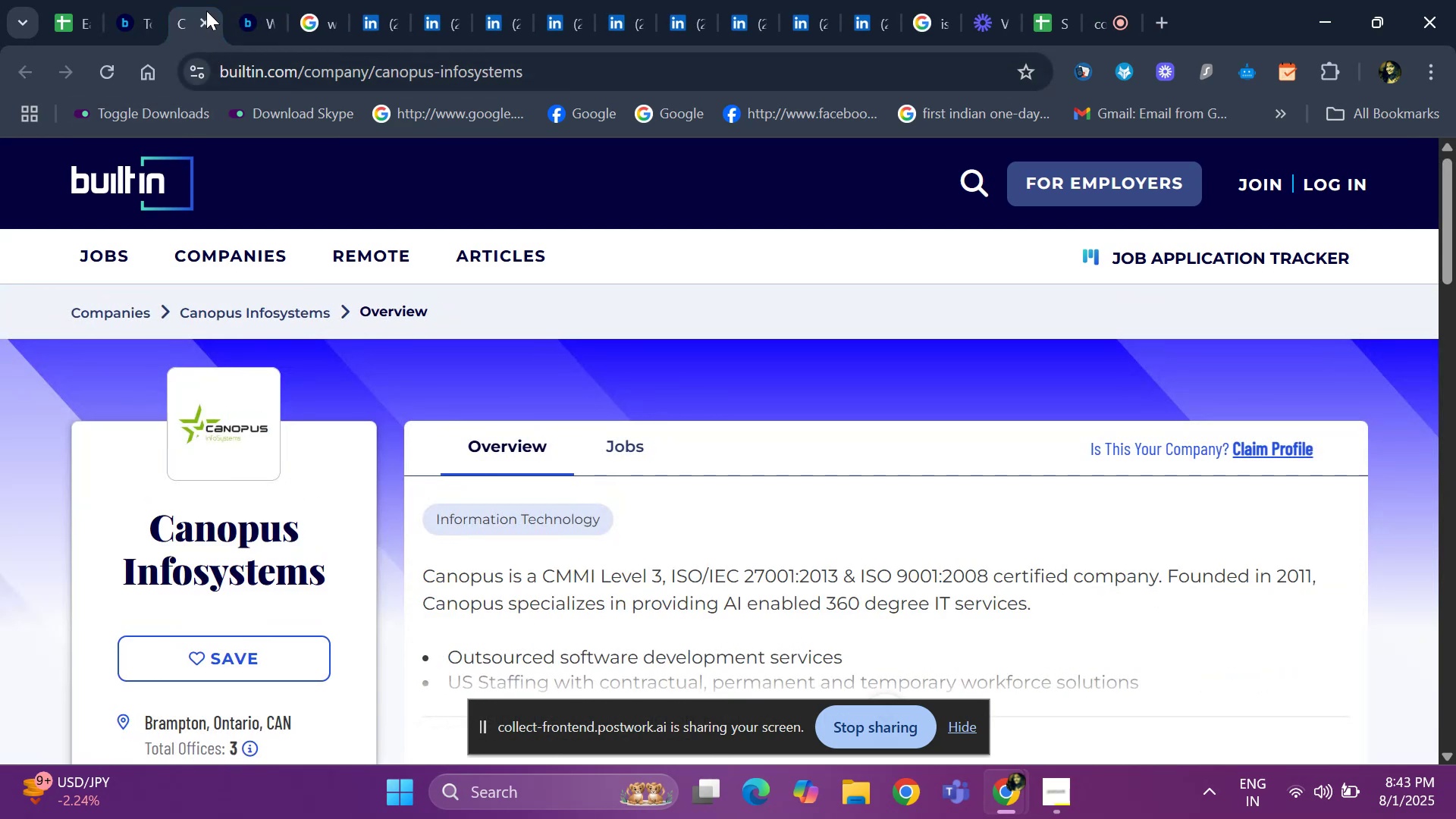 
left_click([201, 31])
 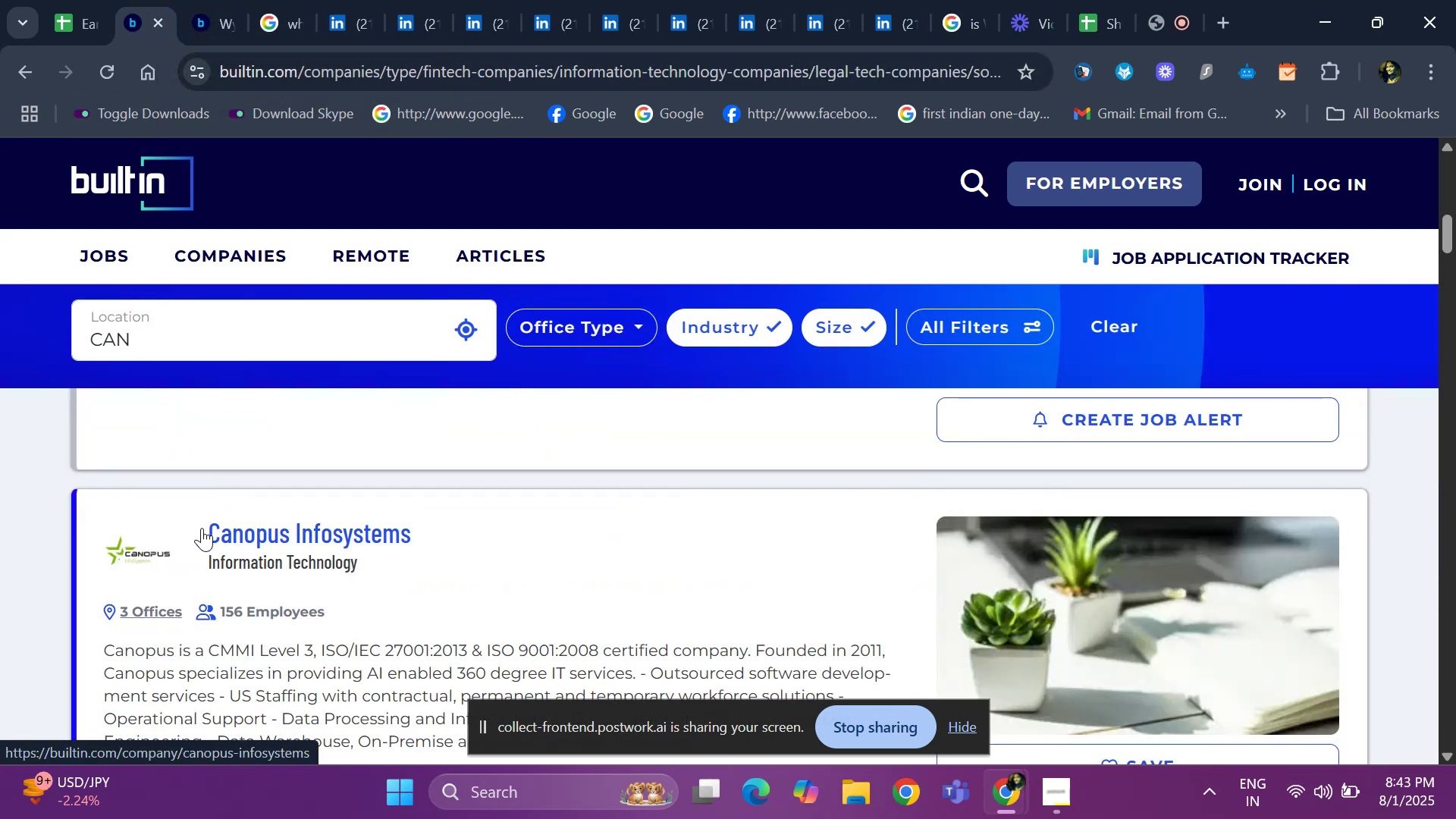 
left_click([237, 538])
 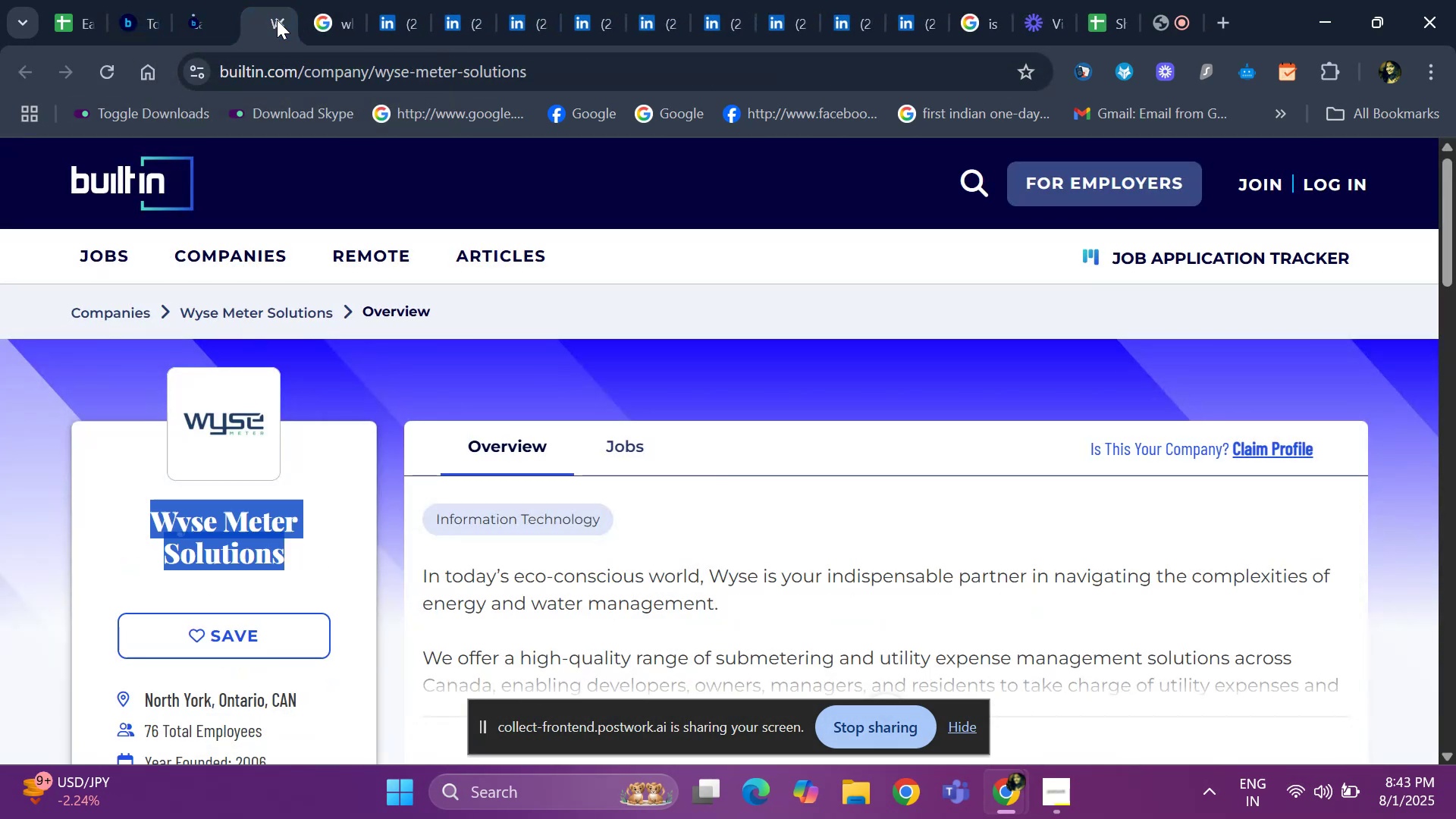 
double_click([278, 20])
 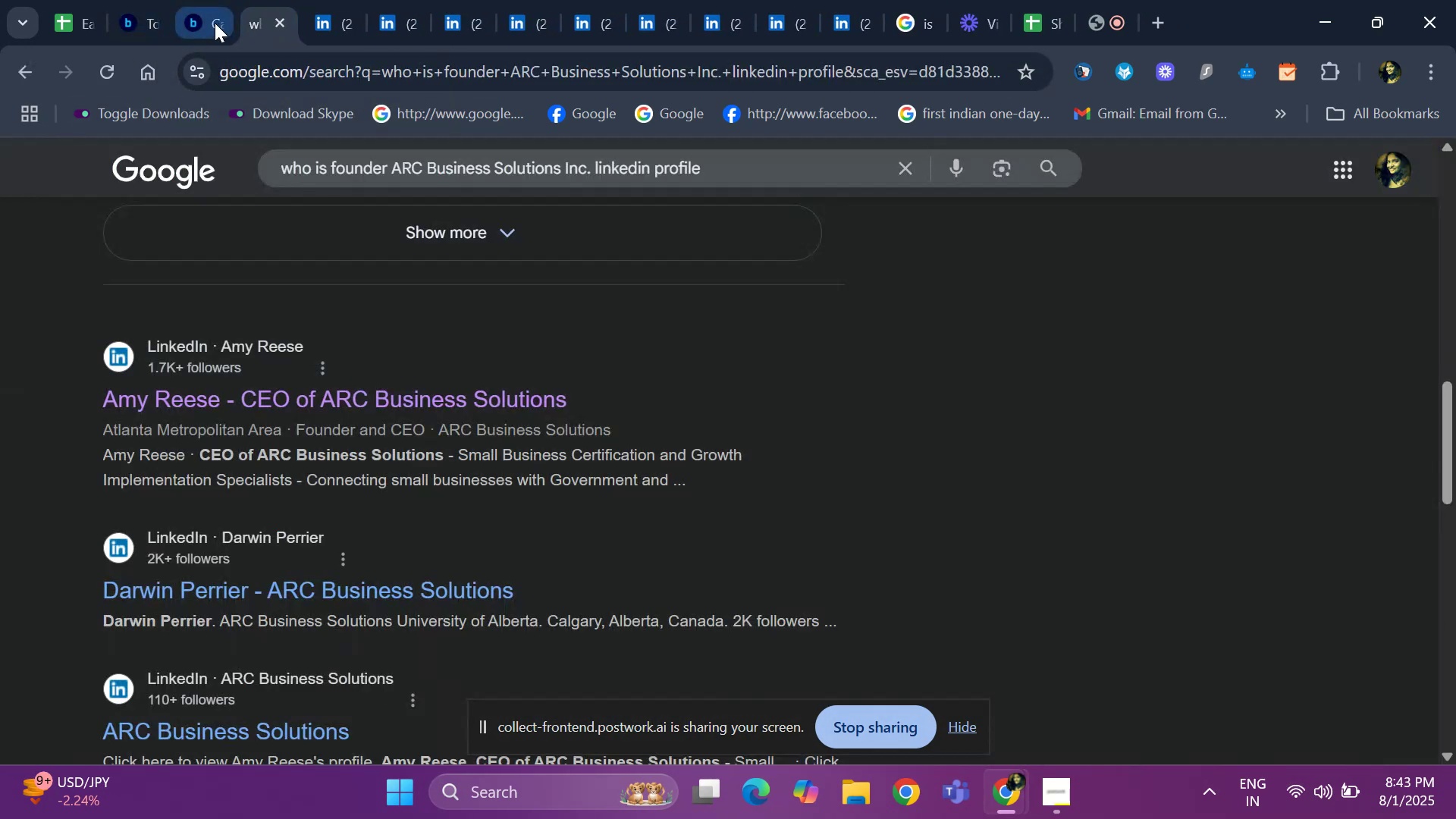 
left_click([206, 23])
 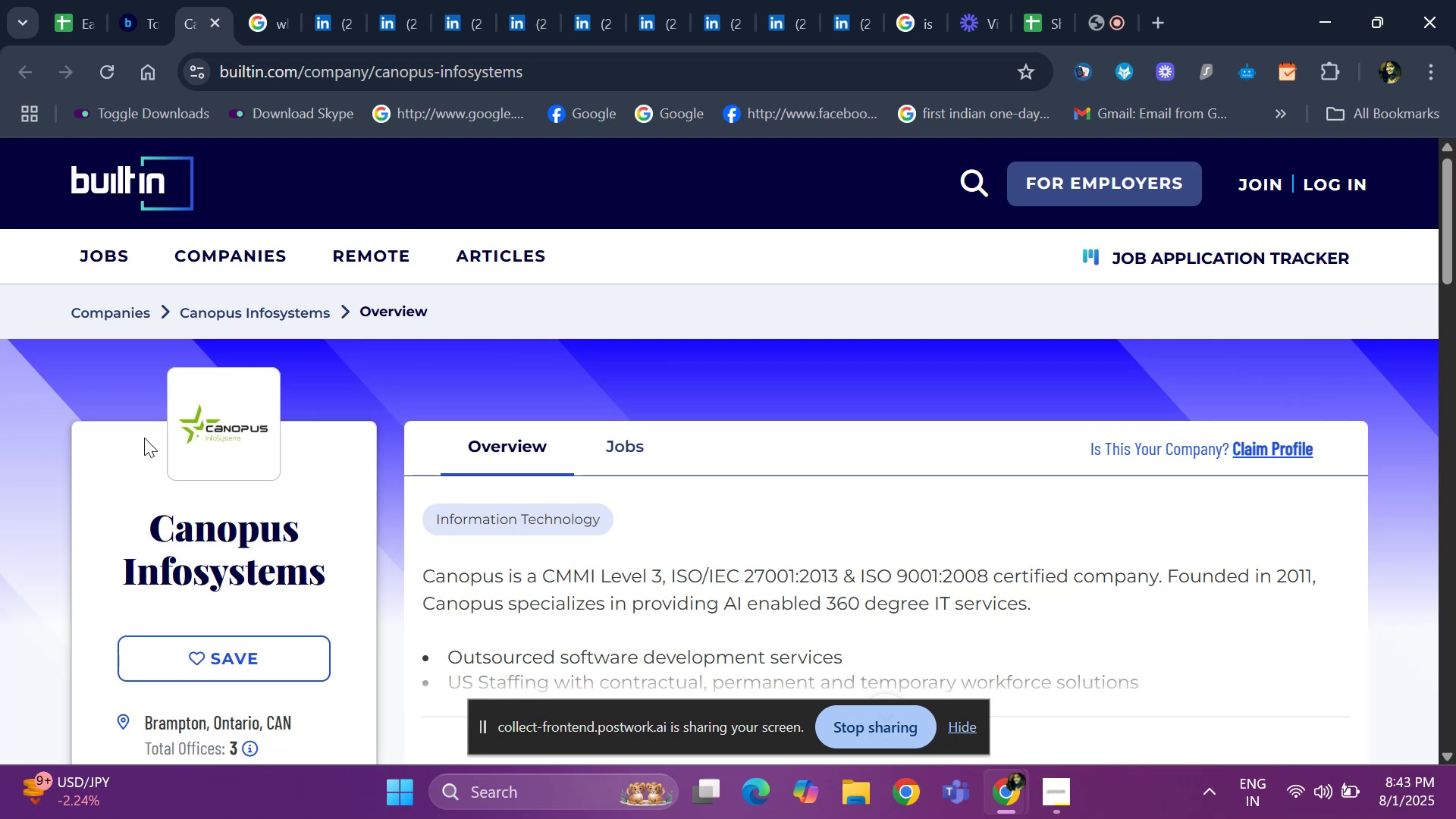 
left_click_drag(start_coordinate=[123, 495], to_coordinate=[346, 568])
 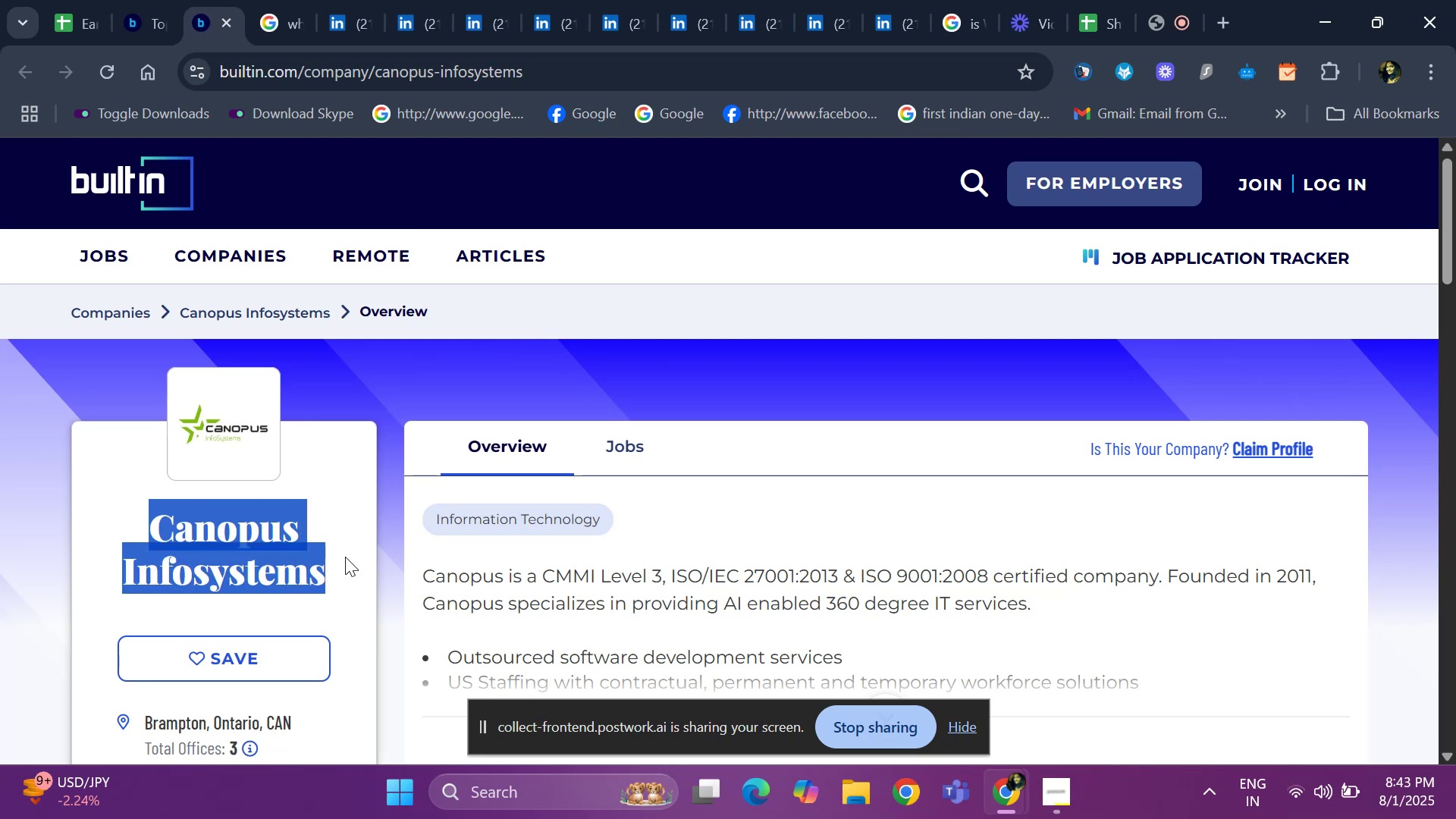 
key(Control+ControlLeft)
 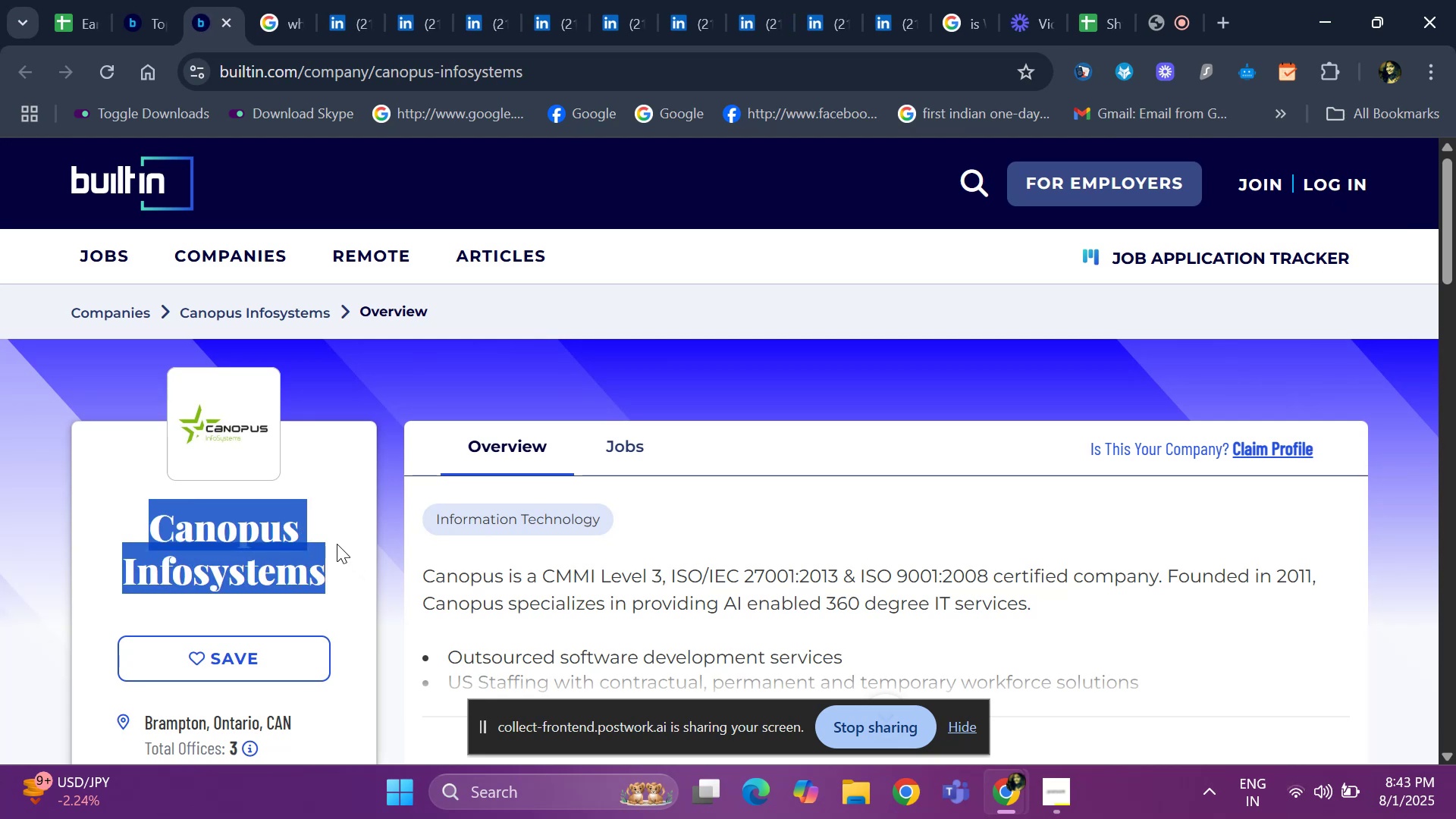 
key(Control+C)
 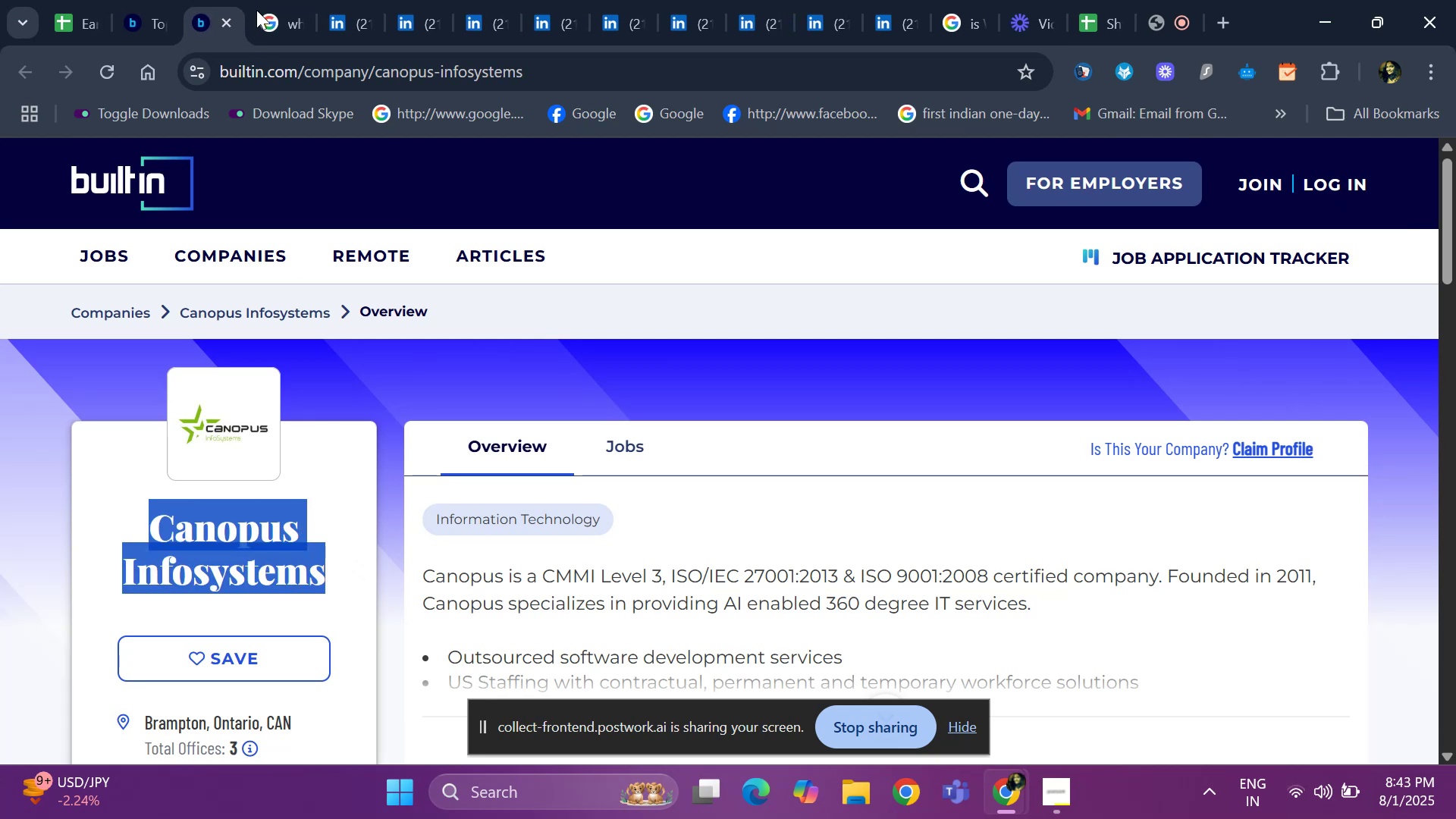 
left_click([278, 17])
 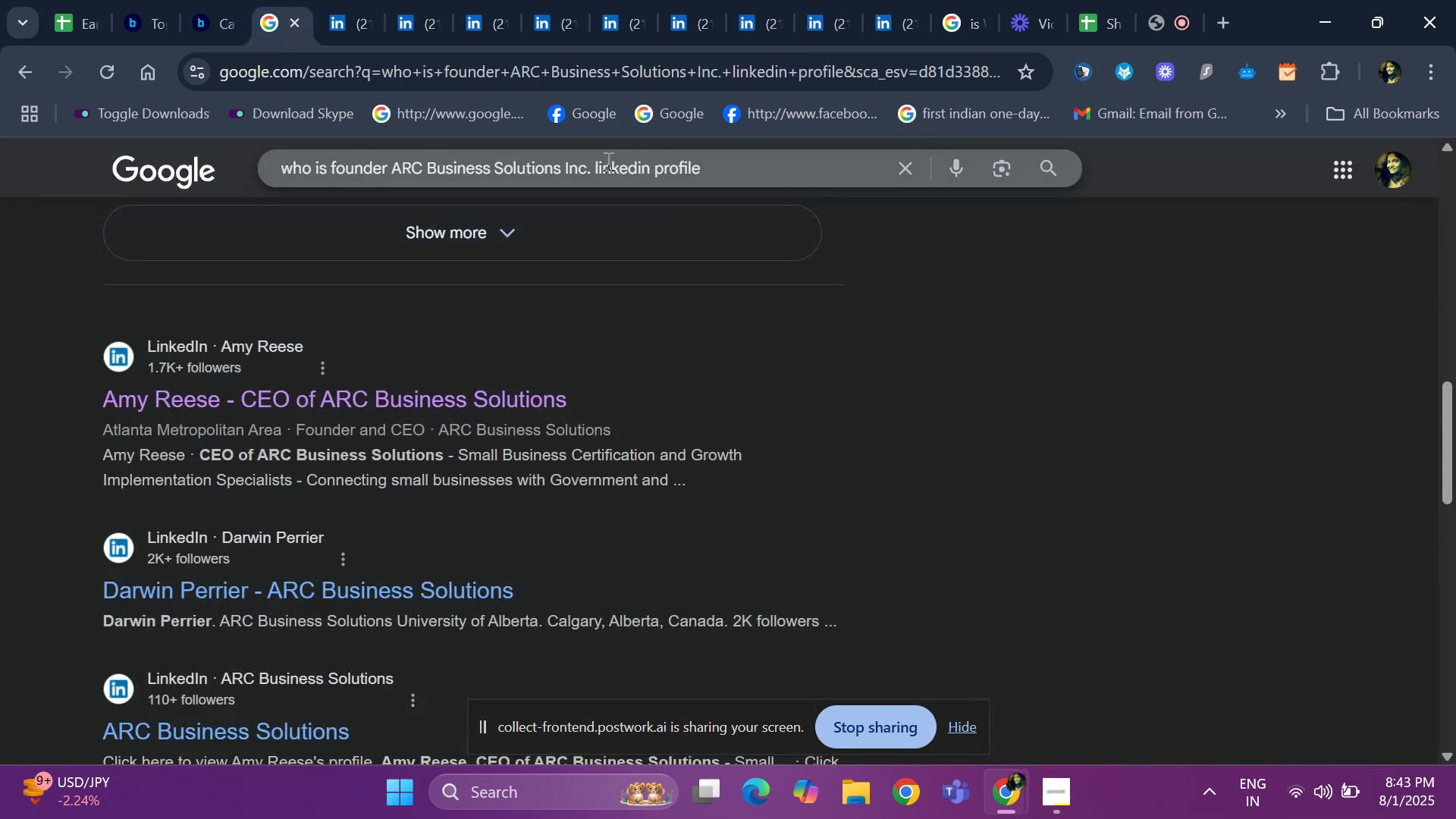 
left_click_drag(start_coordinate=[585, 169], to_coordinate=[397, 168])
 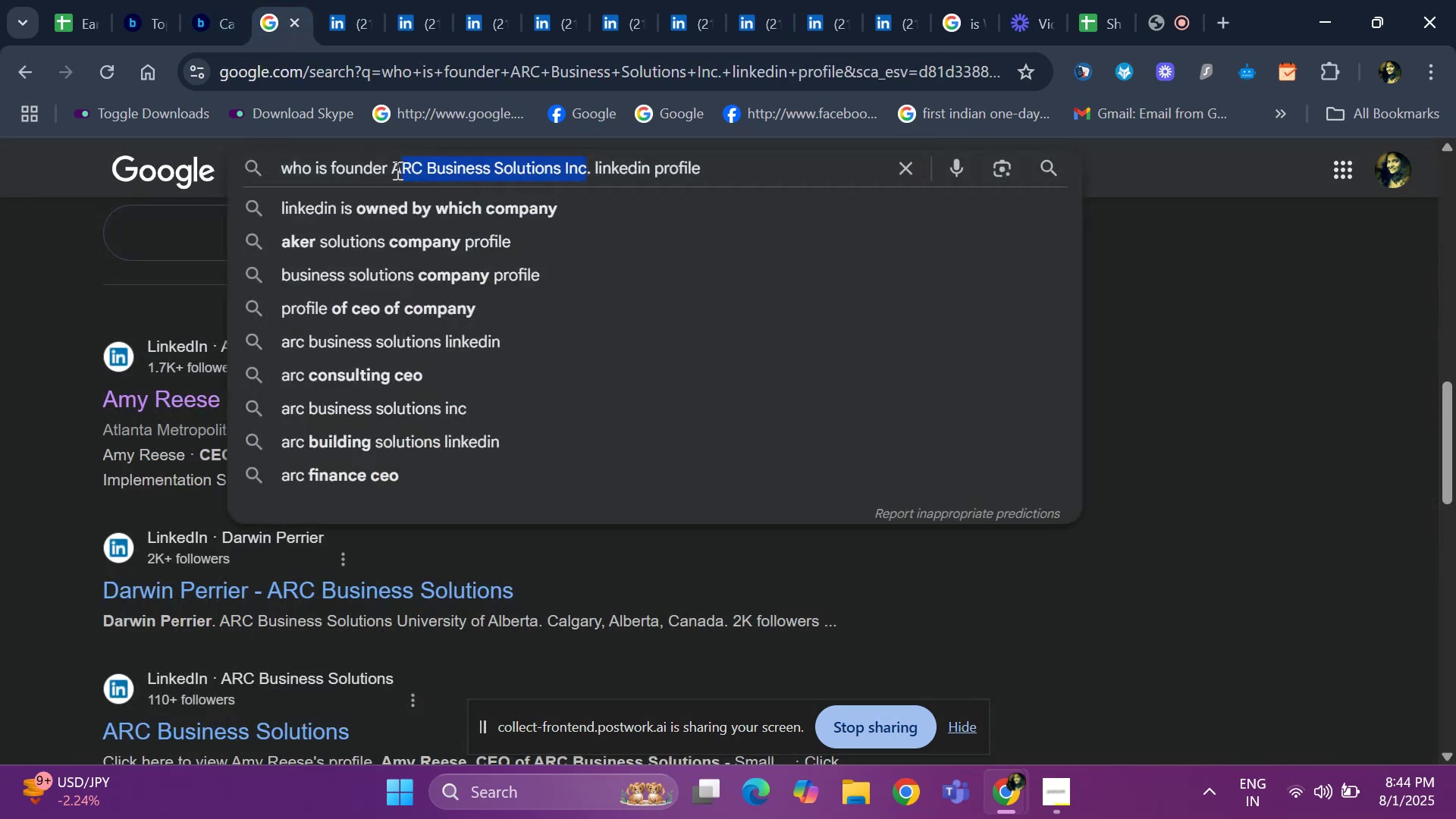 
key(Backspace)
 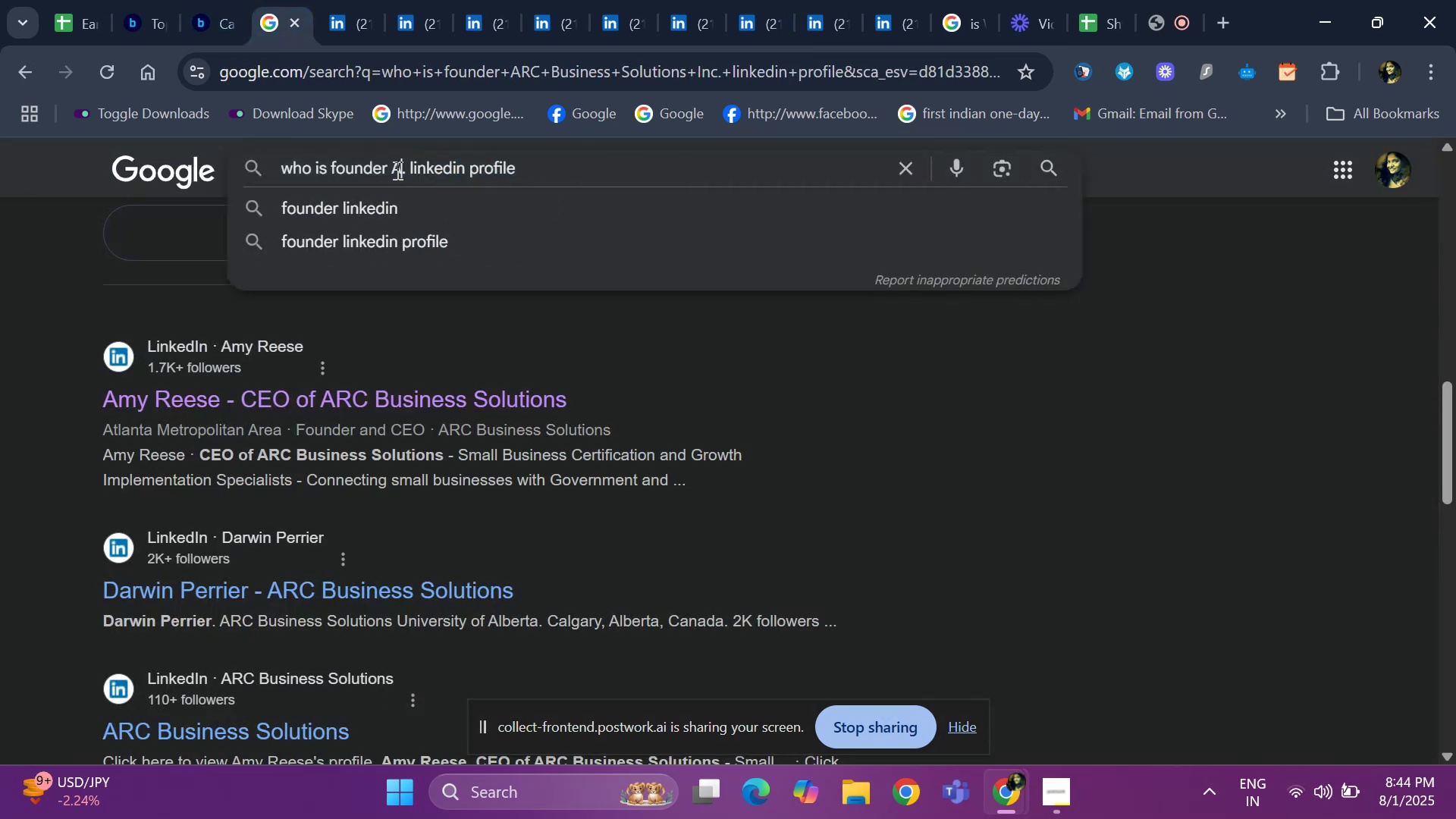 
key(Backspace)
 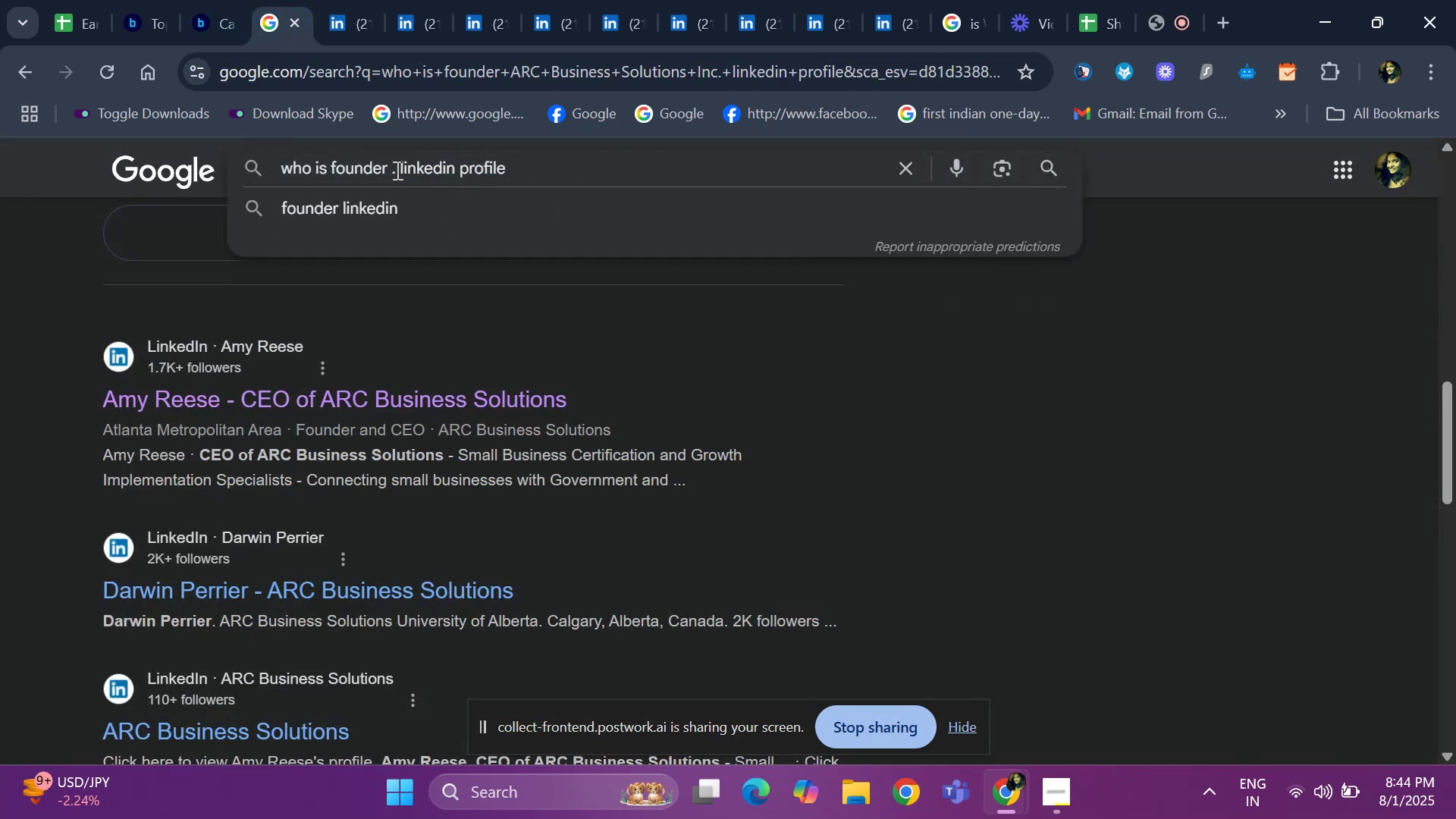 
hold_key(key=ControlLeft, duration=0.39)
 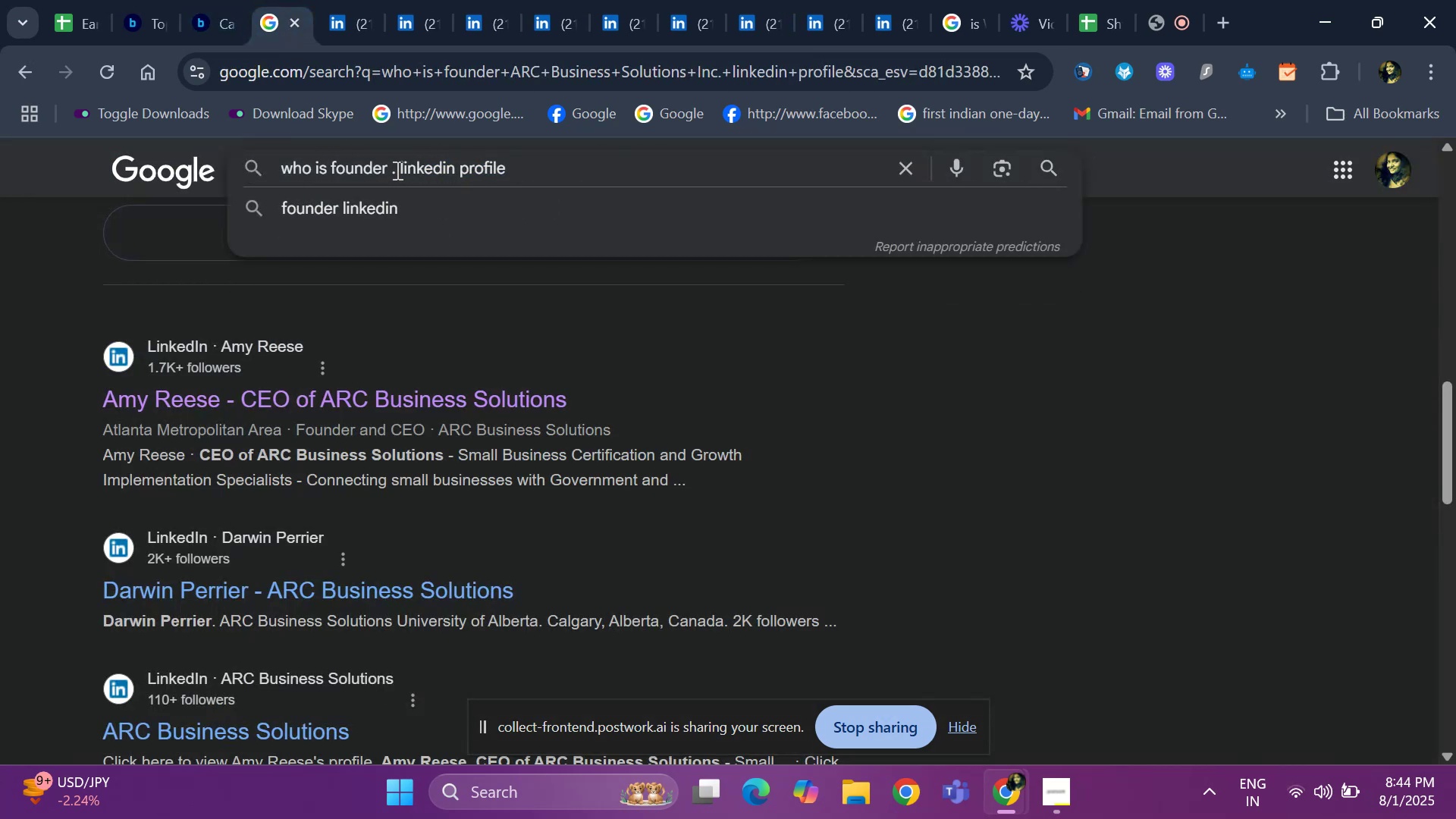 
key(Backspace)
 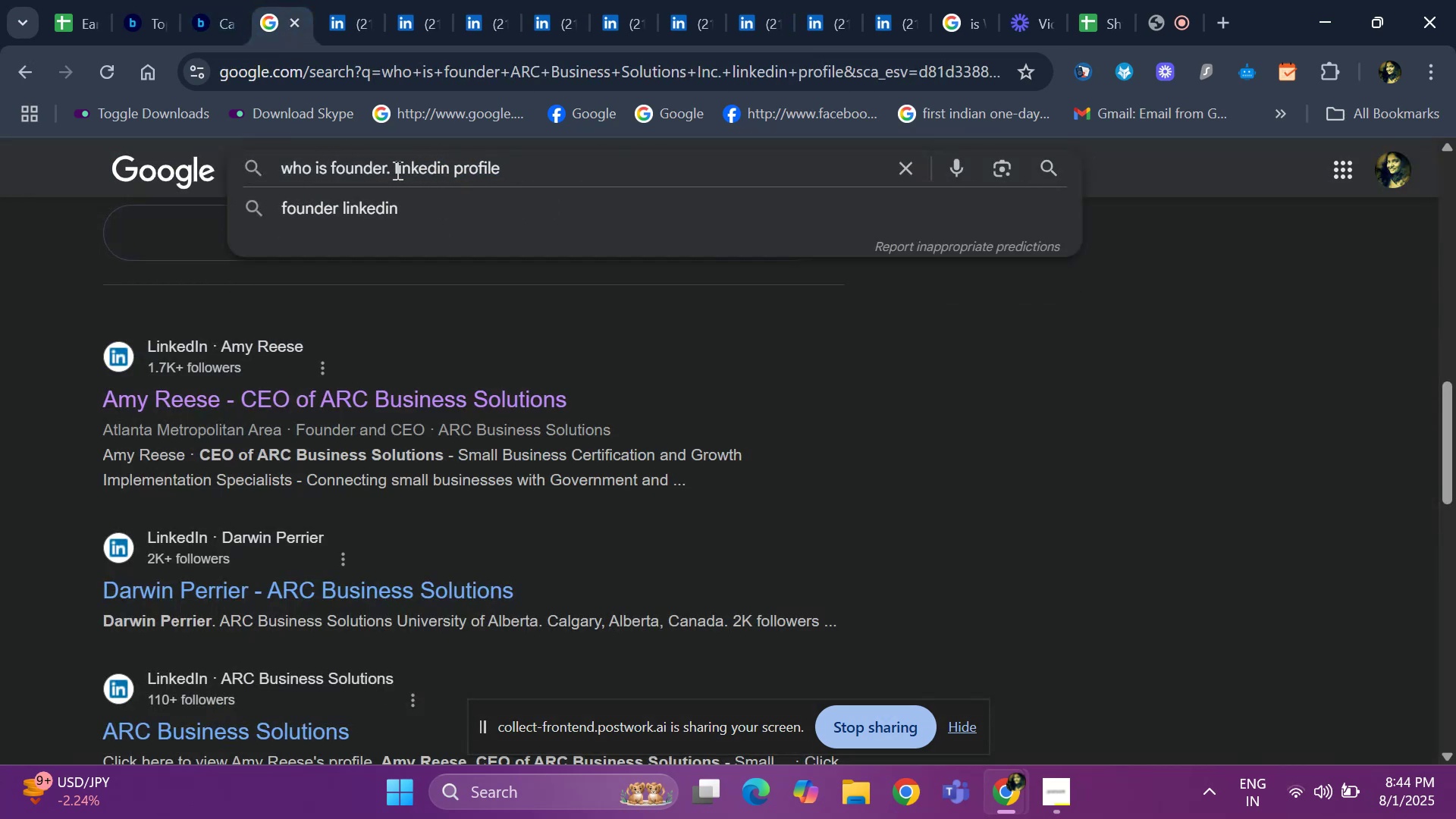 
key(ArrowRight)
 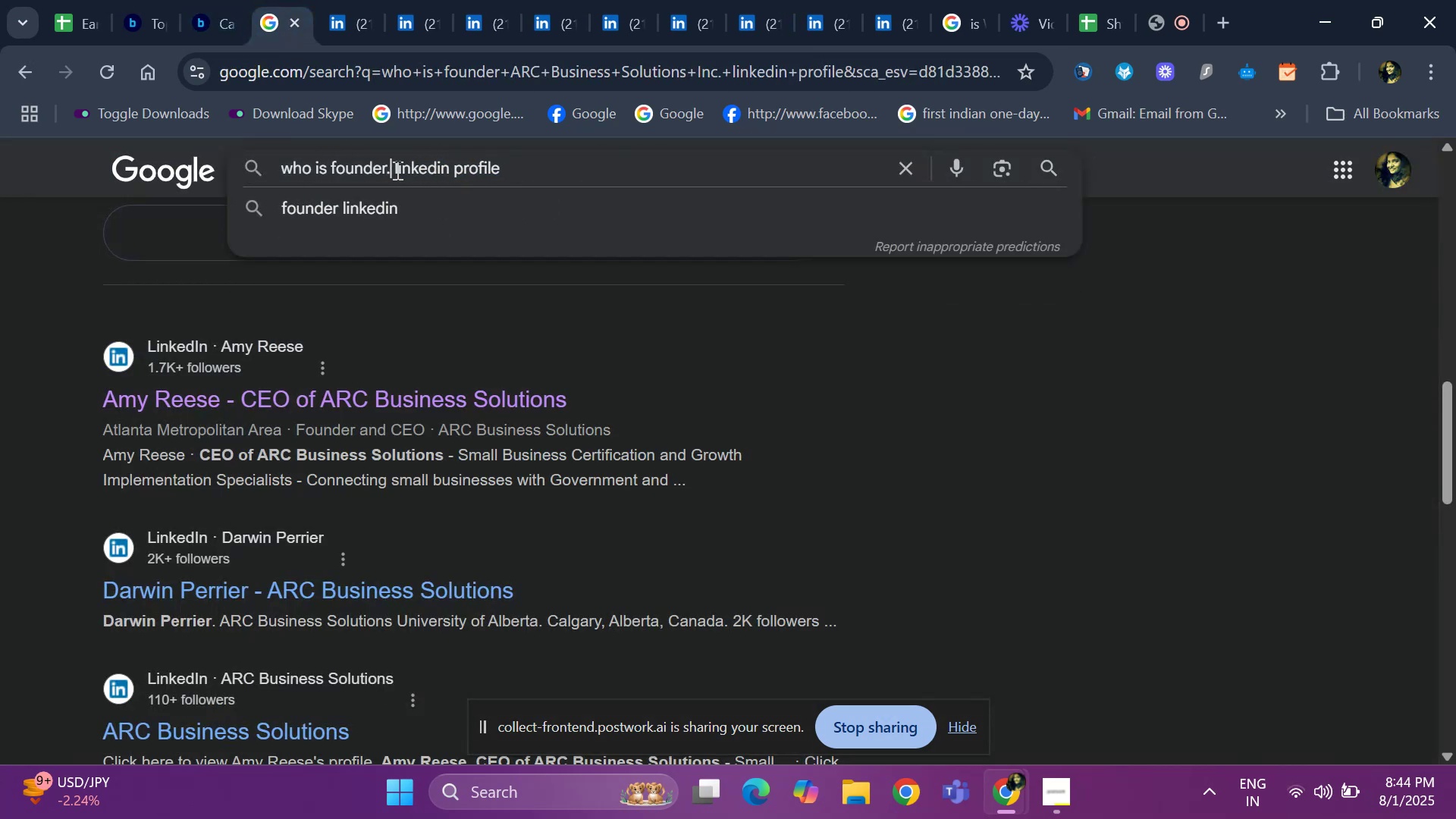 
key(Backspace)
 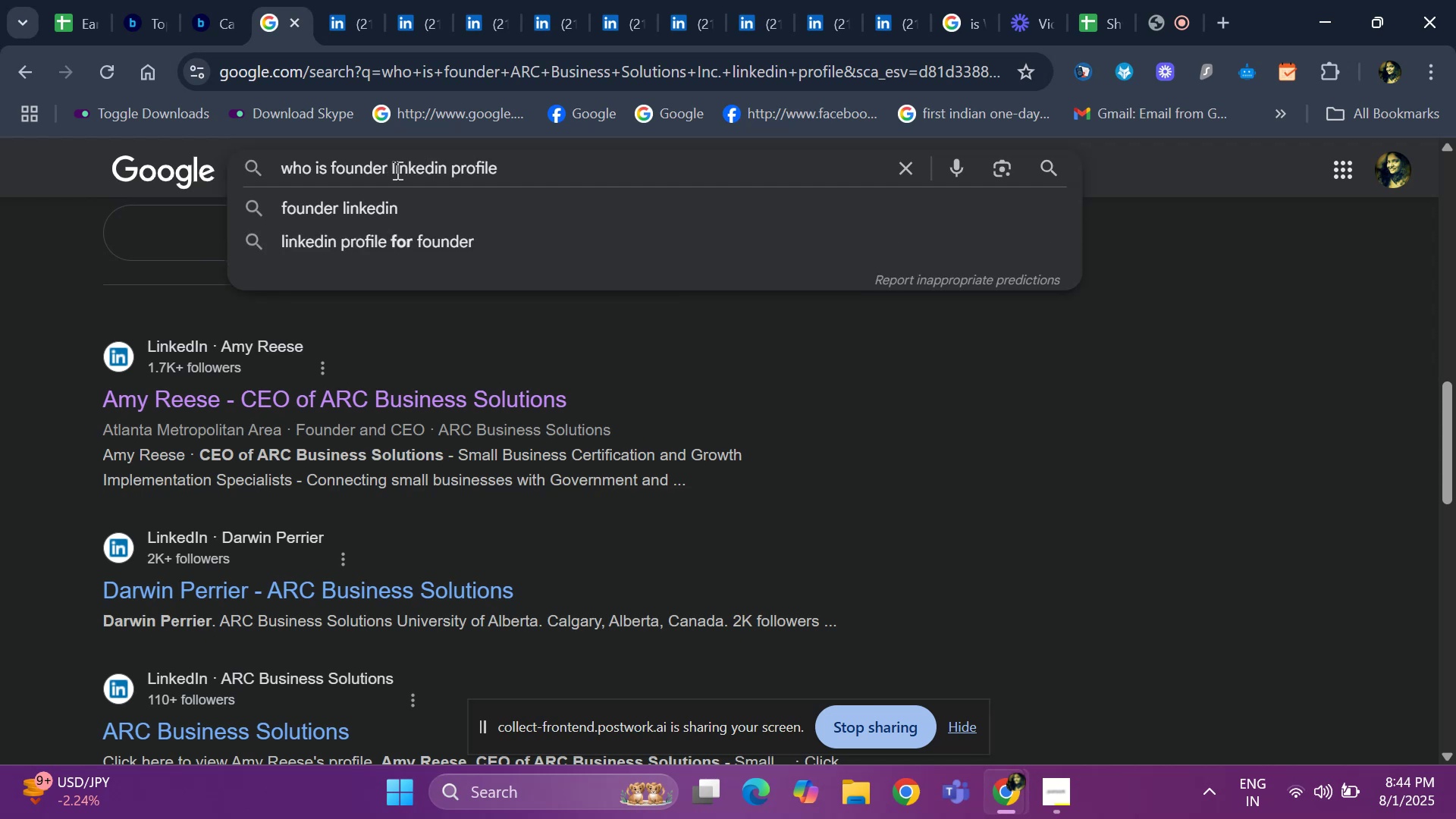 
key(Space)
 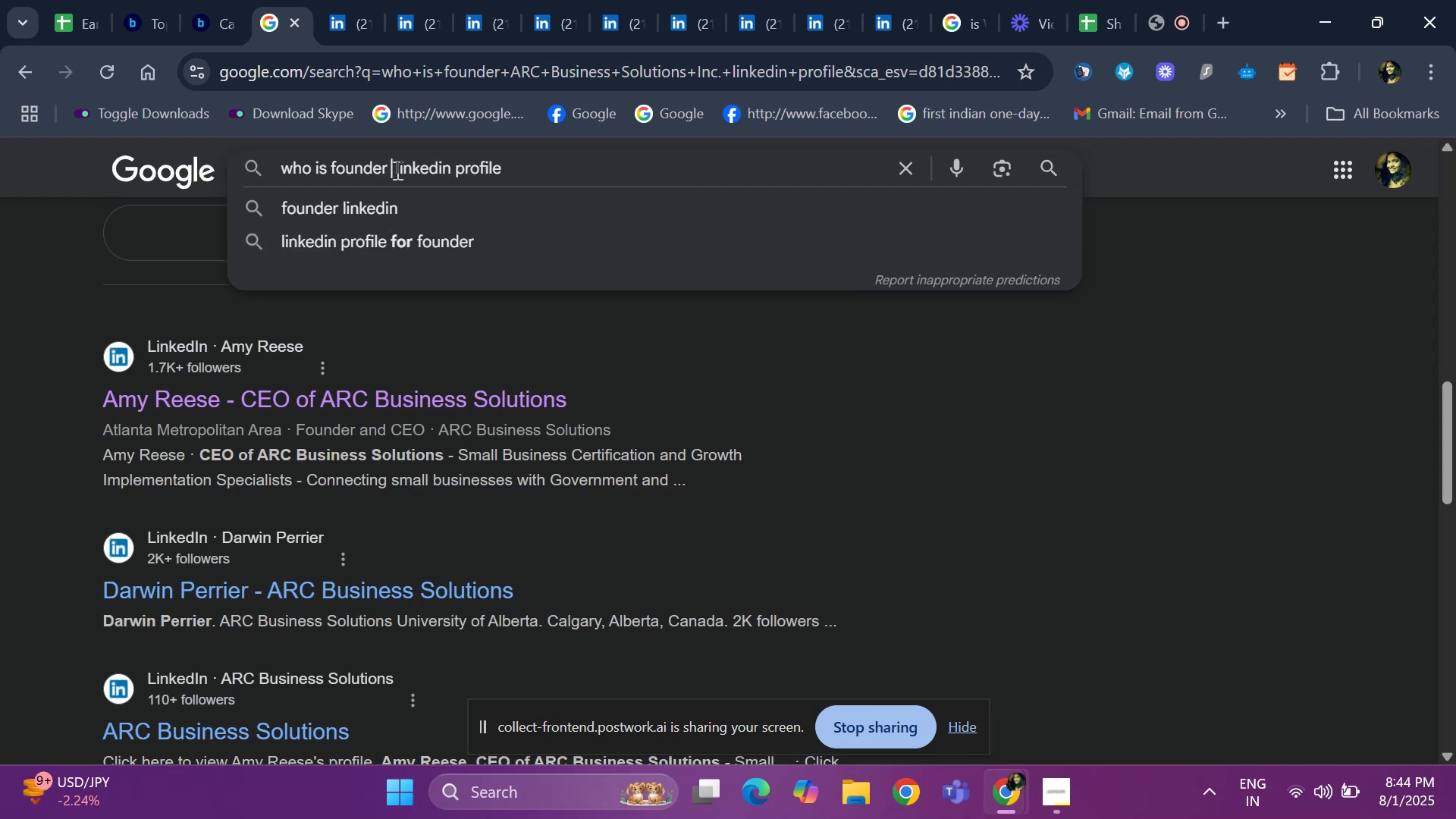 
key(Control+V)
 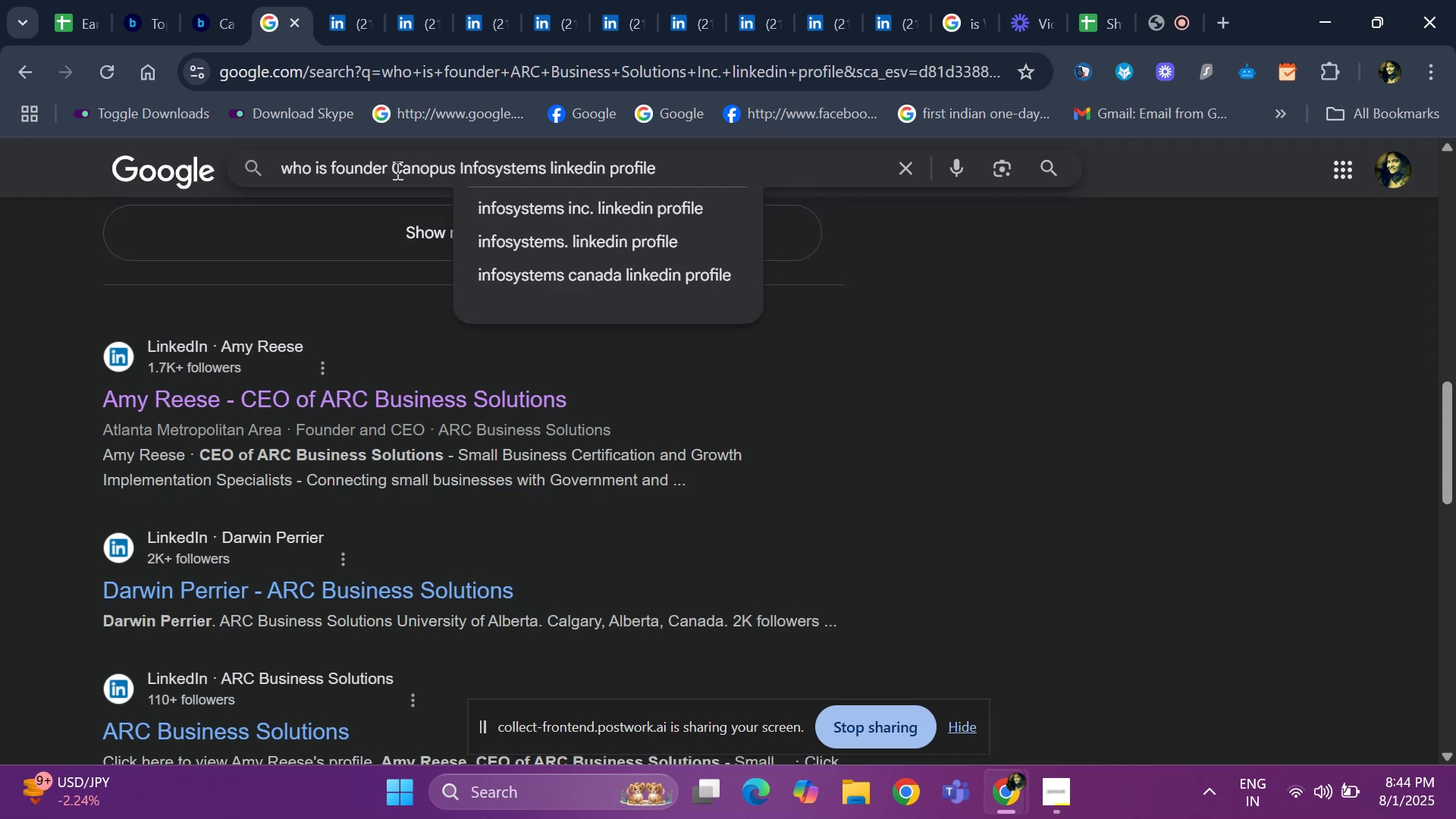 
key(Enter)
 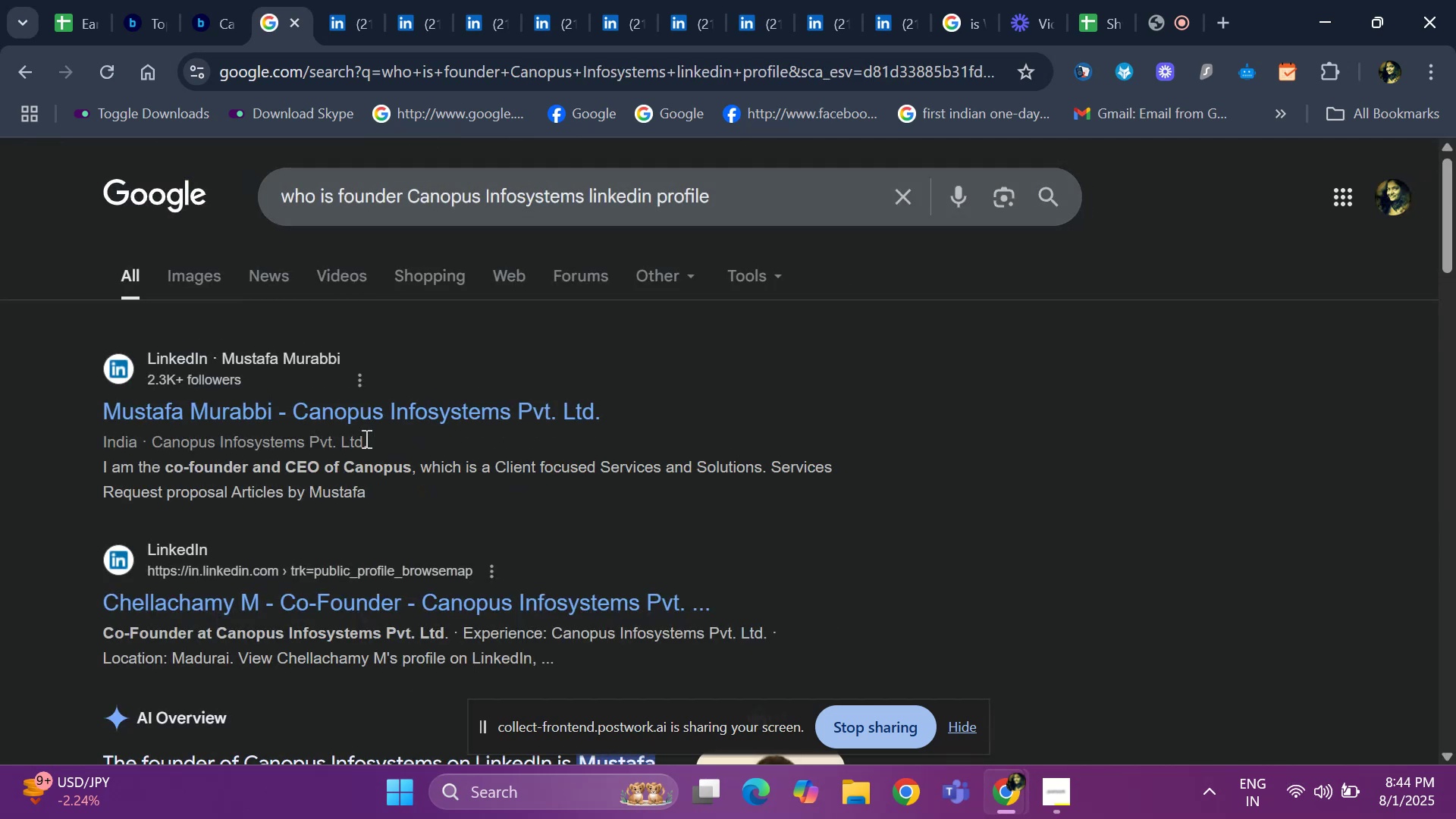 
right_click([390, 407])
 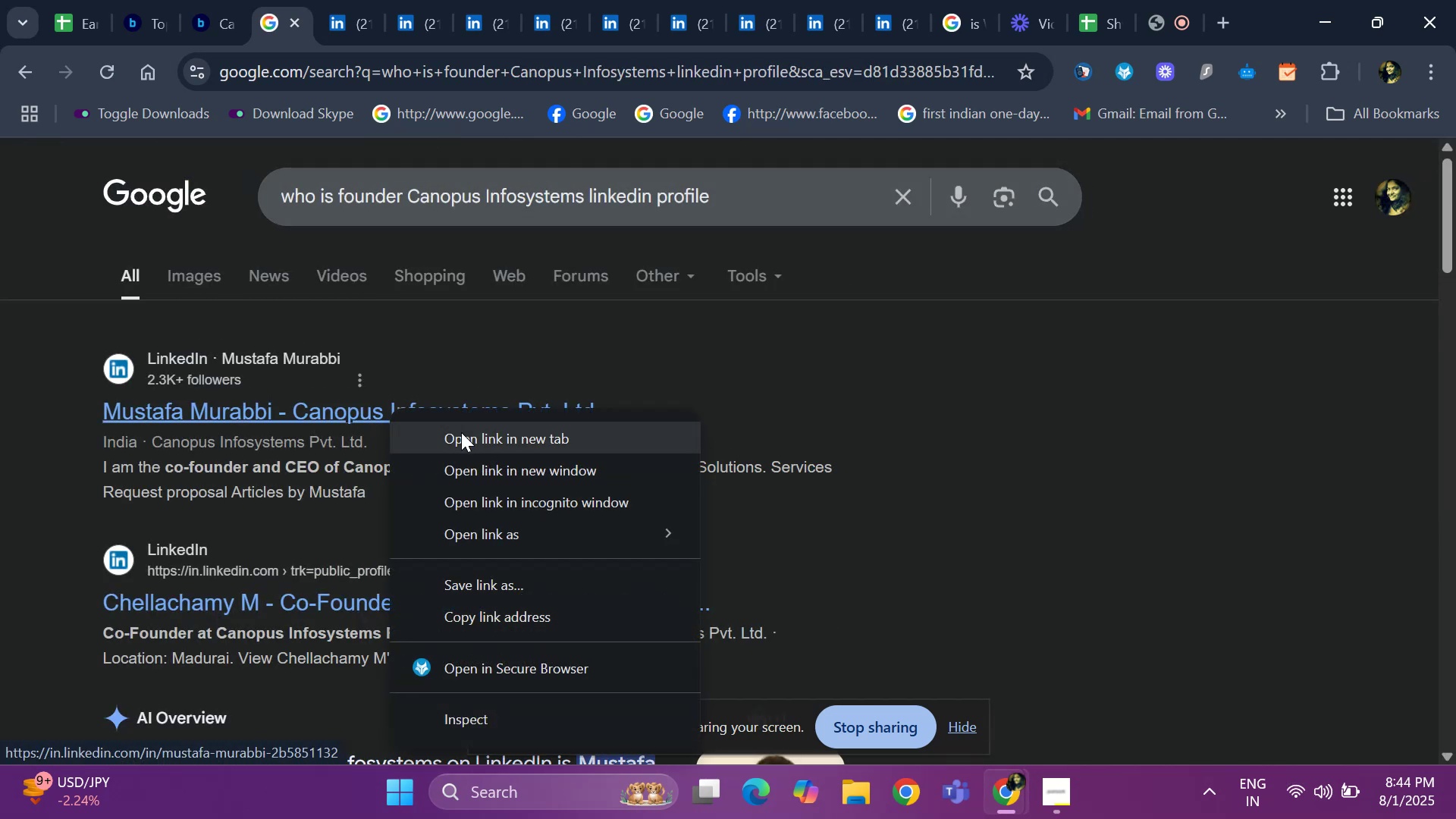 
left_click([463, 432])
 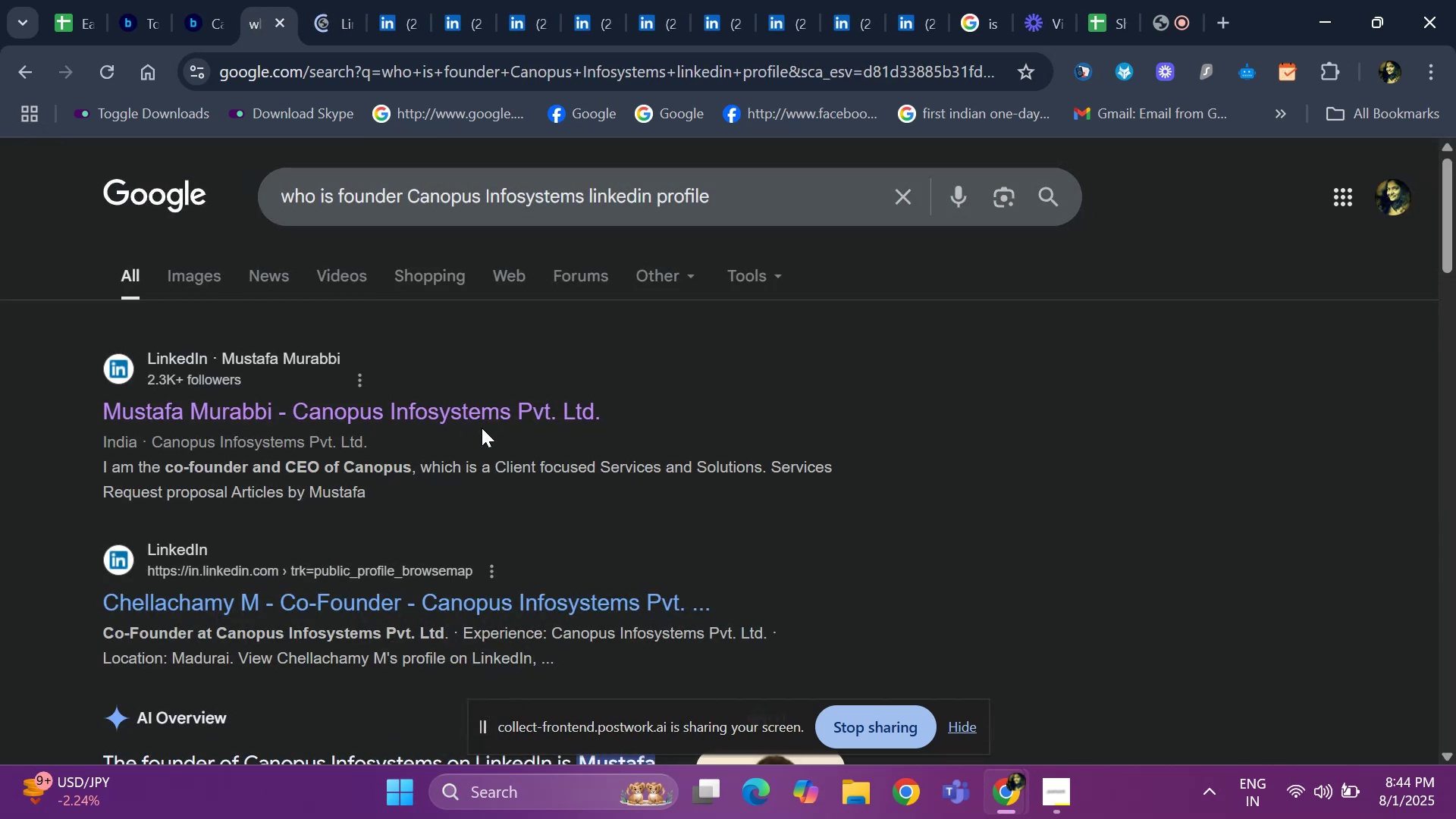 
left_click([329, 12])
 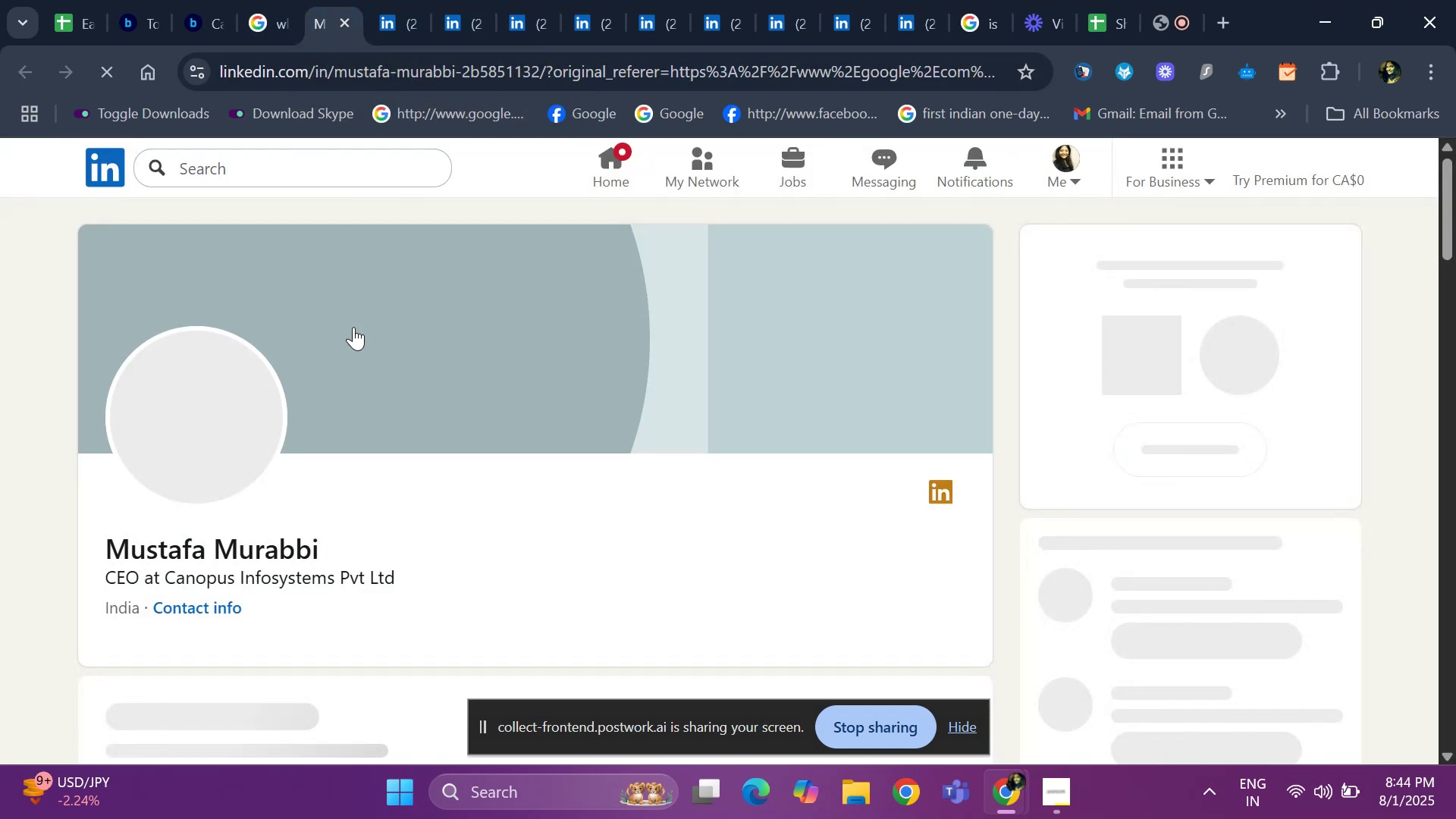 
scroll: coordinate [242, 422], scroll_direction: down, amount: 15.0
 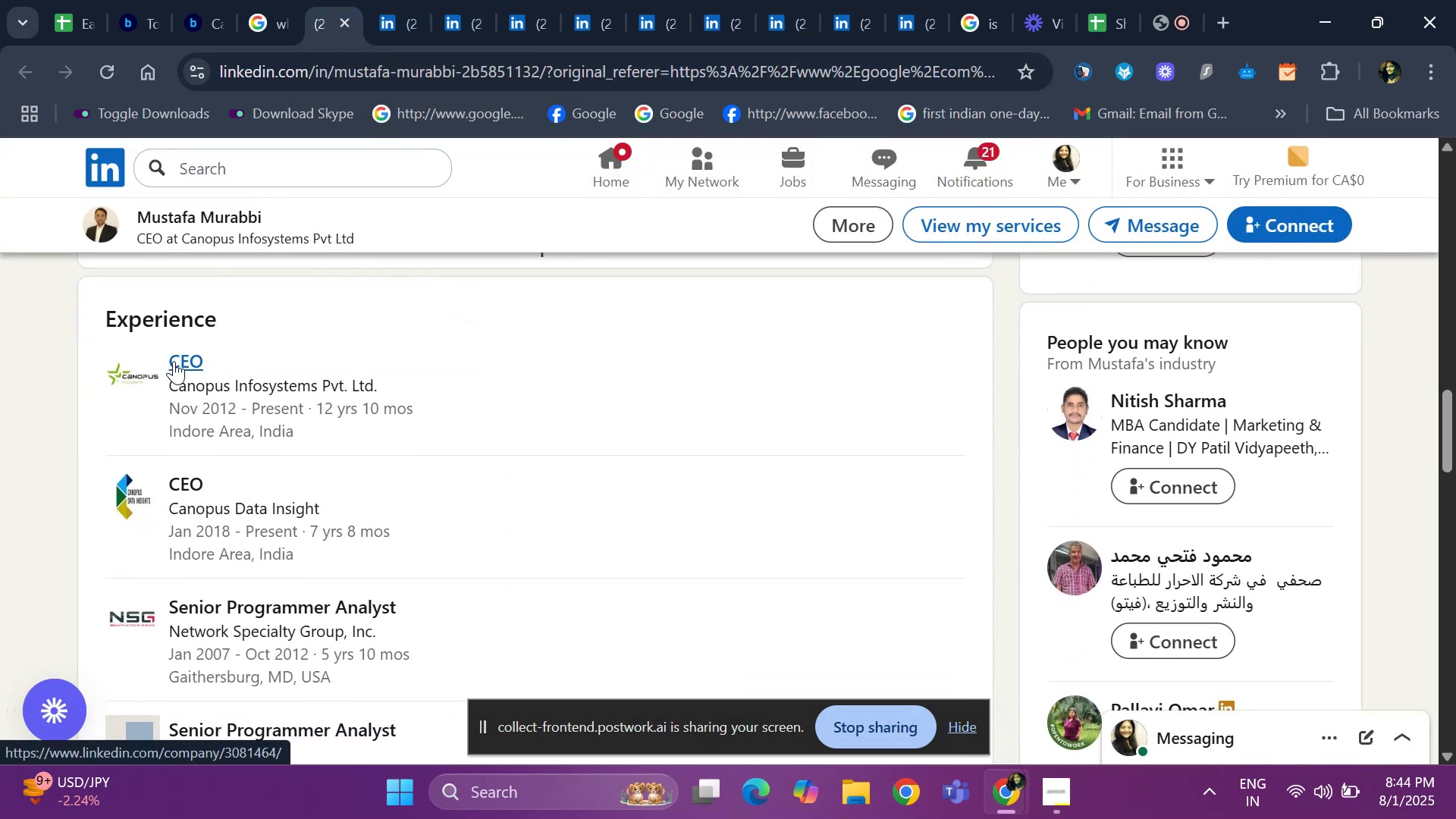 
right_click([174, 361])
 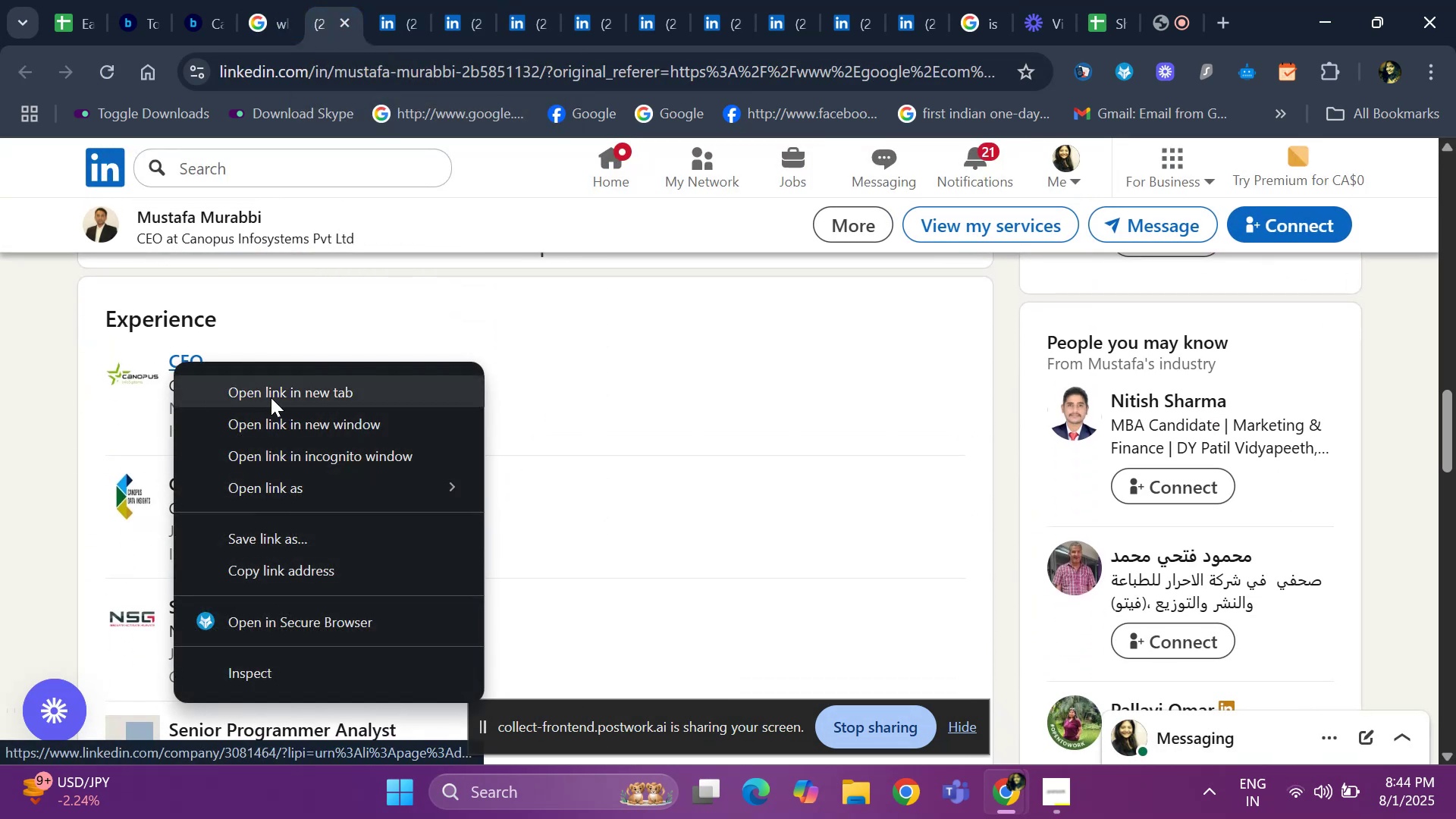 
left_click([274, 400])
 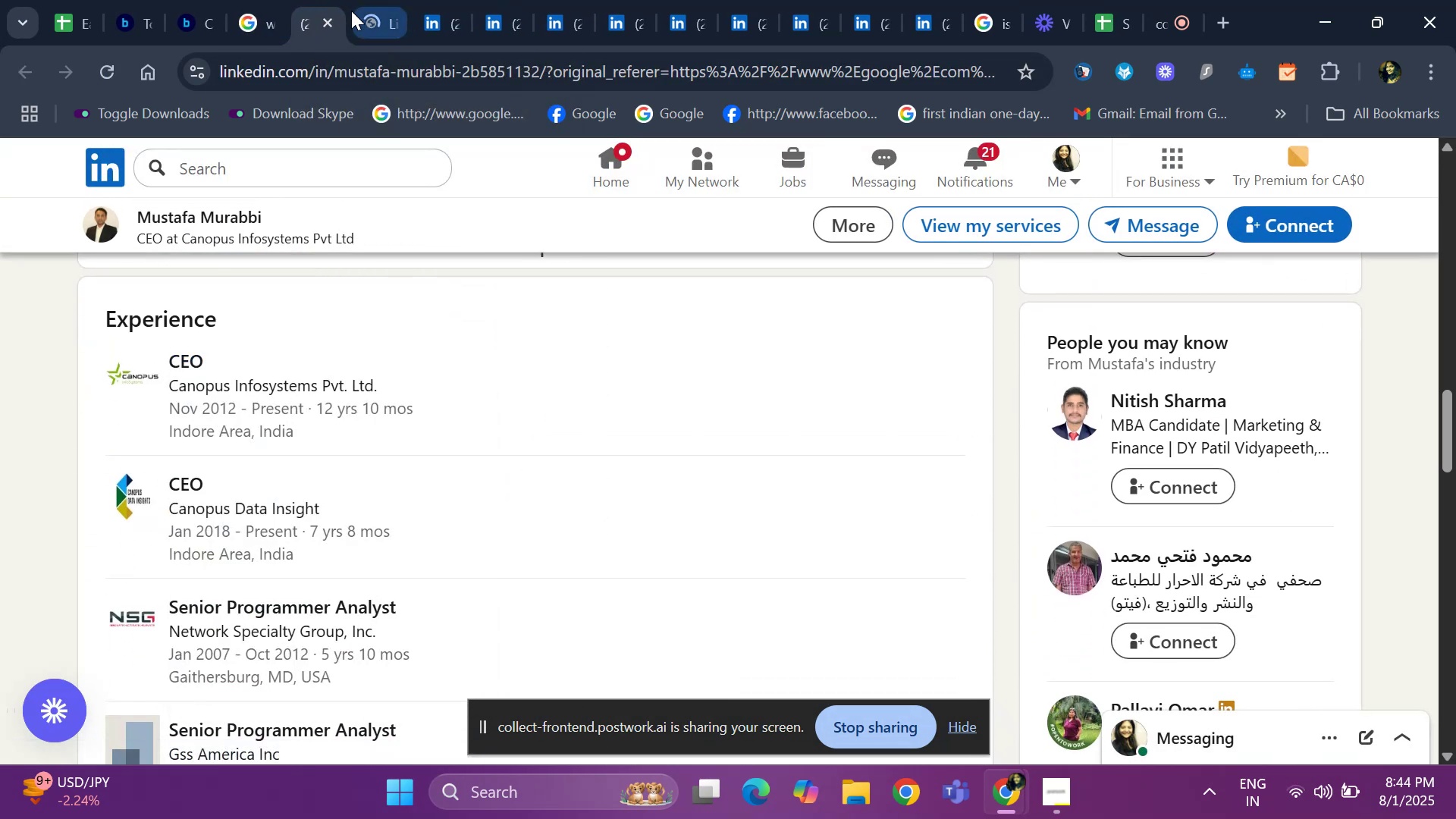 
left_click([365, 14])
 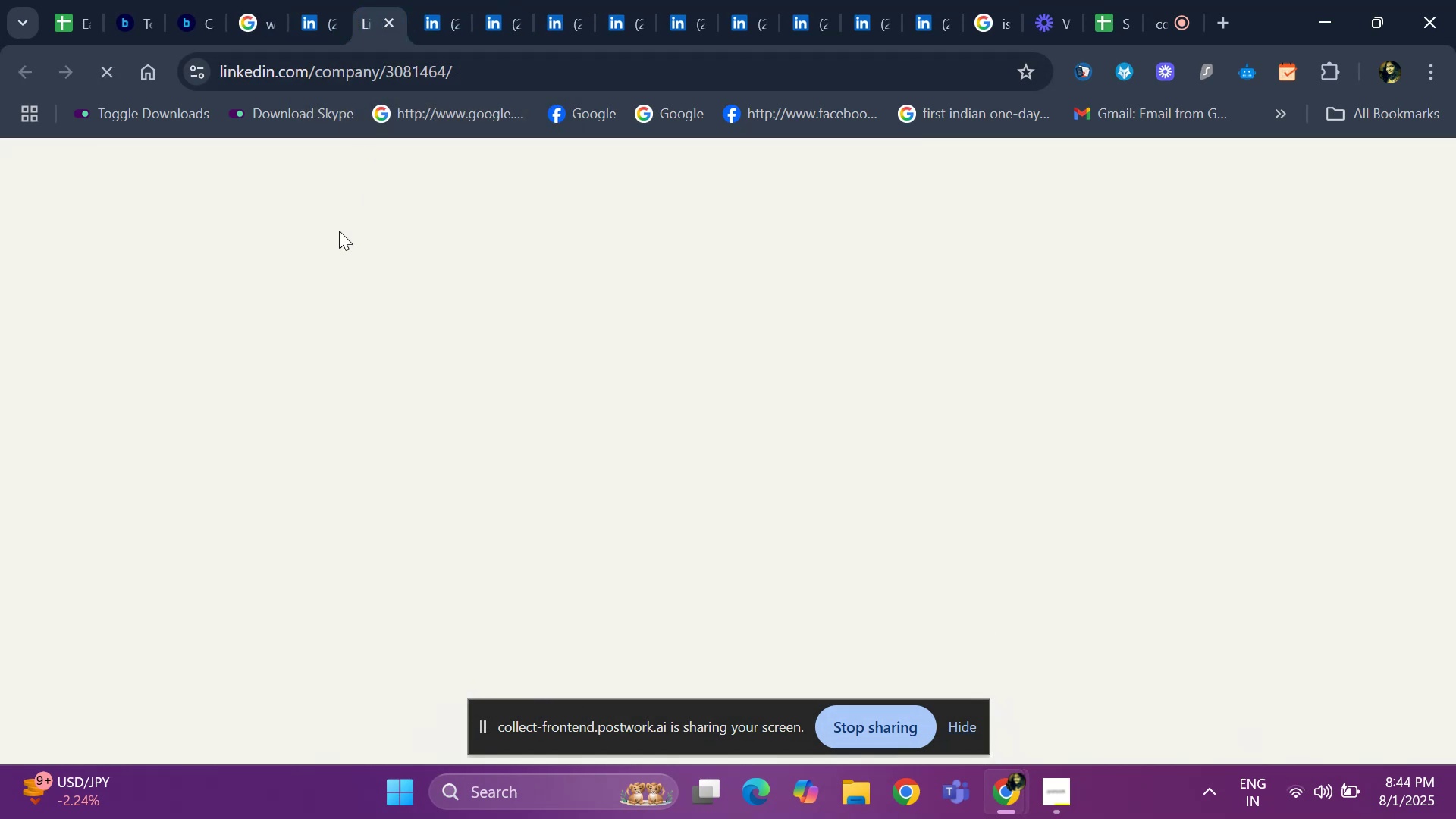 
mouse_move([243, 426])
 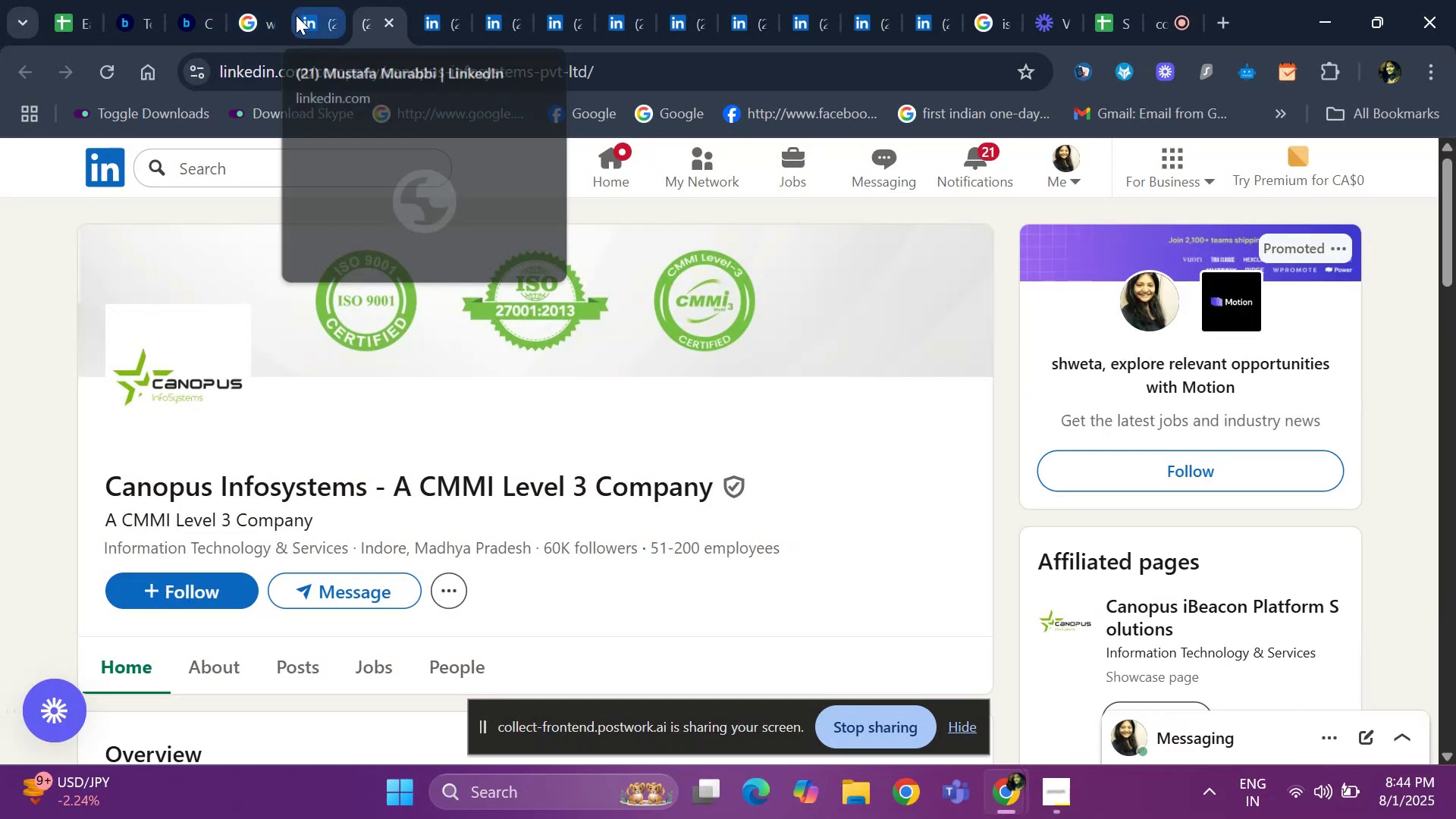 
left_click([296, 15])
 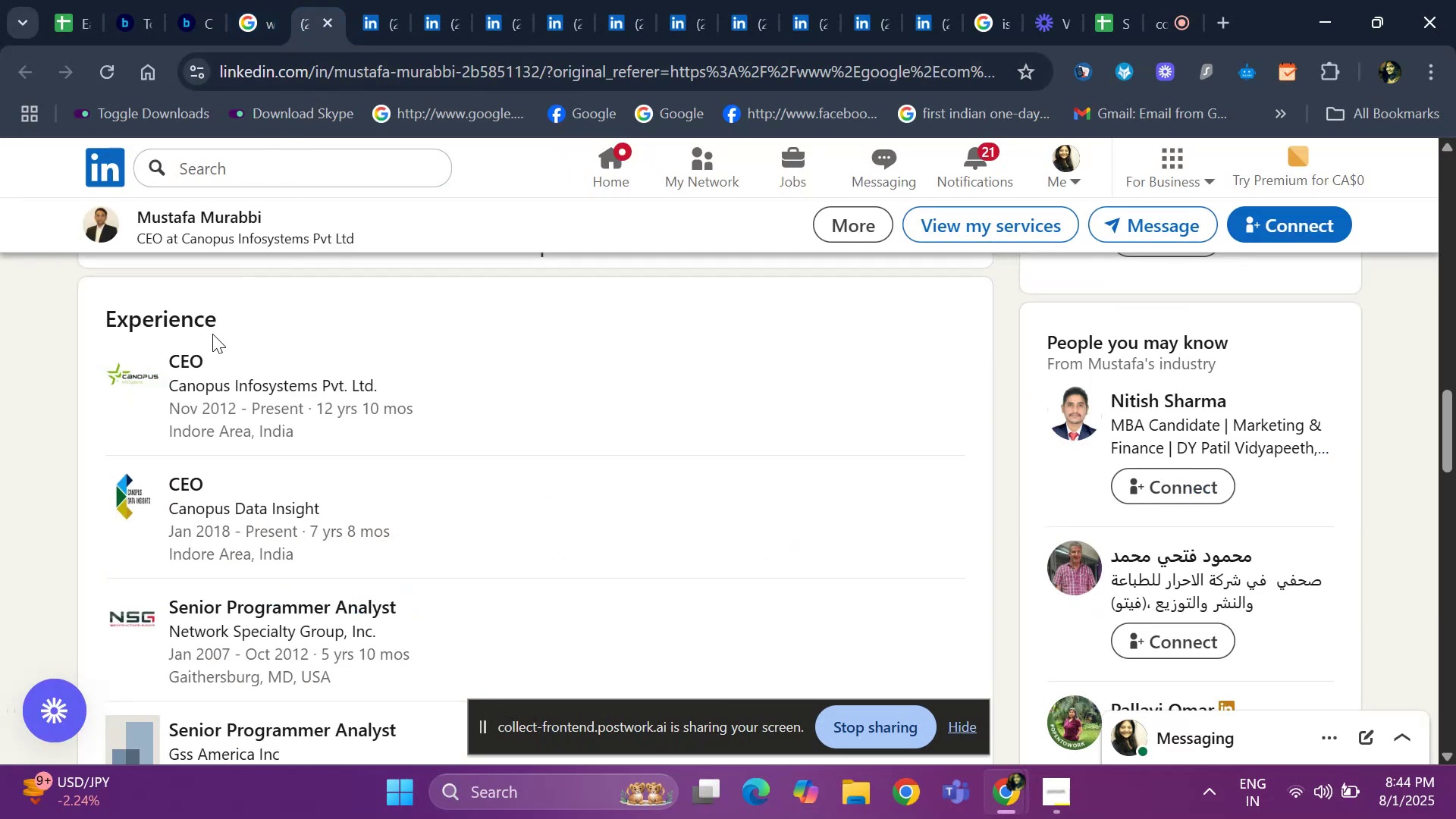 
scroll: coordinate [173, 381], scroll_direction: up, amount: 18.0
 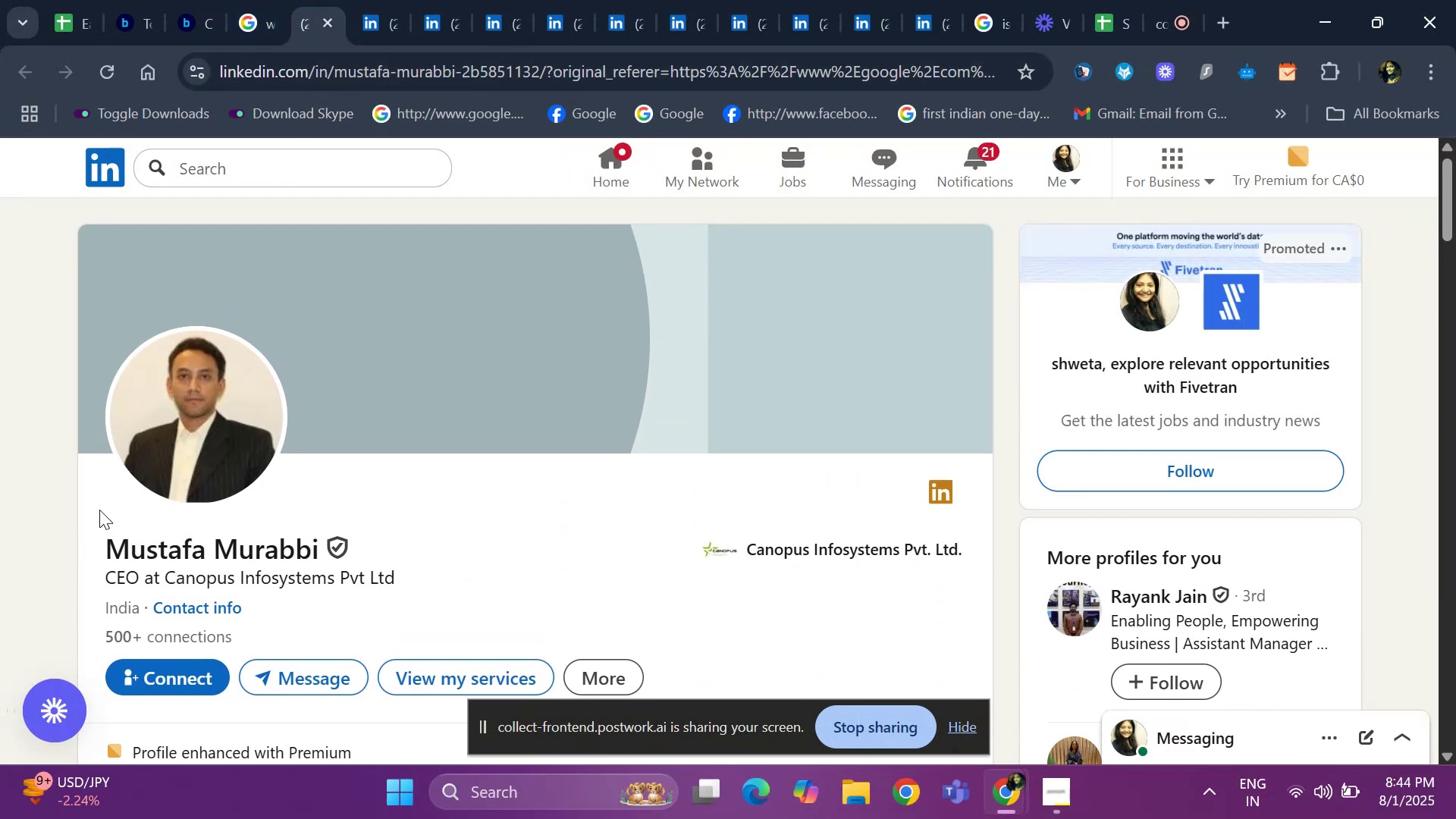 
left_click_drag(start_coordinate=[90, 548], to_coordinate=[315, 549])
 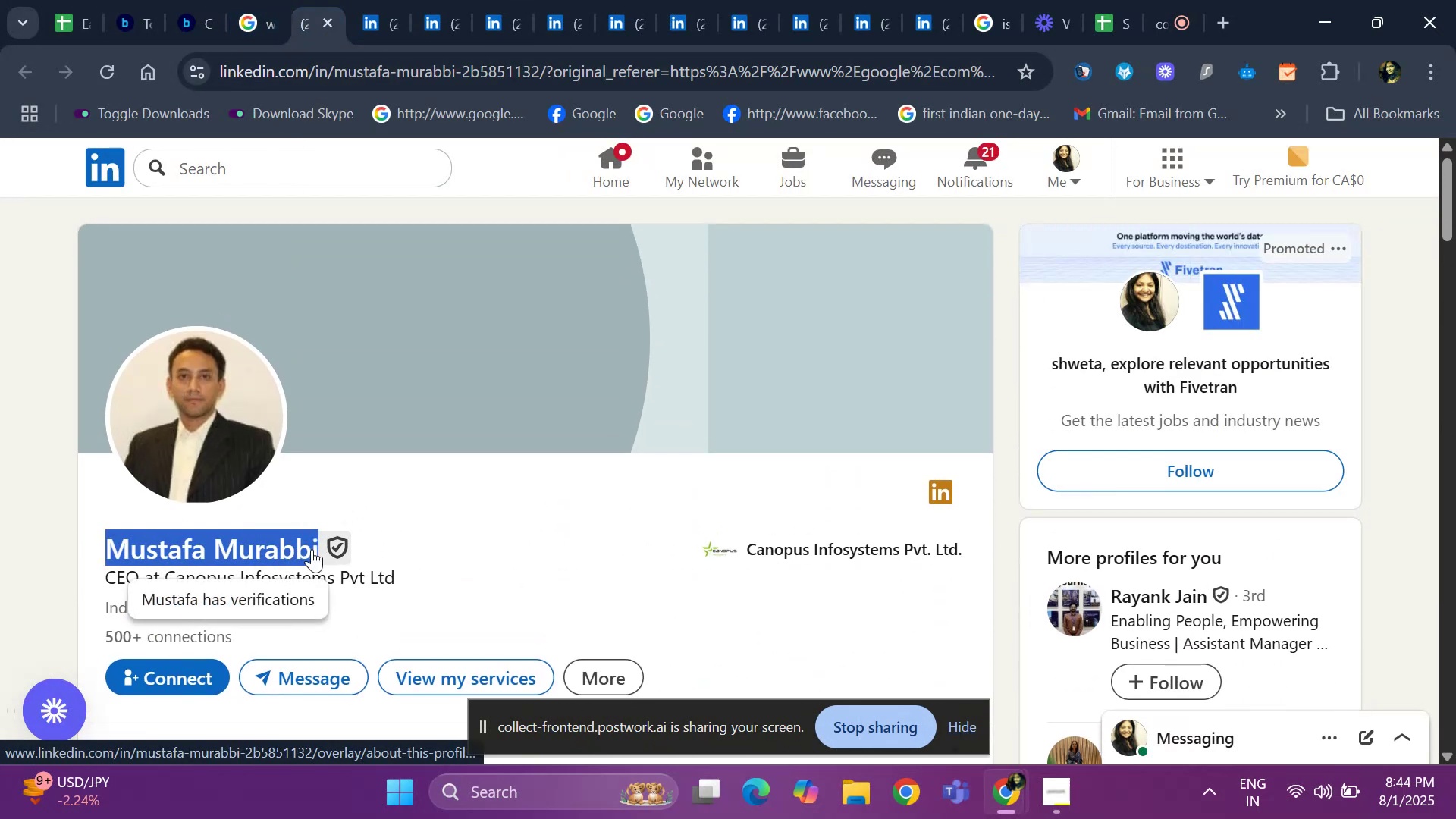 
key(Control+ControlLeft)
 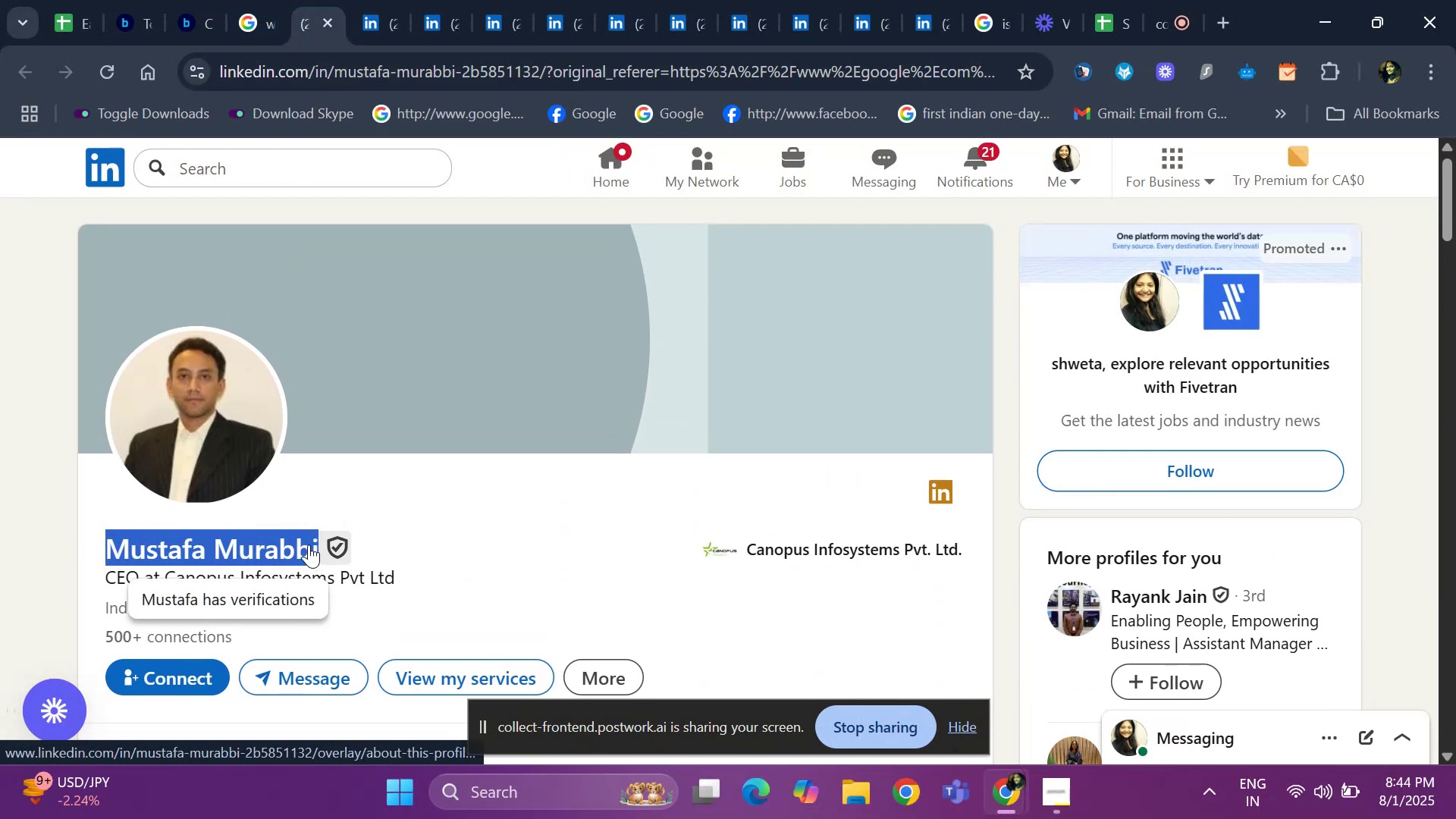 
key(Control+C)
 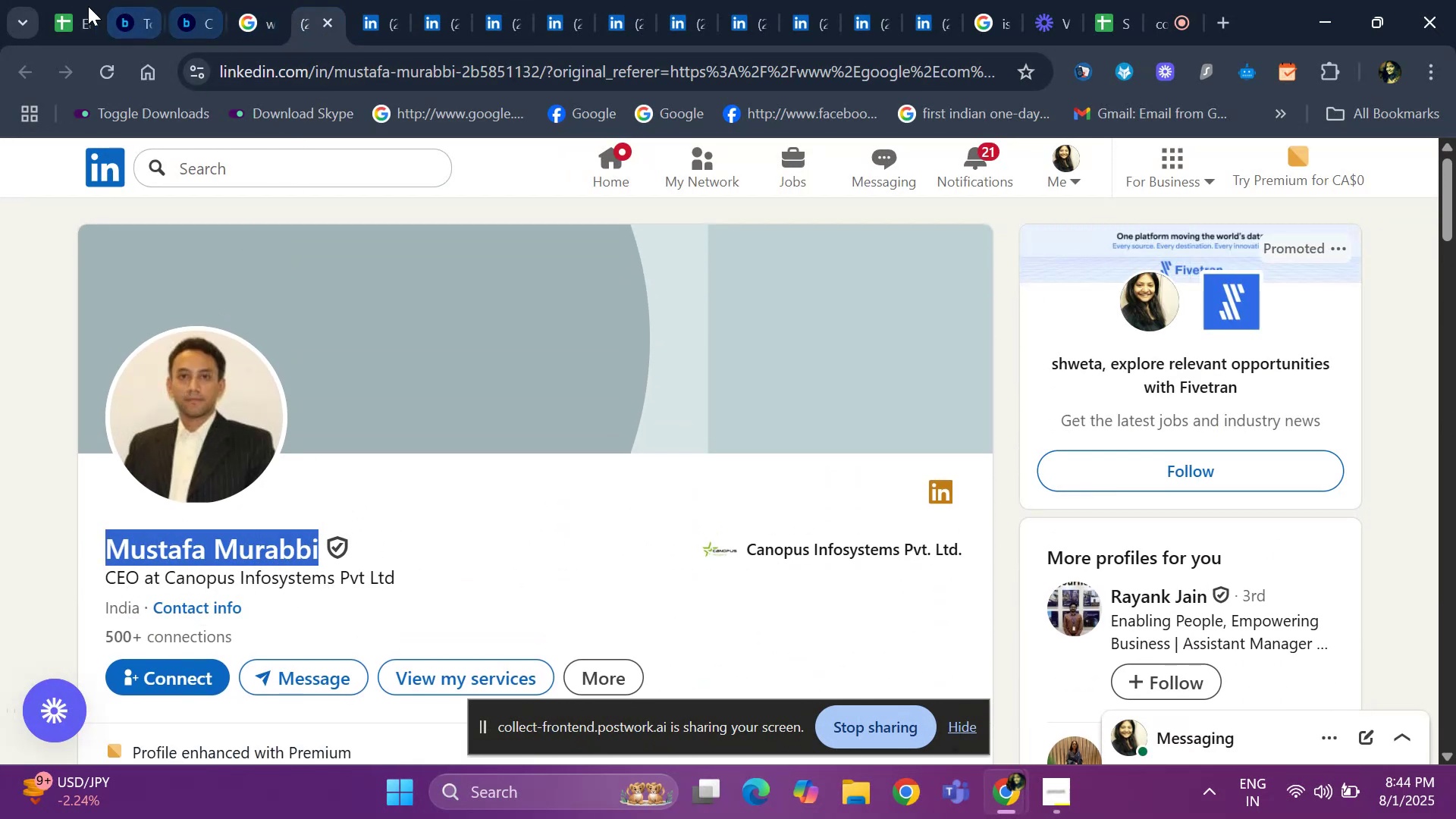 
left_click([66, 20])
 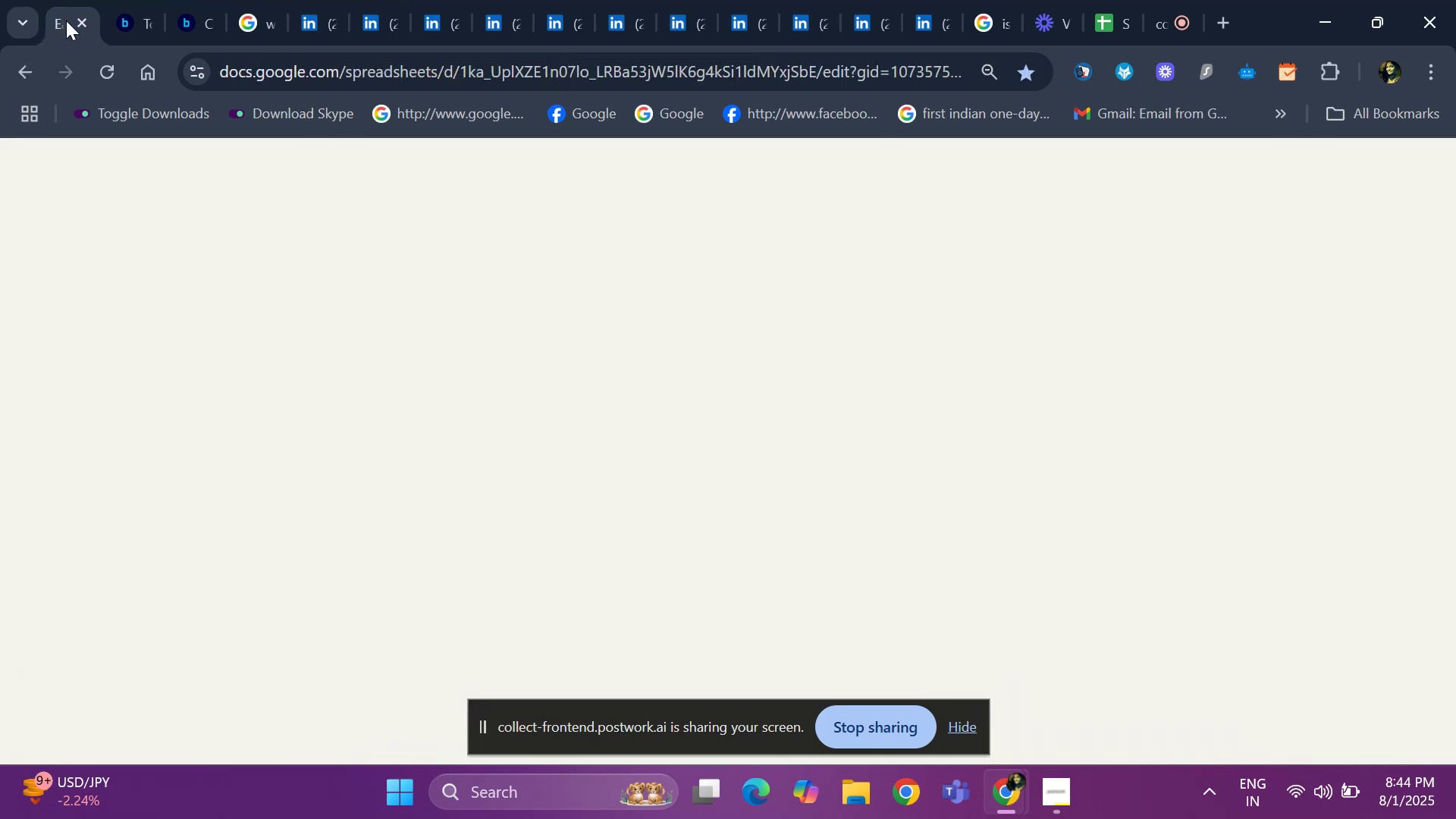 
key(Control+ControlLeft)
 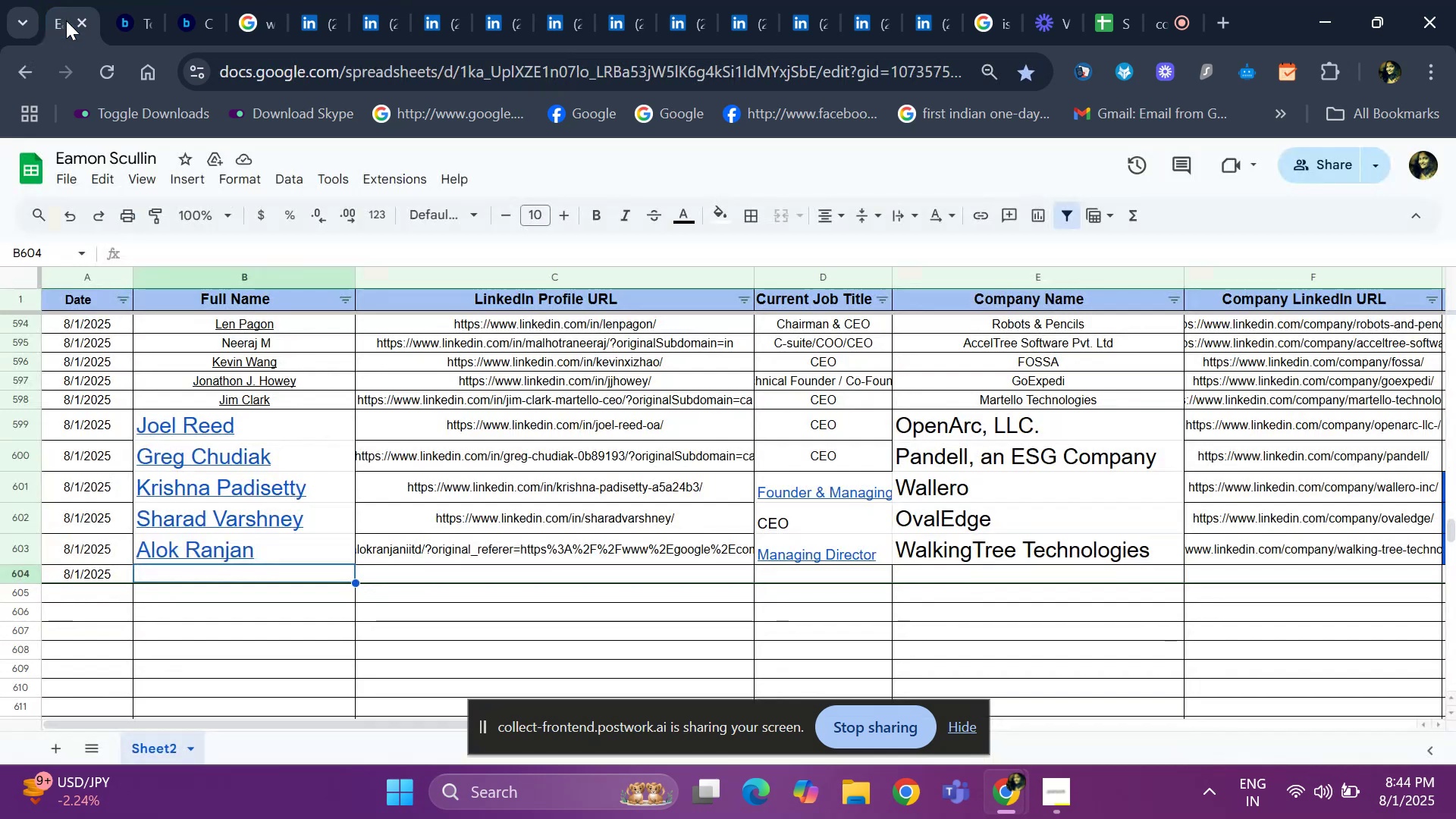 
key(Control+V)
 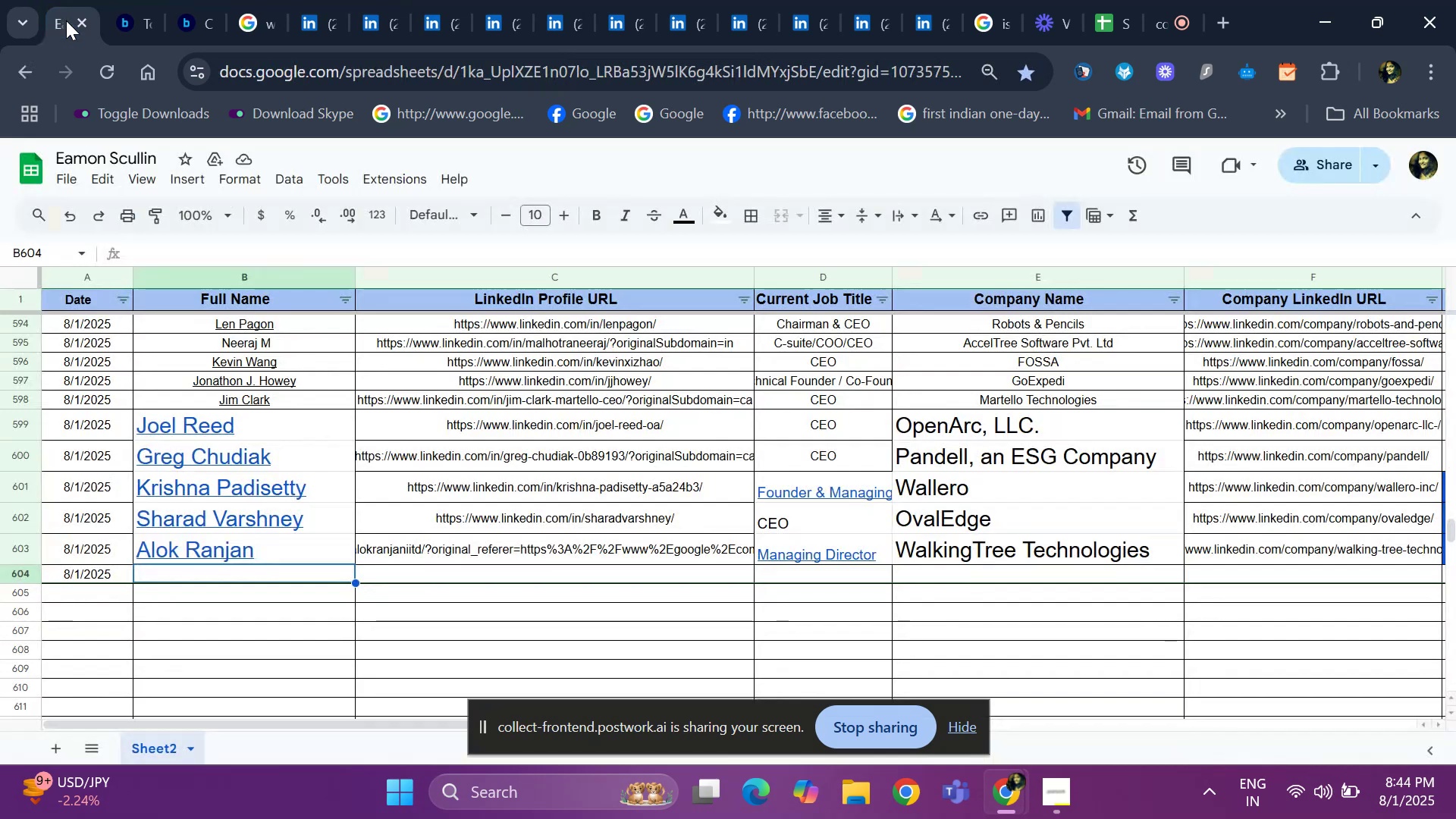 
key(ArrowRight)
 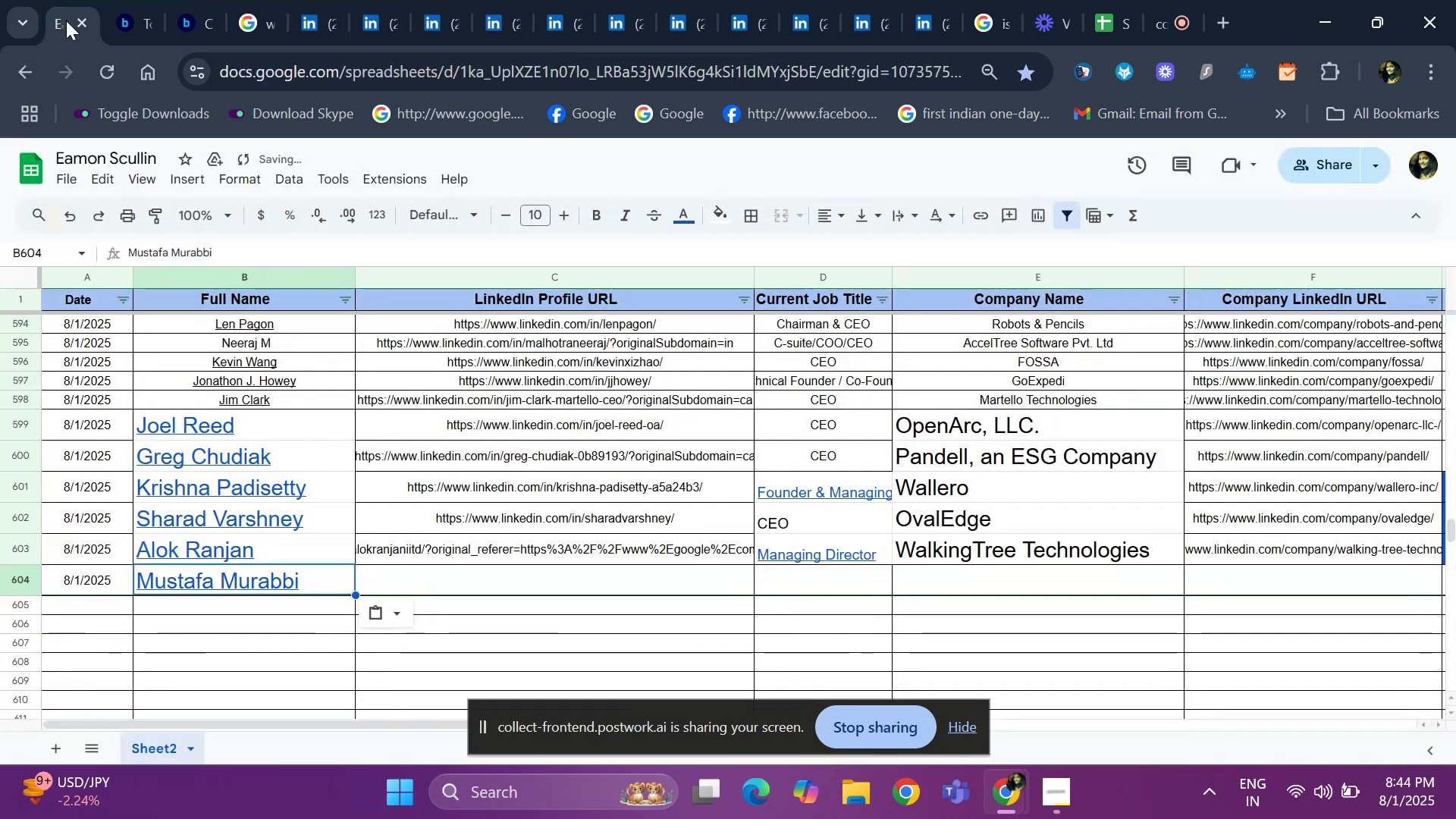 
key(ArrowRight)
 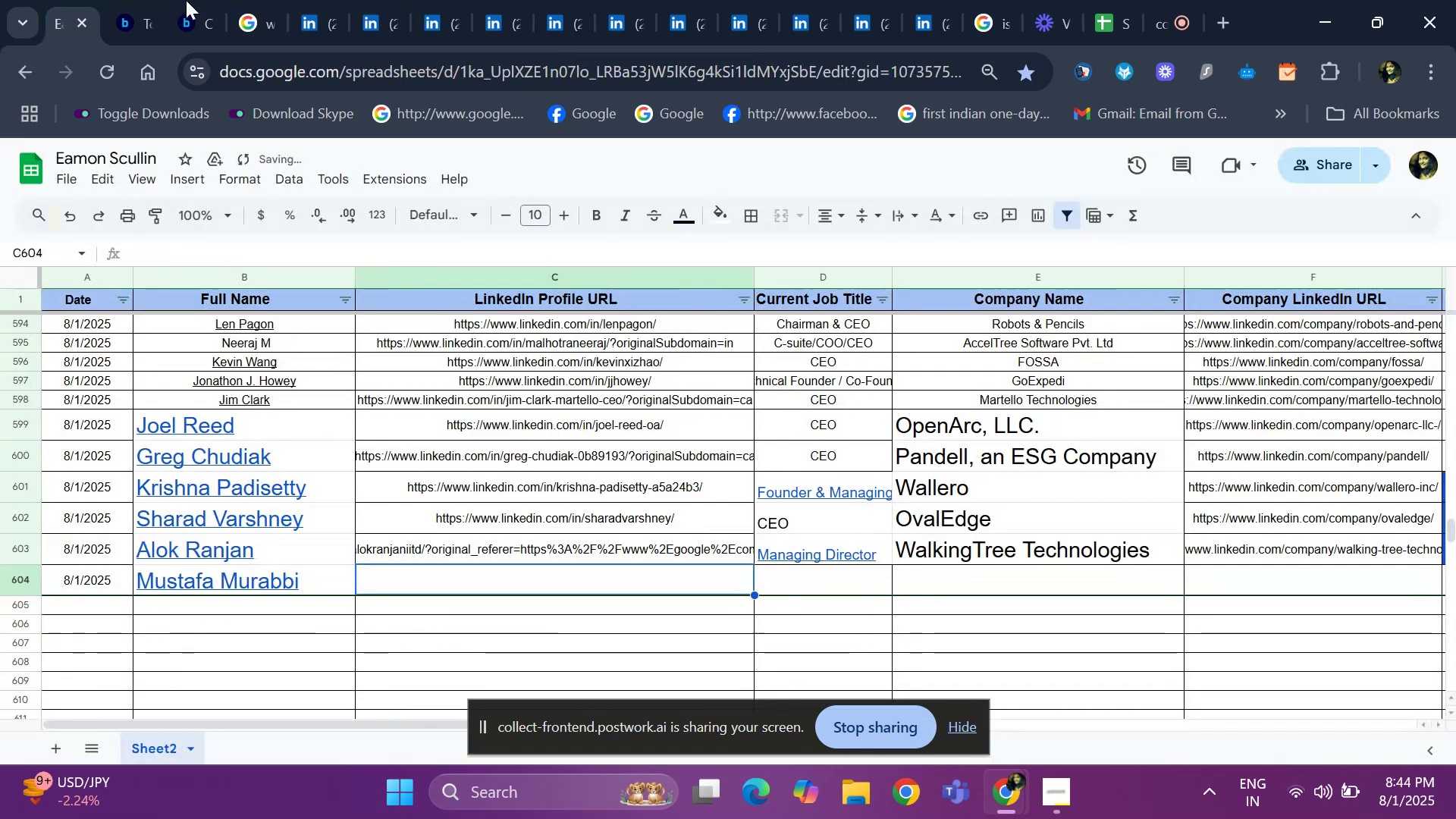 
left_click([321, 11])
 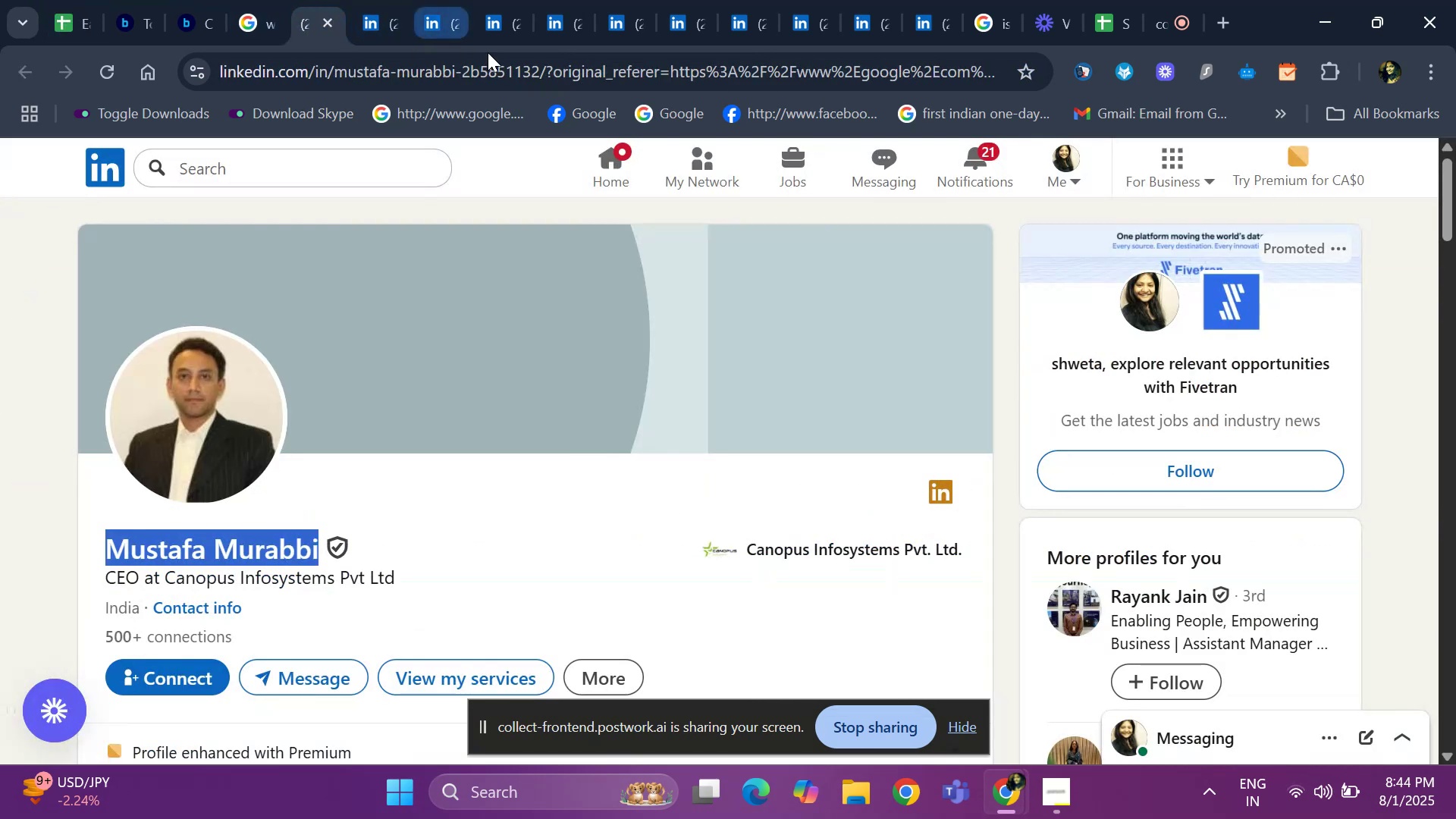 
left_click([617, 70])
 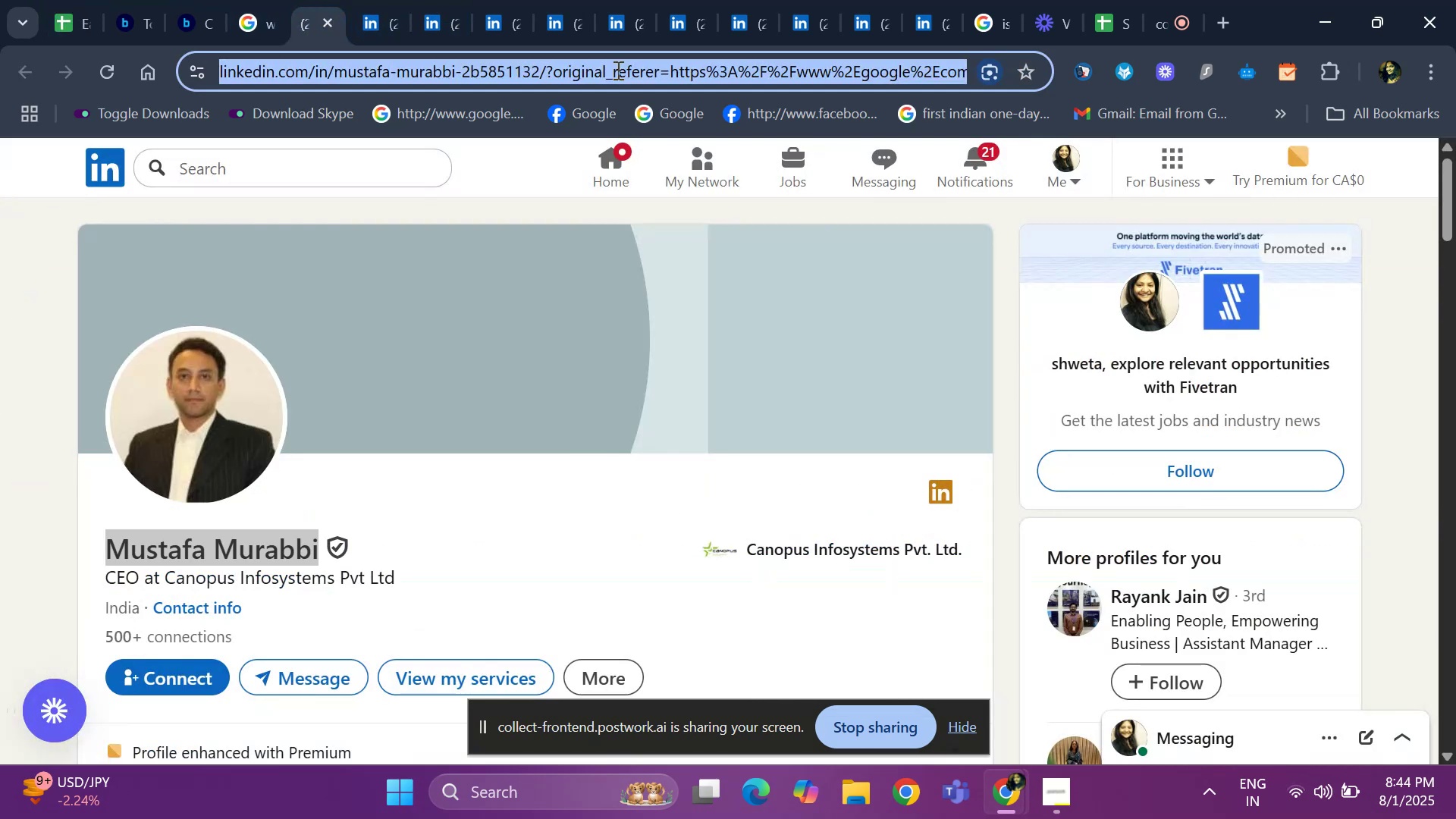 
key(Control+ControlLeft)
 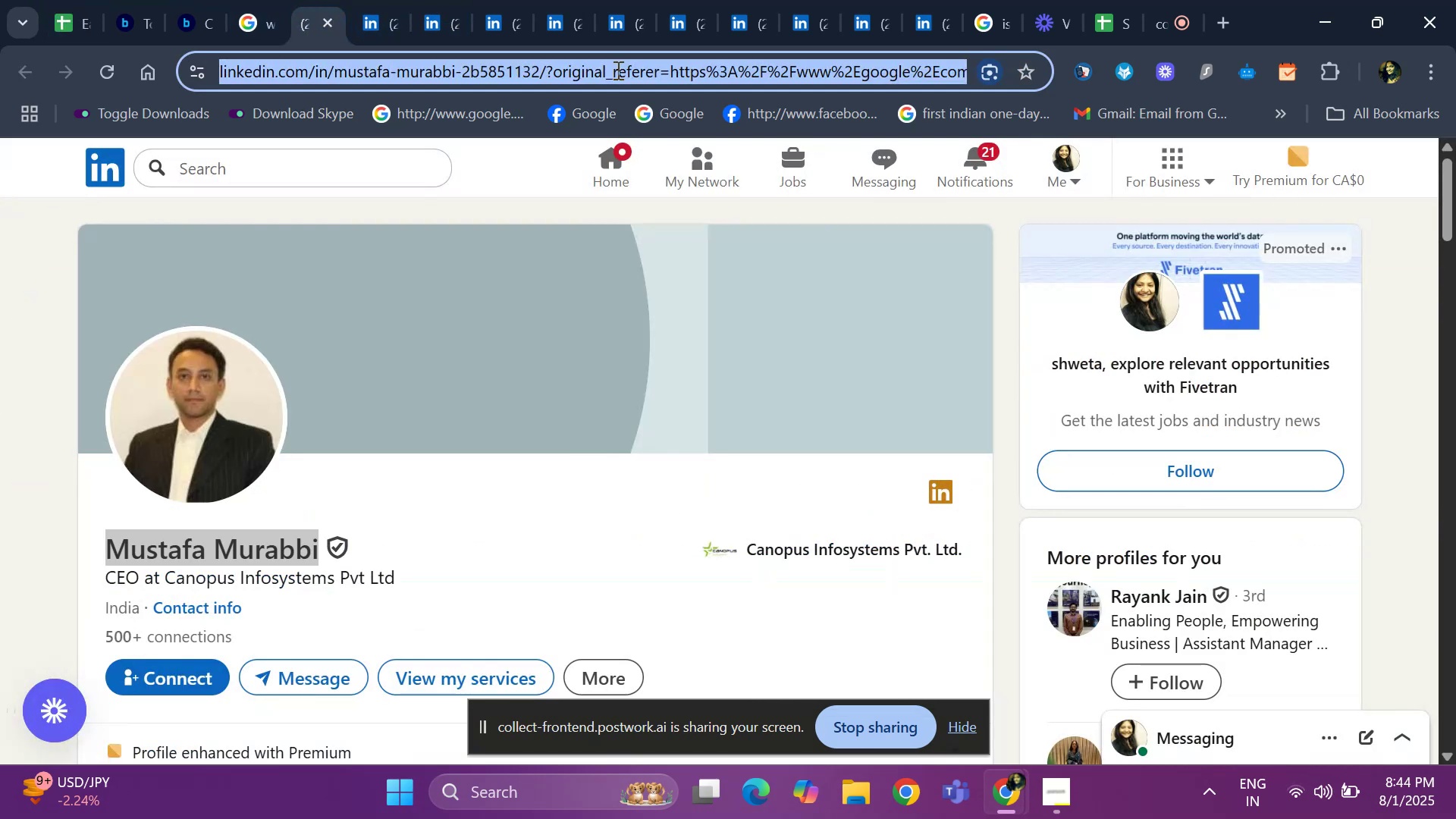 
key(Control+C)
 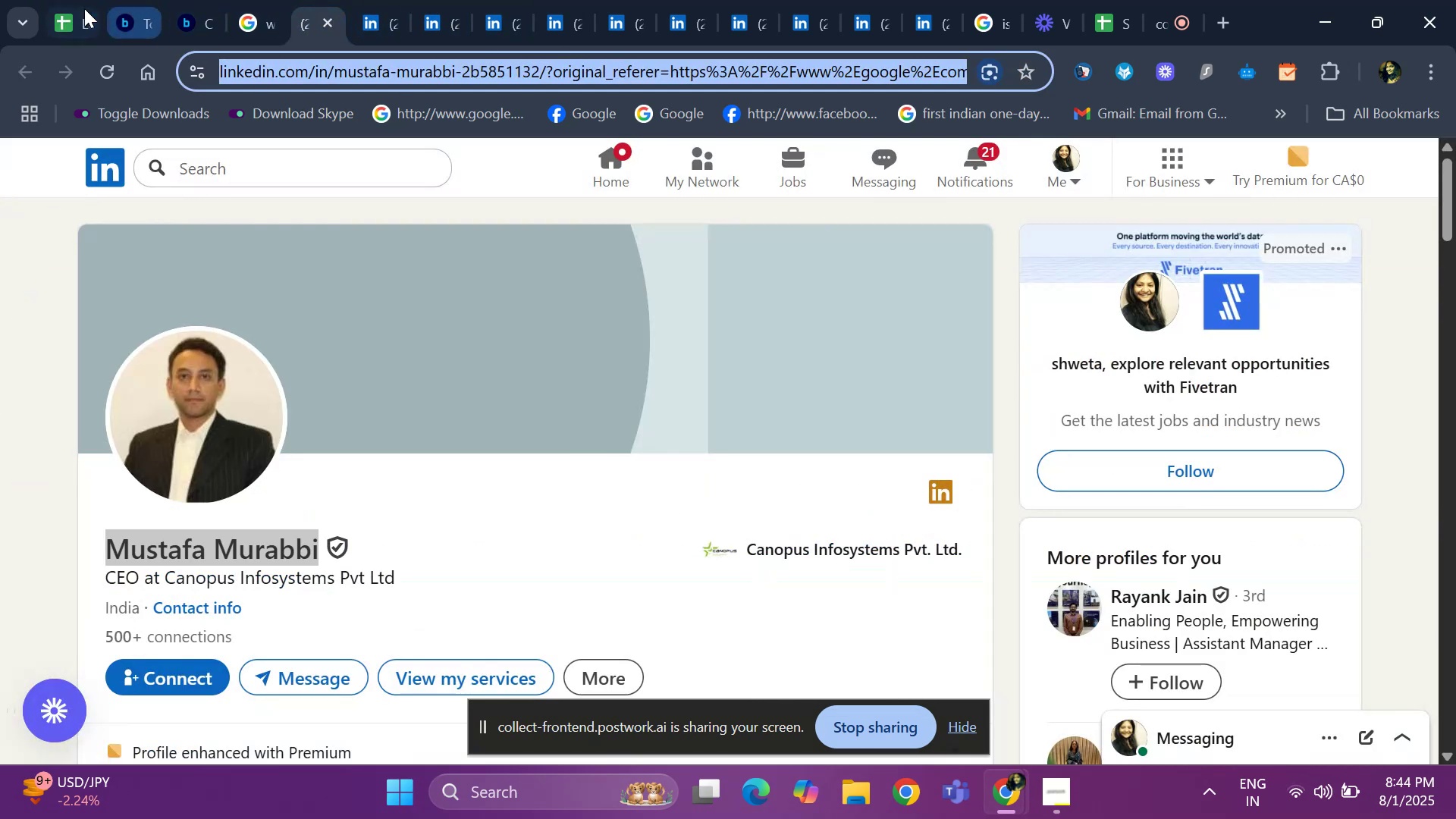 
left_click([71, 9])
 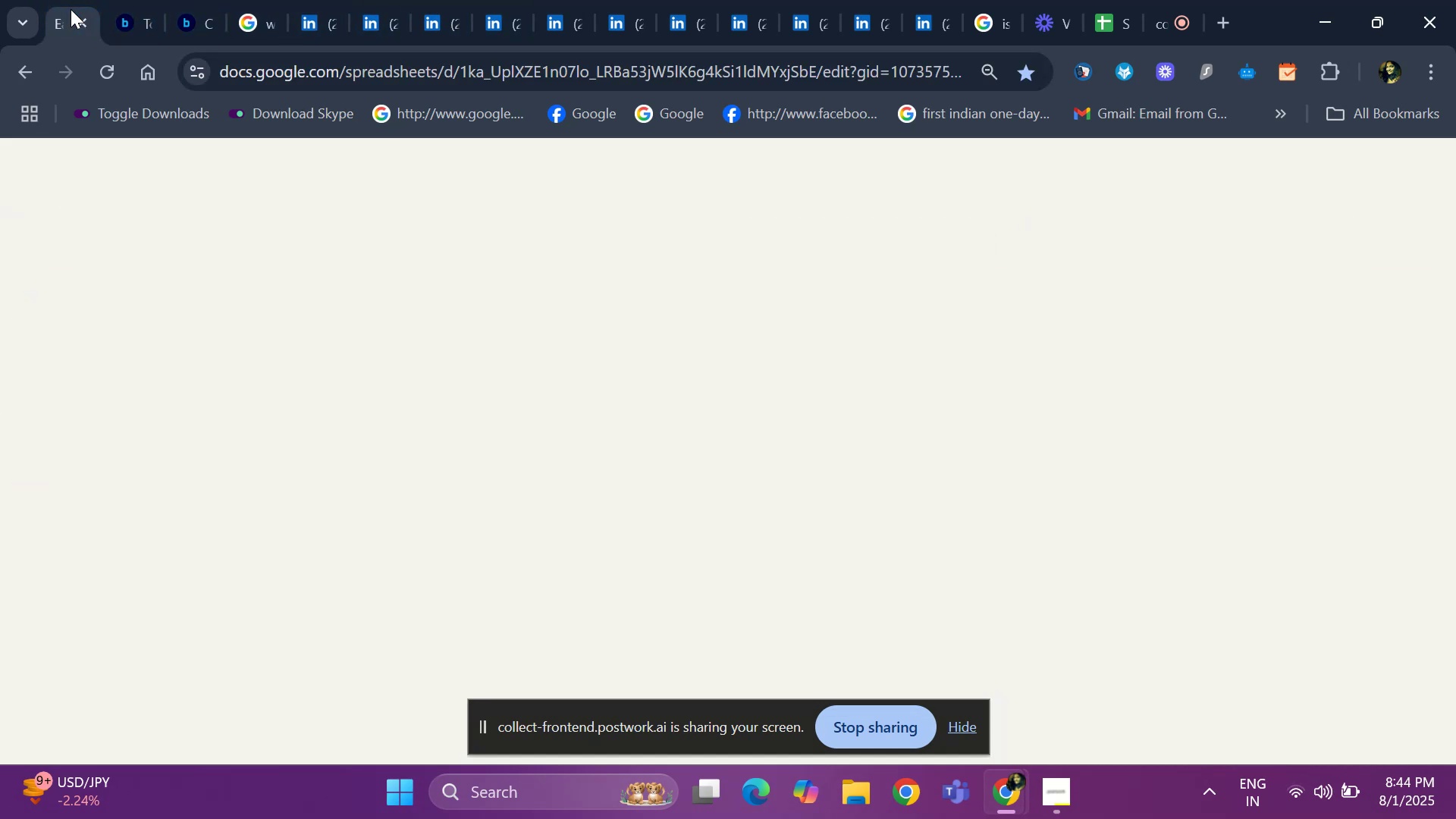 
key(Control+V)
 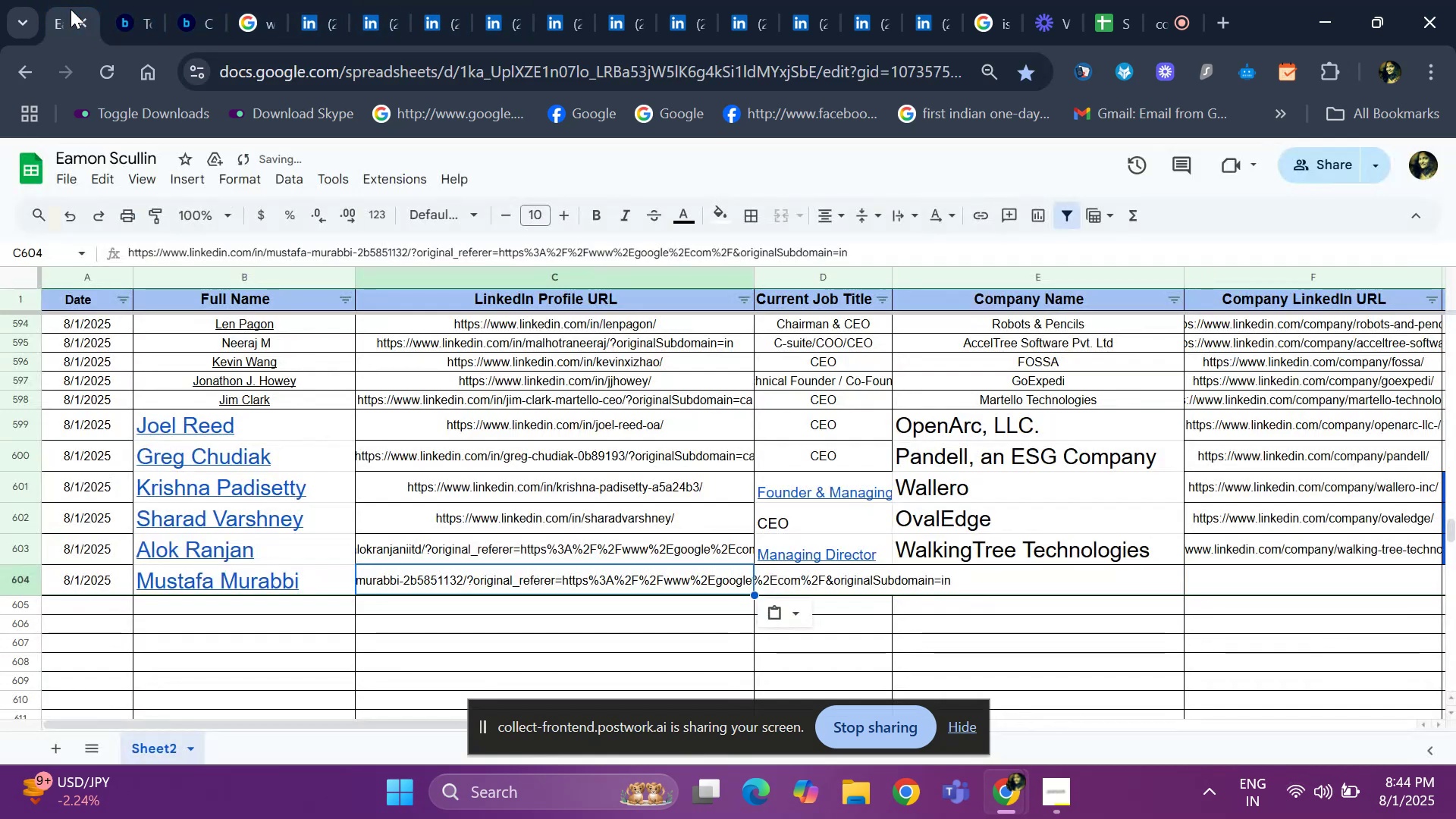 
key(ArrowRight)
 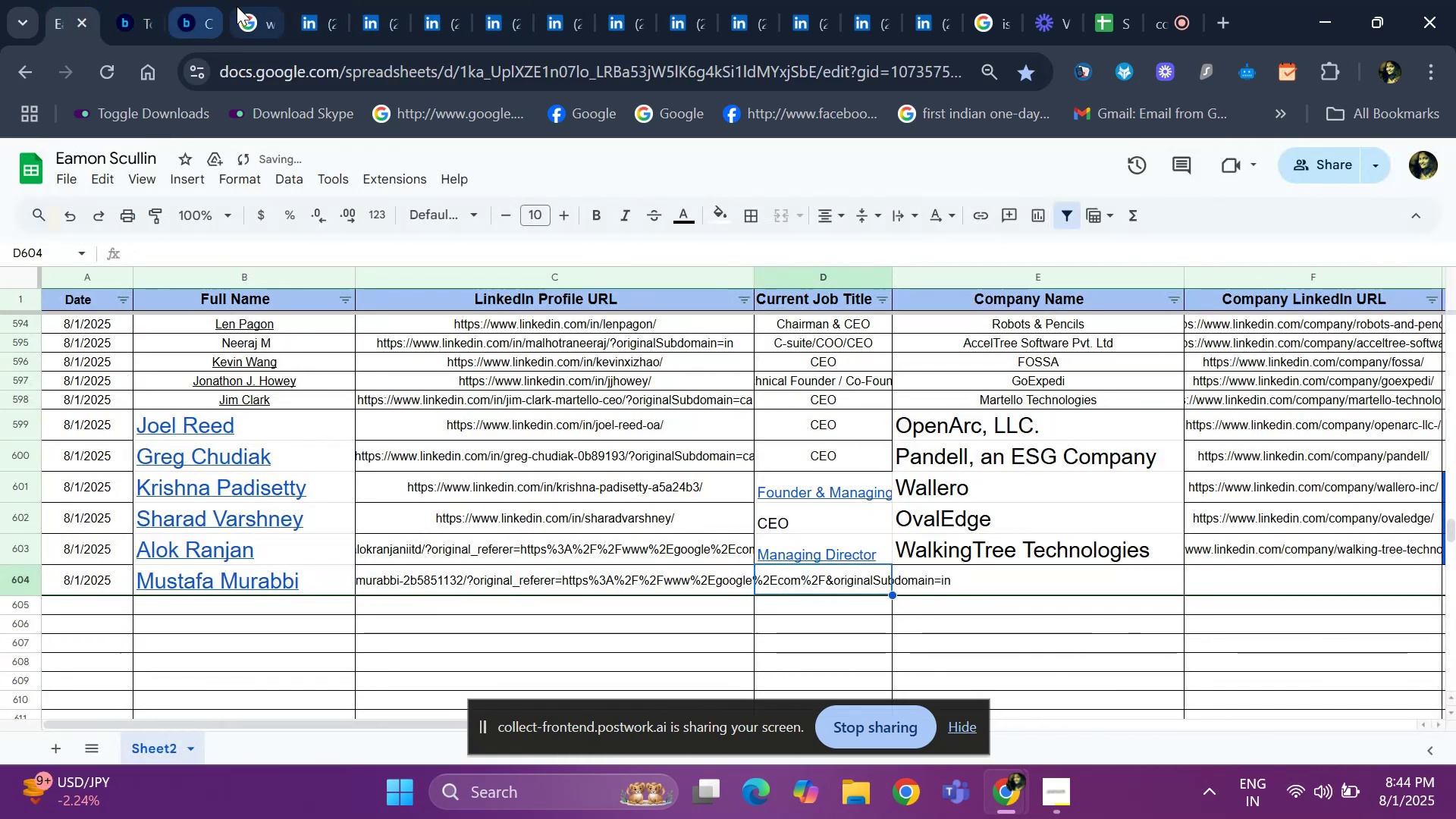 
left_click([312, 11])
 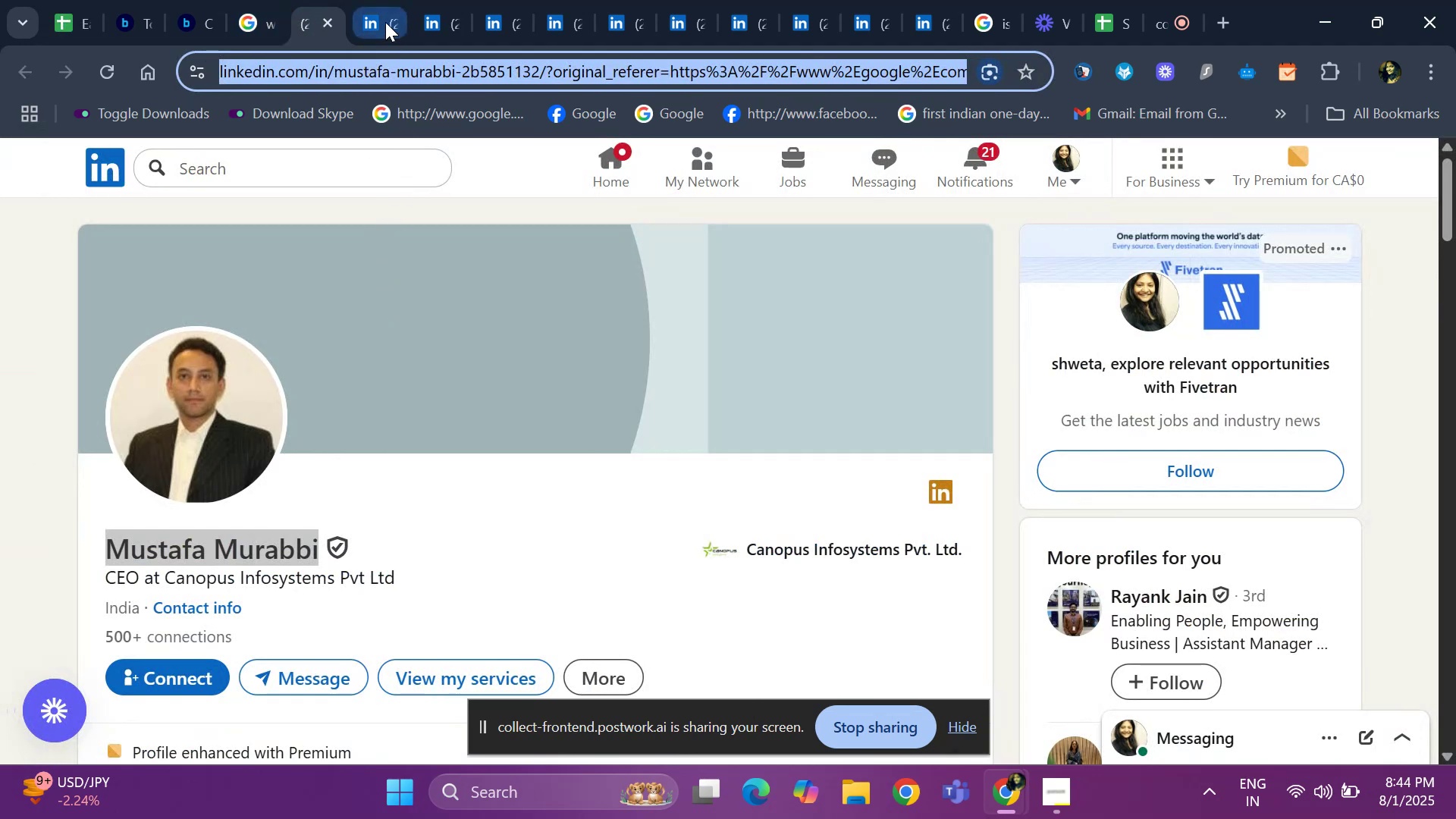 
left_click([366, 18])
 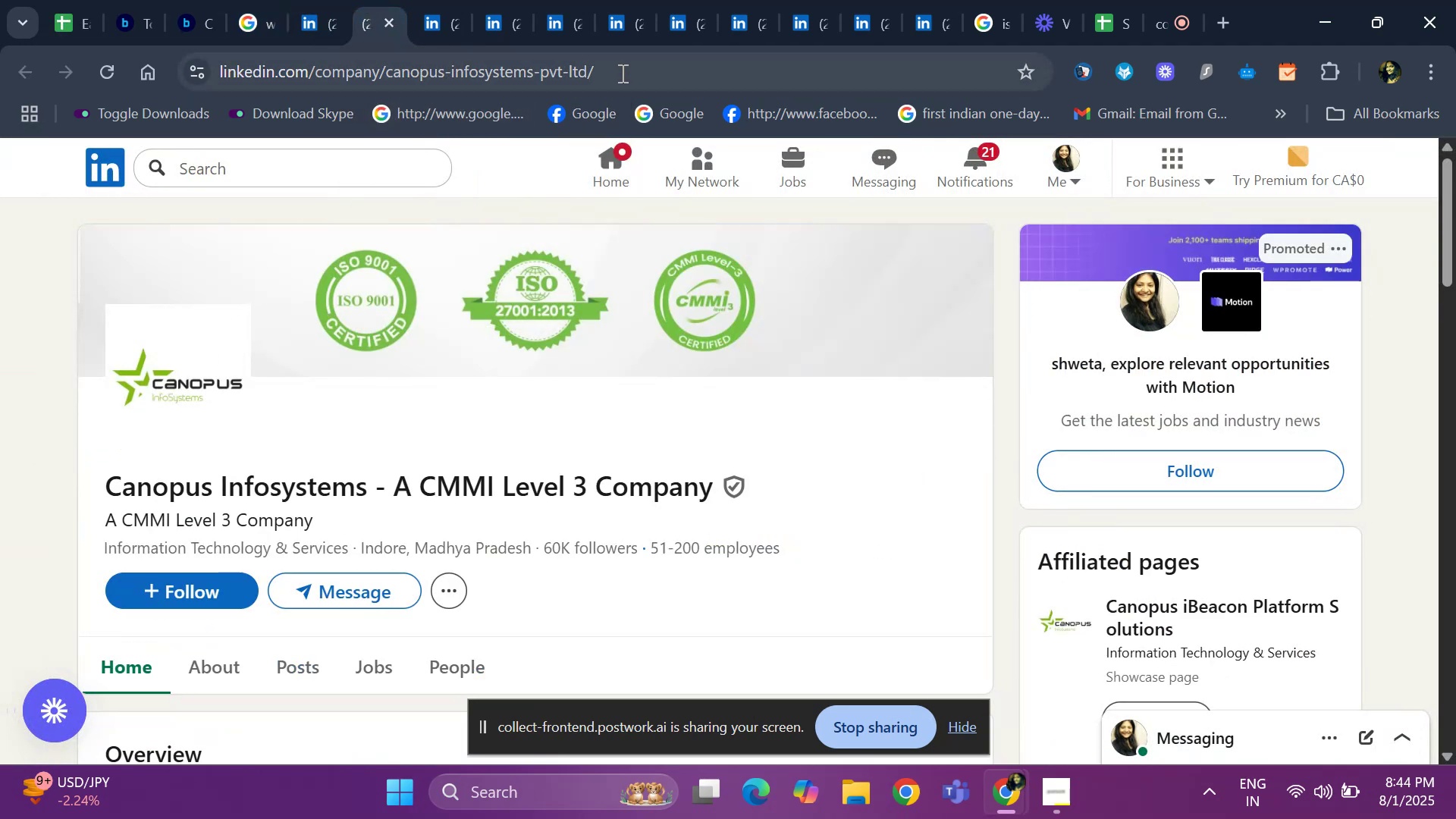 
left_click_drag(start_coordinate=[93, 472], to_coordinate=[726, 453])
 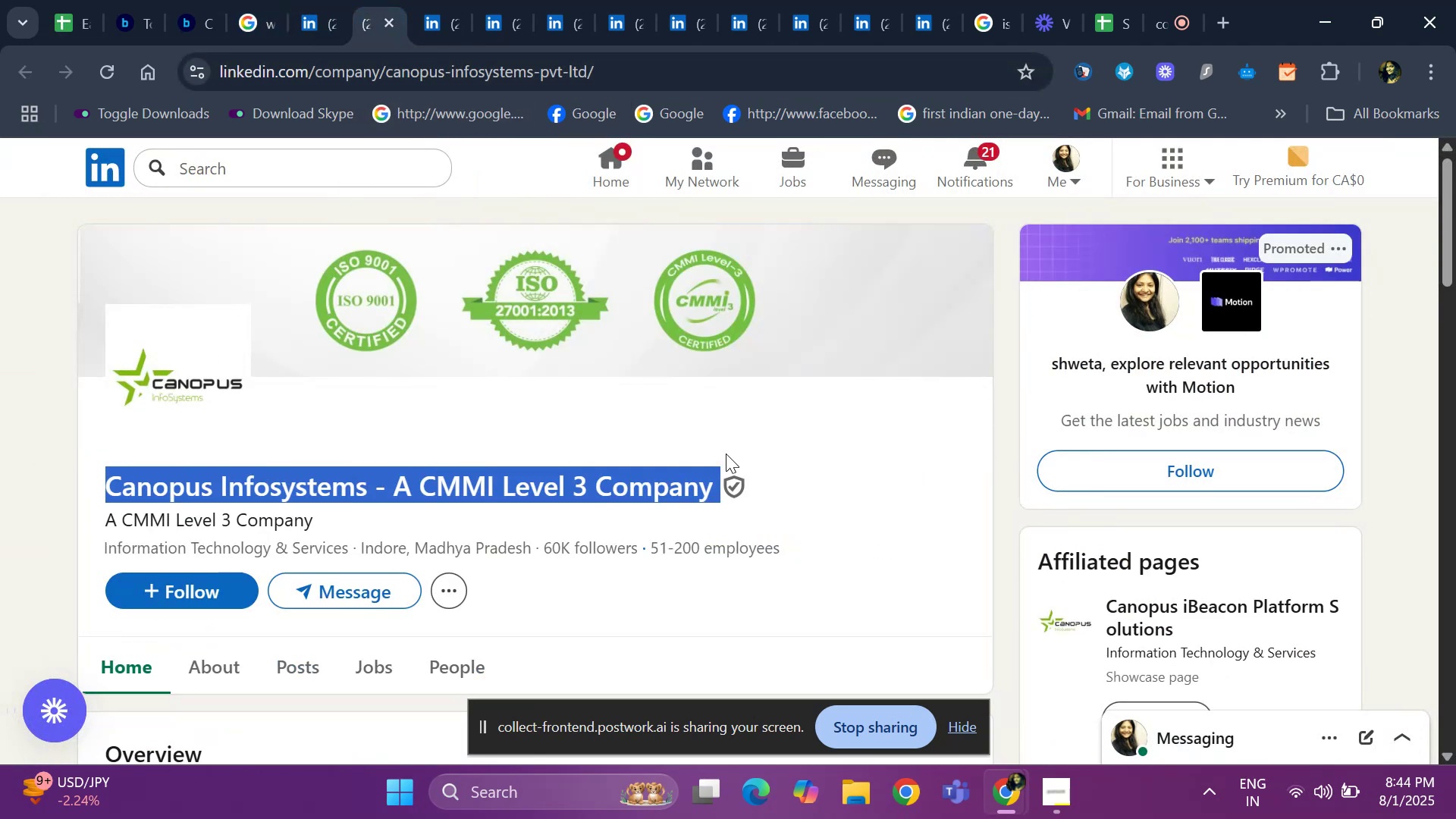 
key(Control+ControlLeft)
 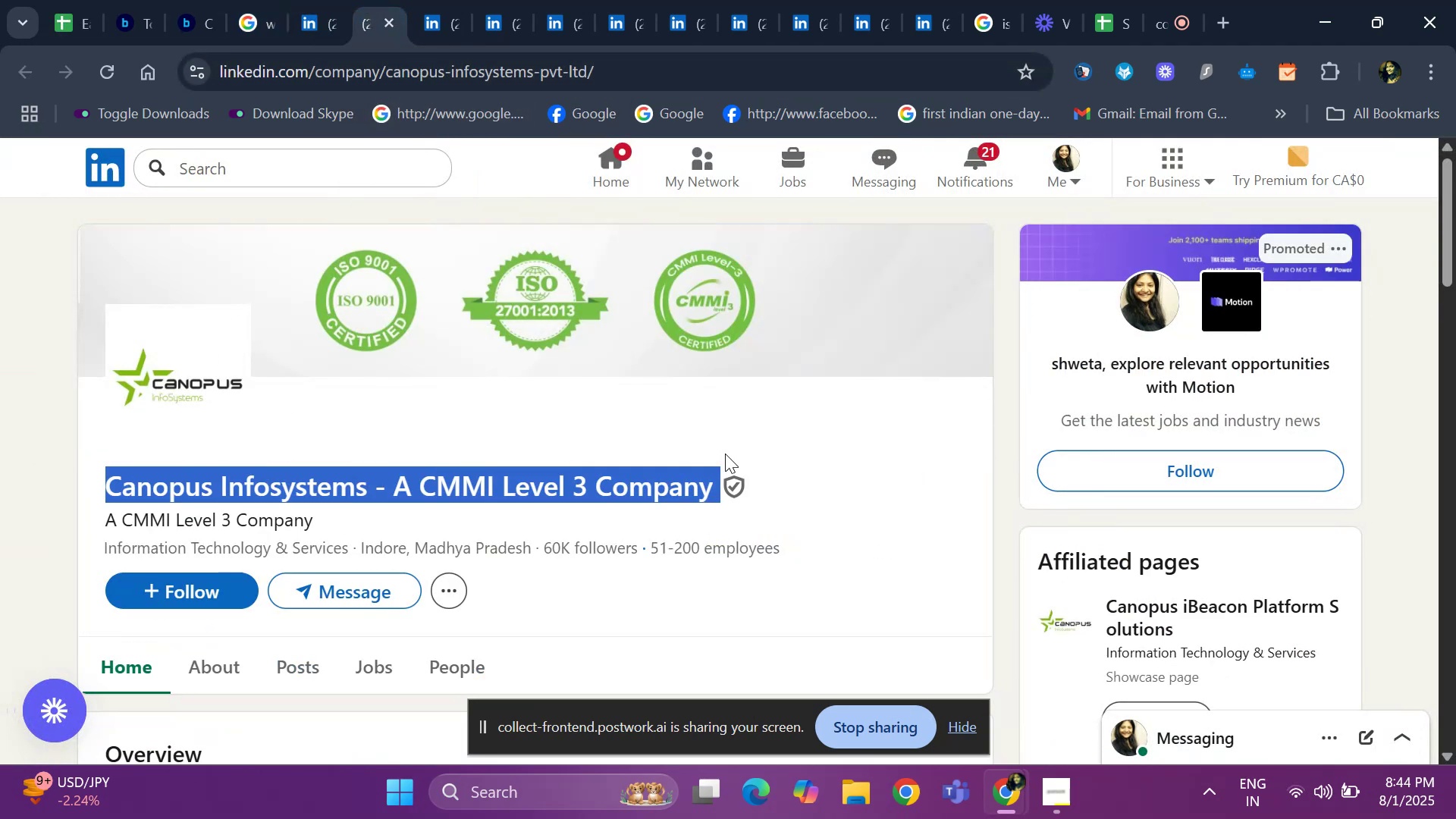 
key(Control+C)
 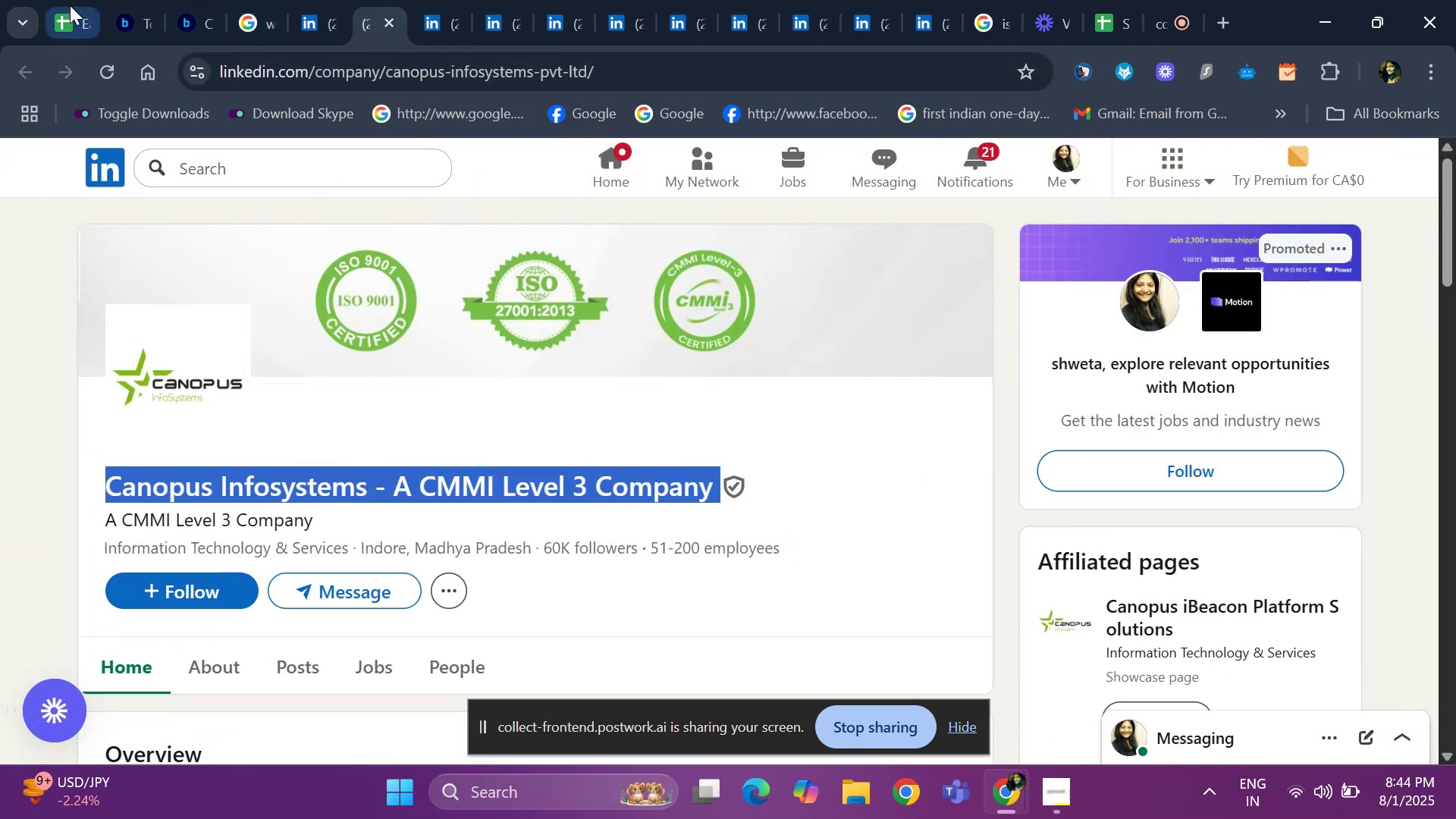 
left_click([46, 11])
 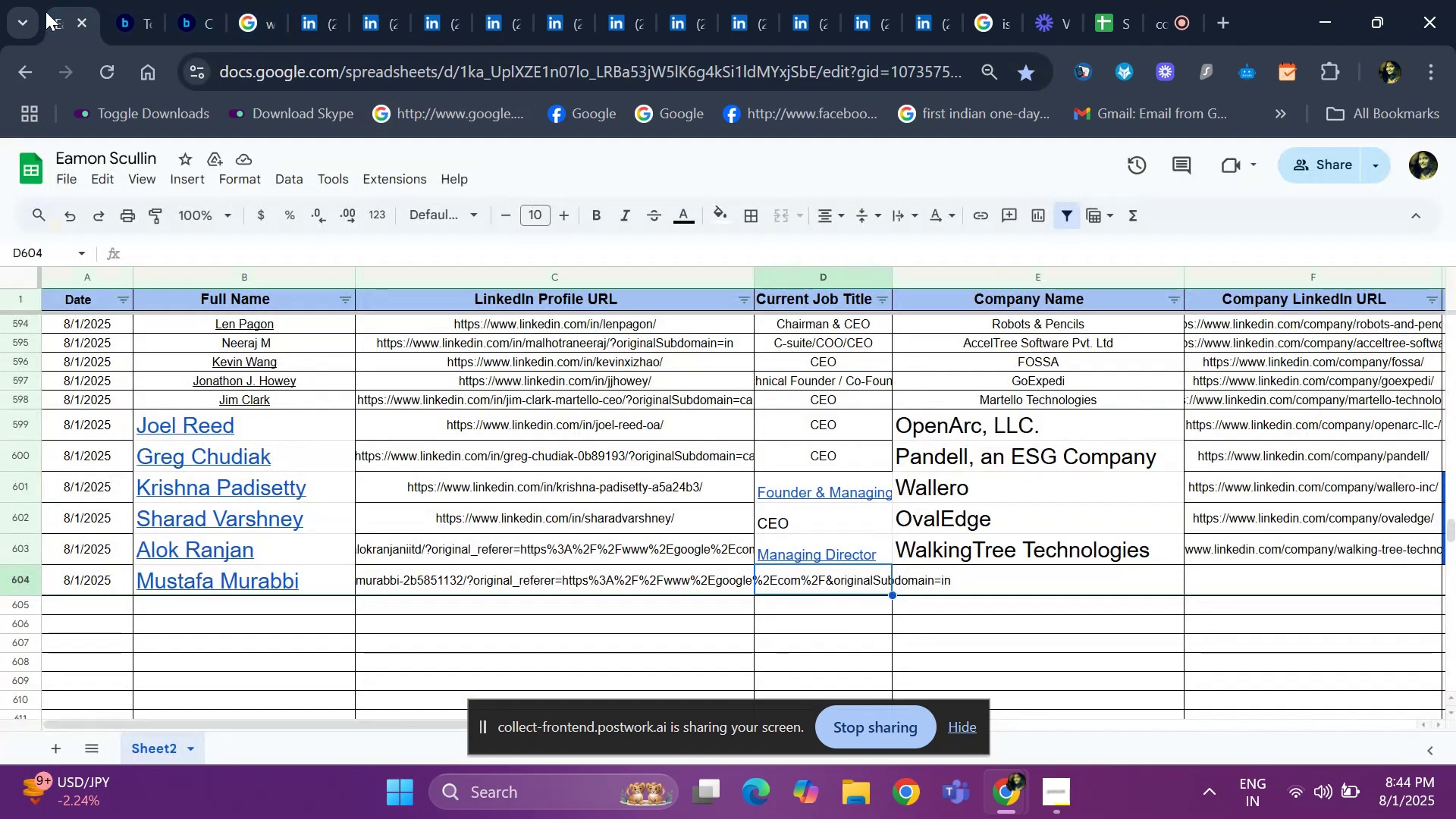 
key(Control+ControlLeft)
 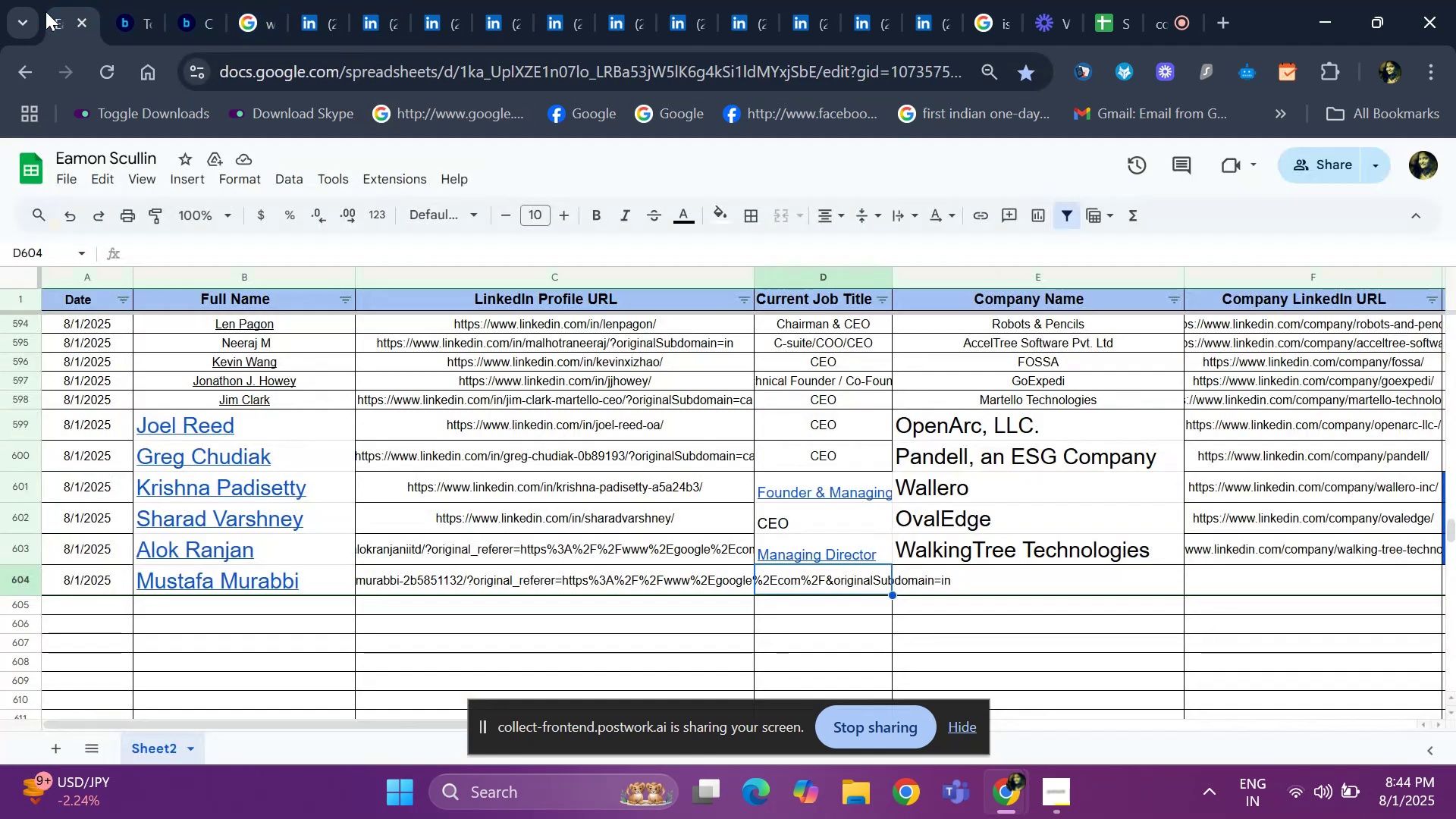 
key(ArrowRight)
 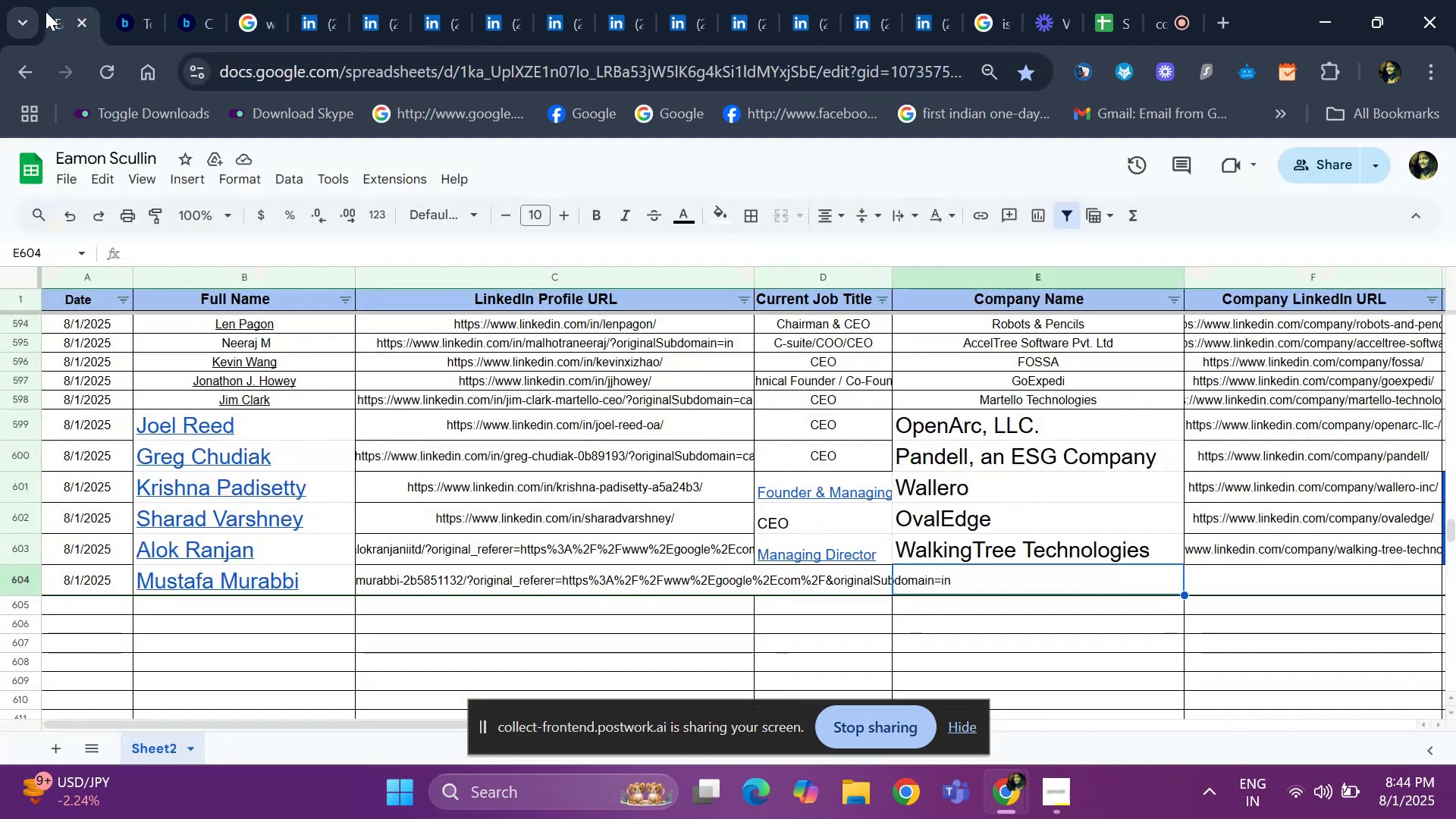 
key(Control+ControlLeft)
 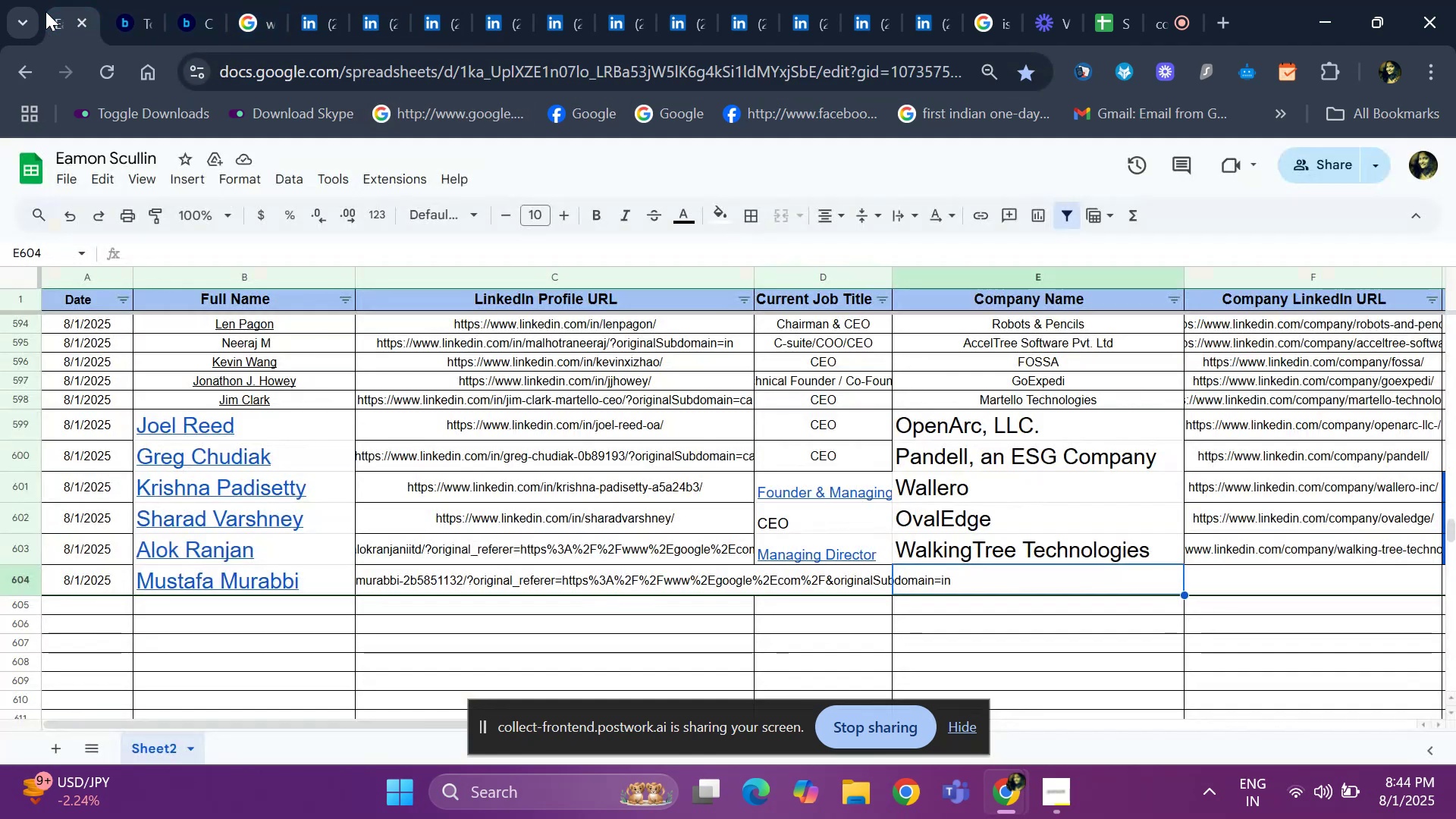 
key(Control+V)
 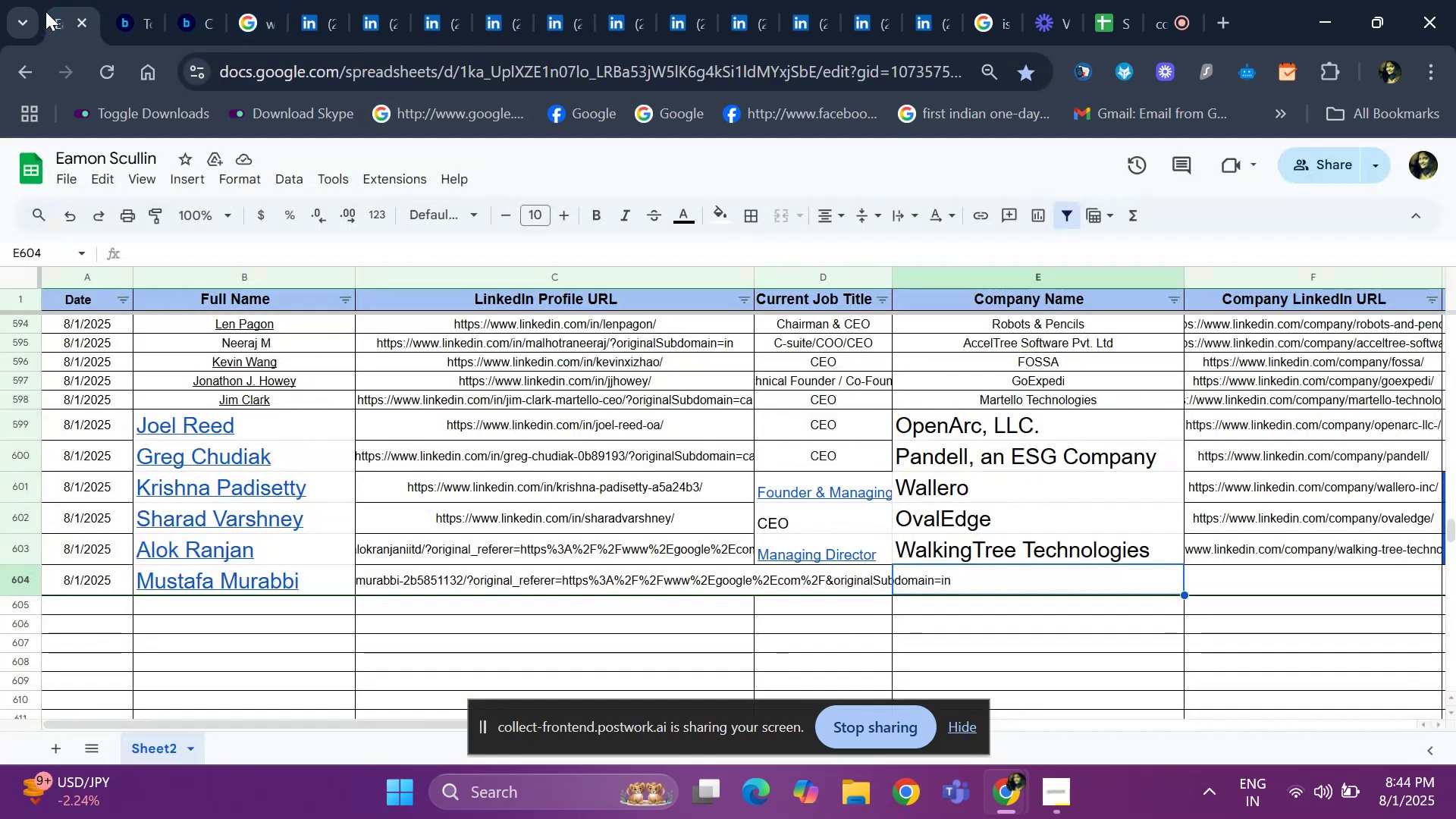 
key(ArrowLeft)
 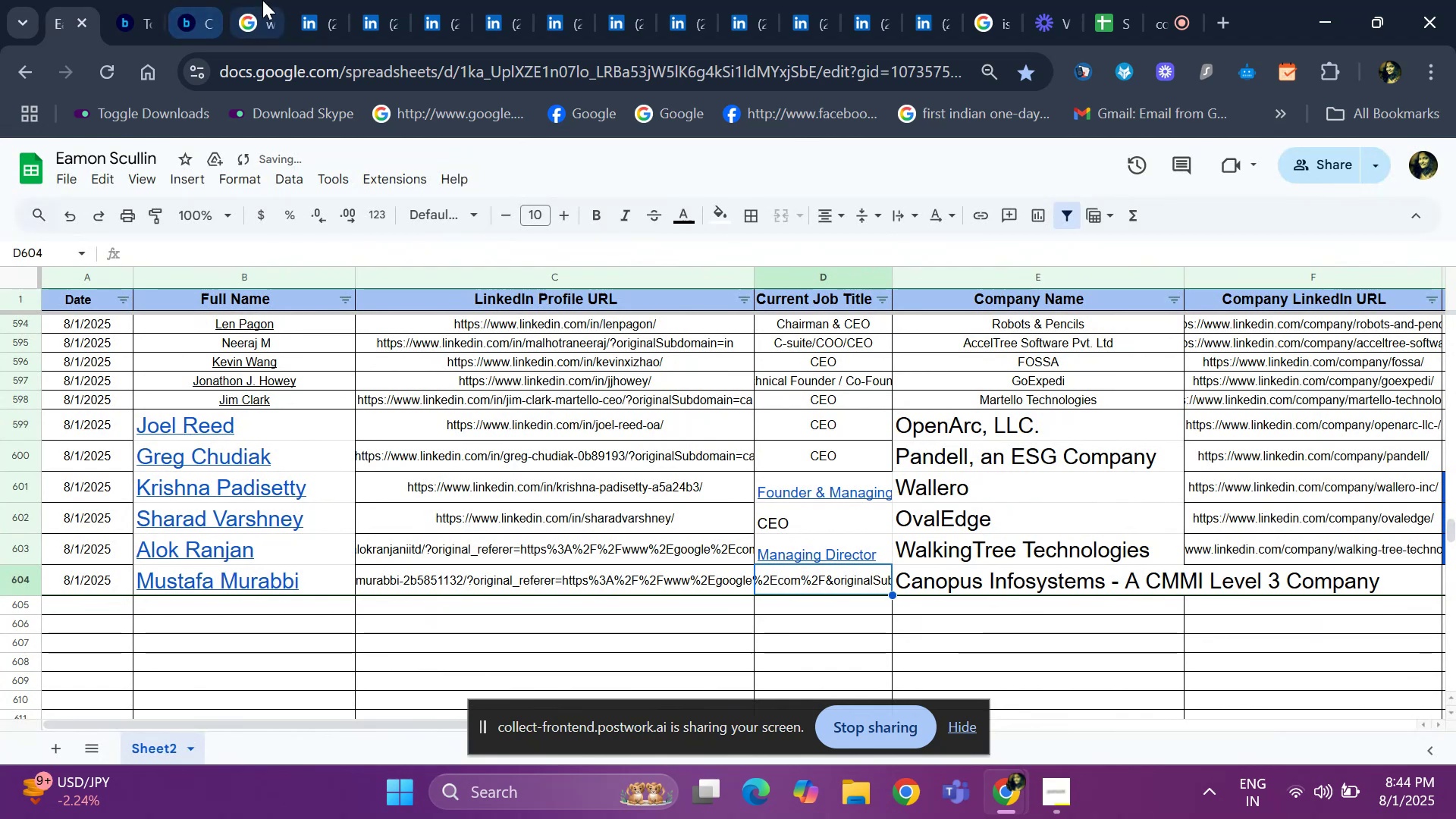 
left_click([383, 27])
 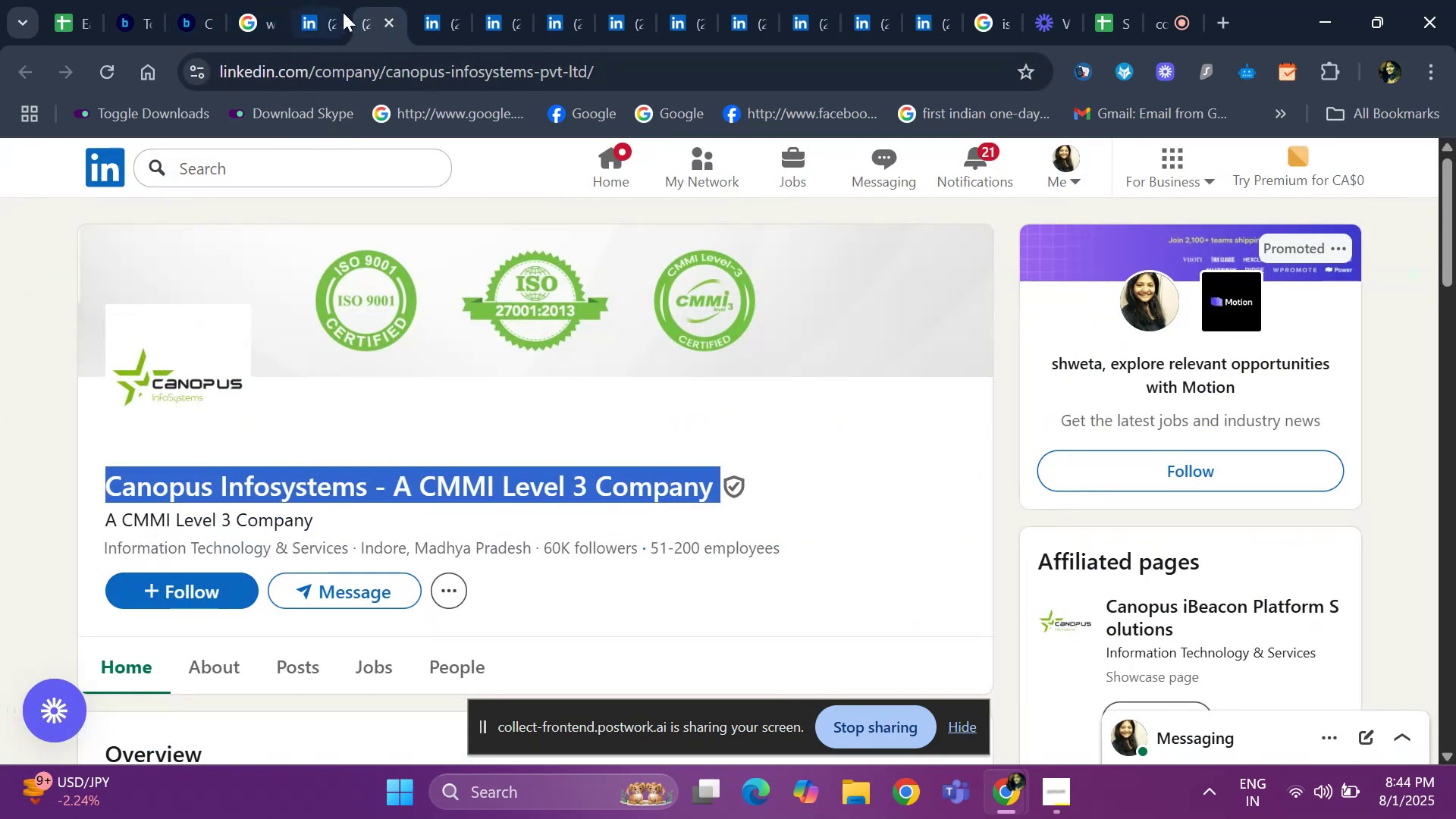 
left_click([315, 24])
 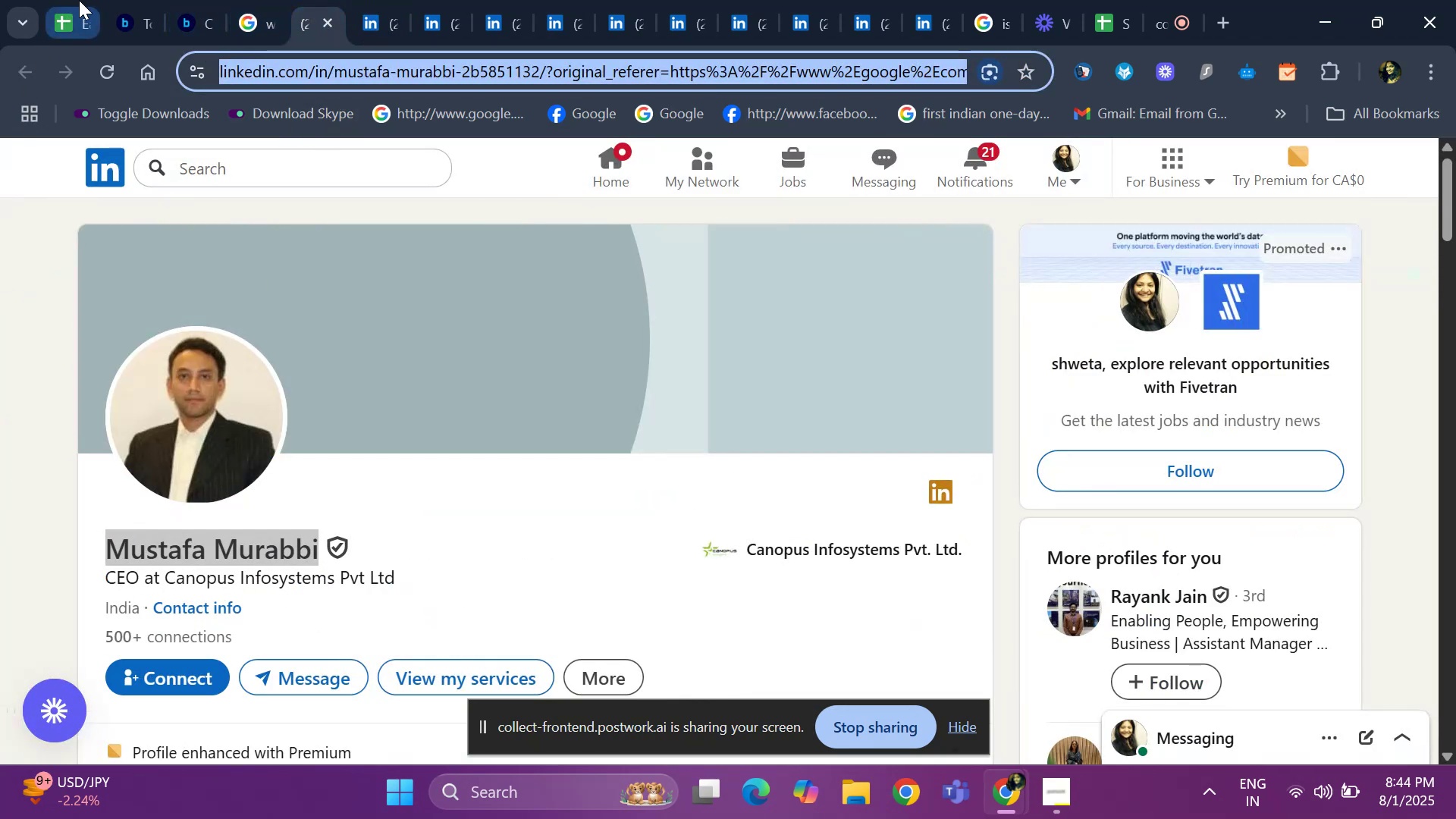 
left_click([65, 29])
 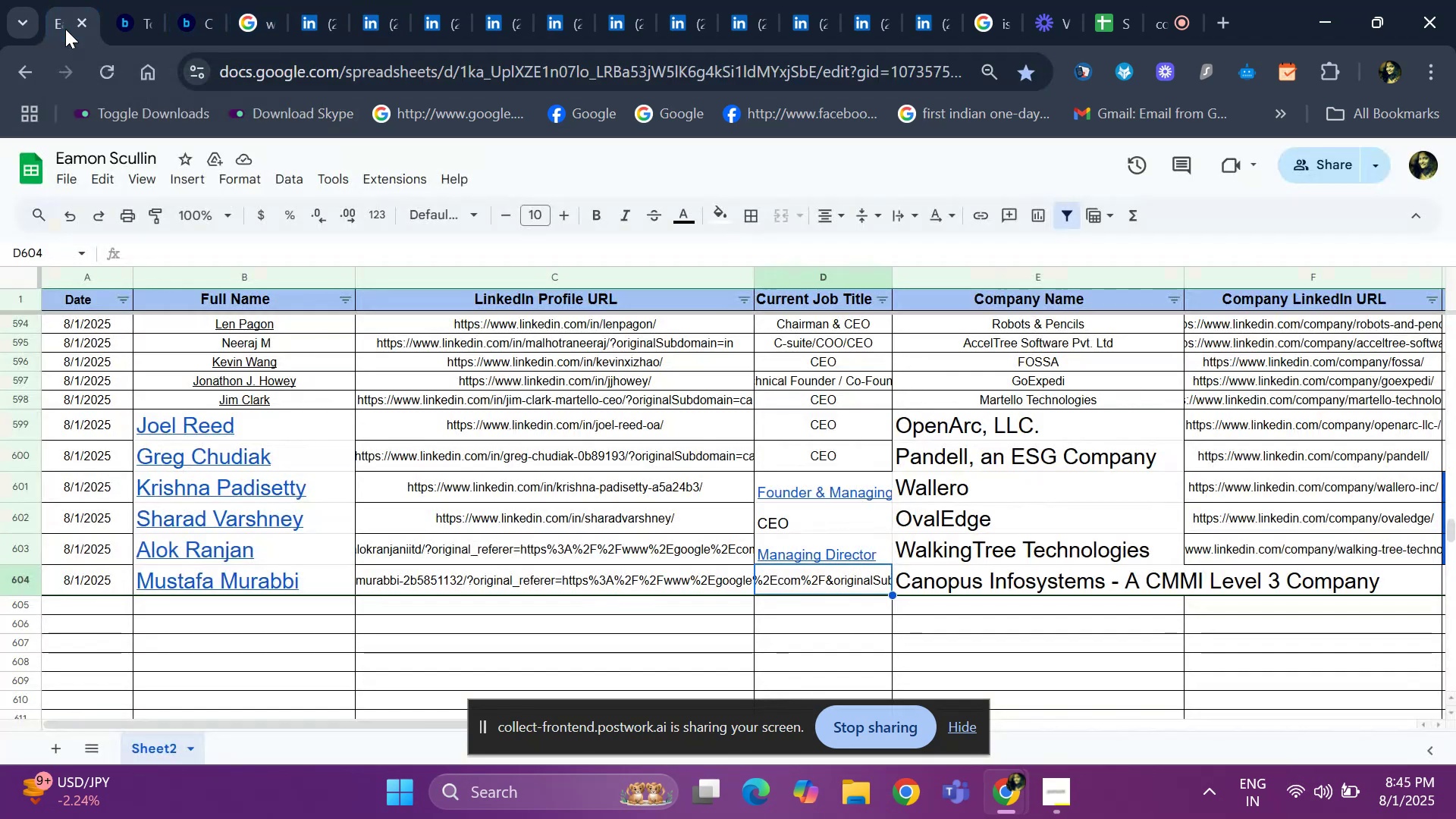 
key(Control+D)
 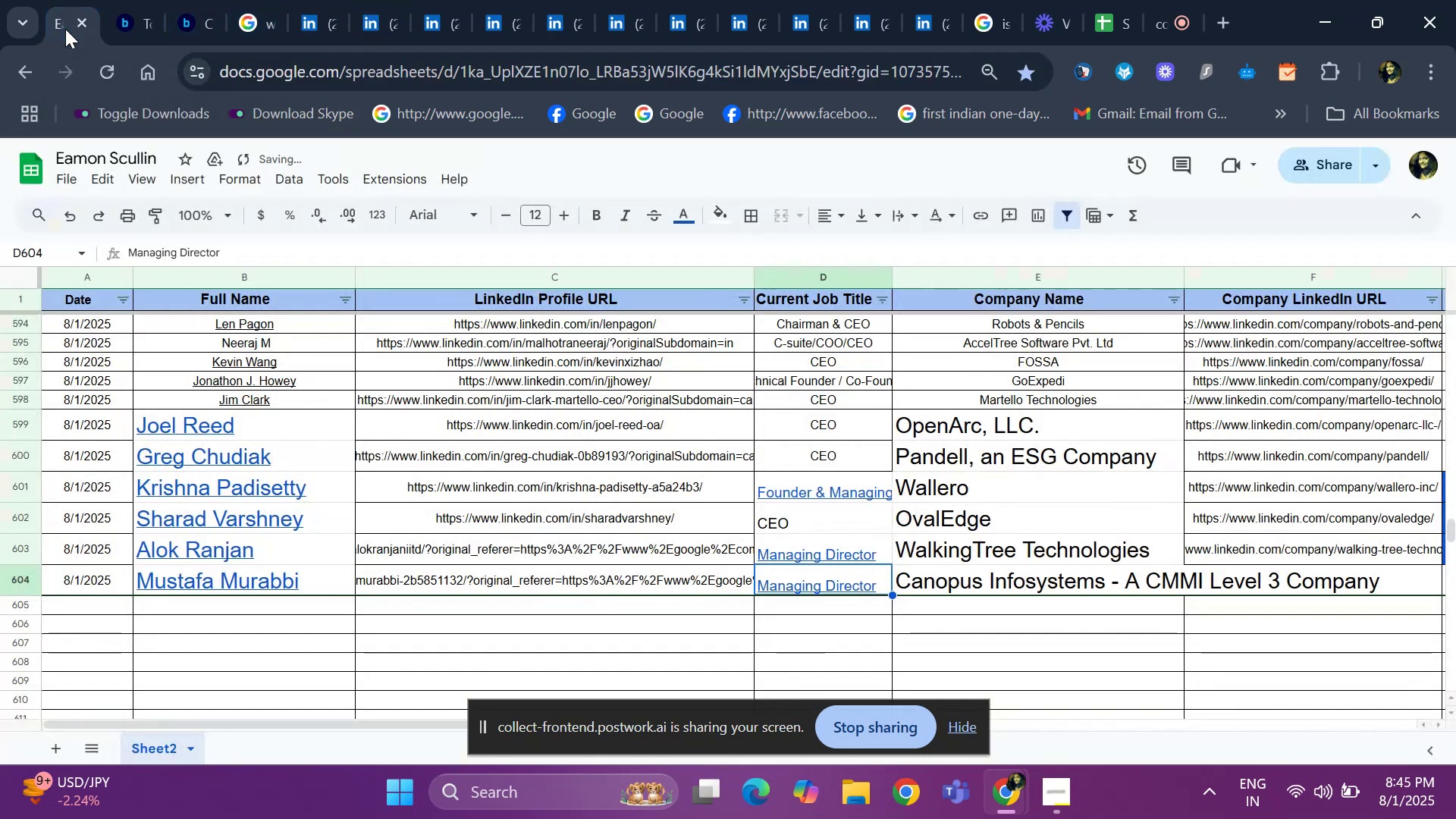 
key(Space)
 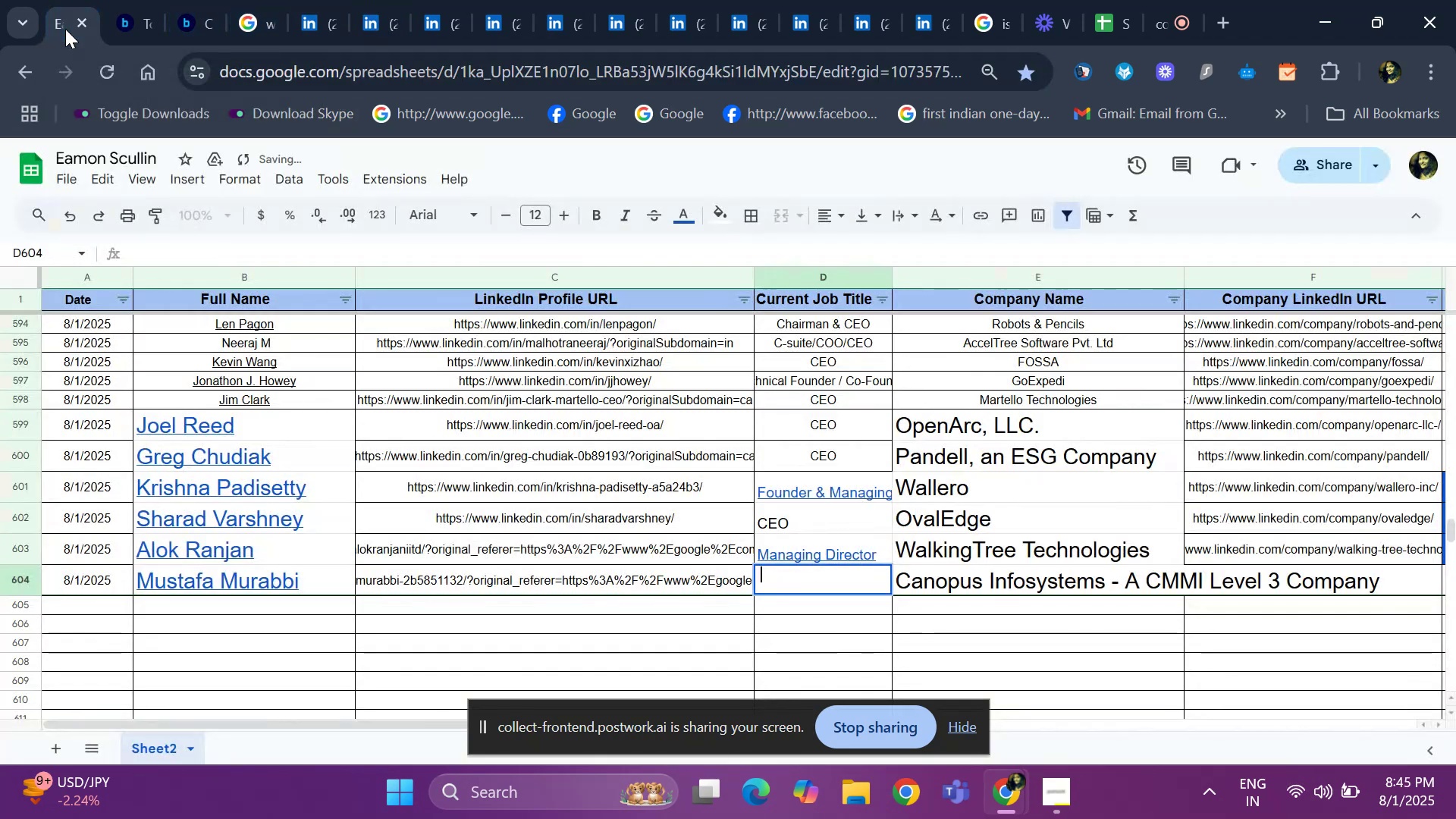 
key(ArrowUp)
 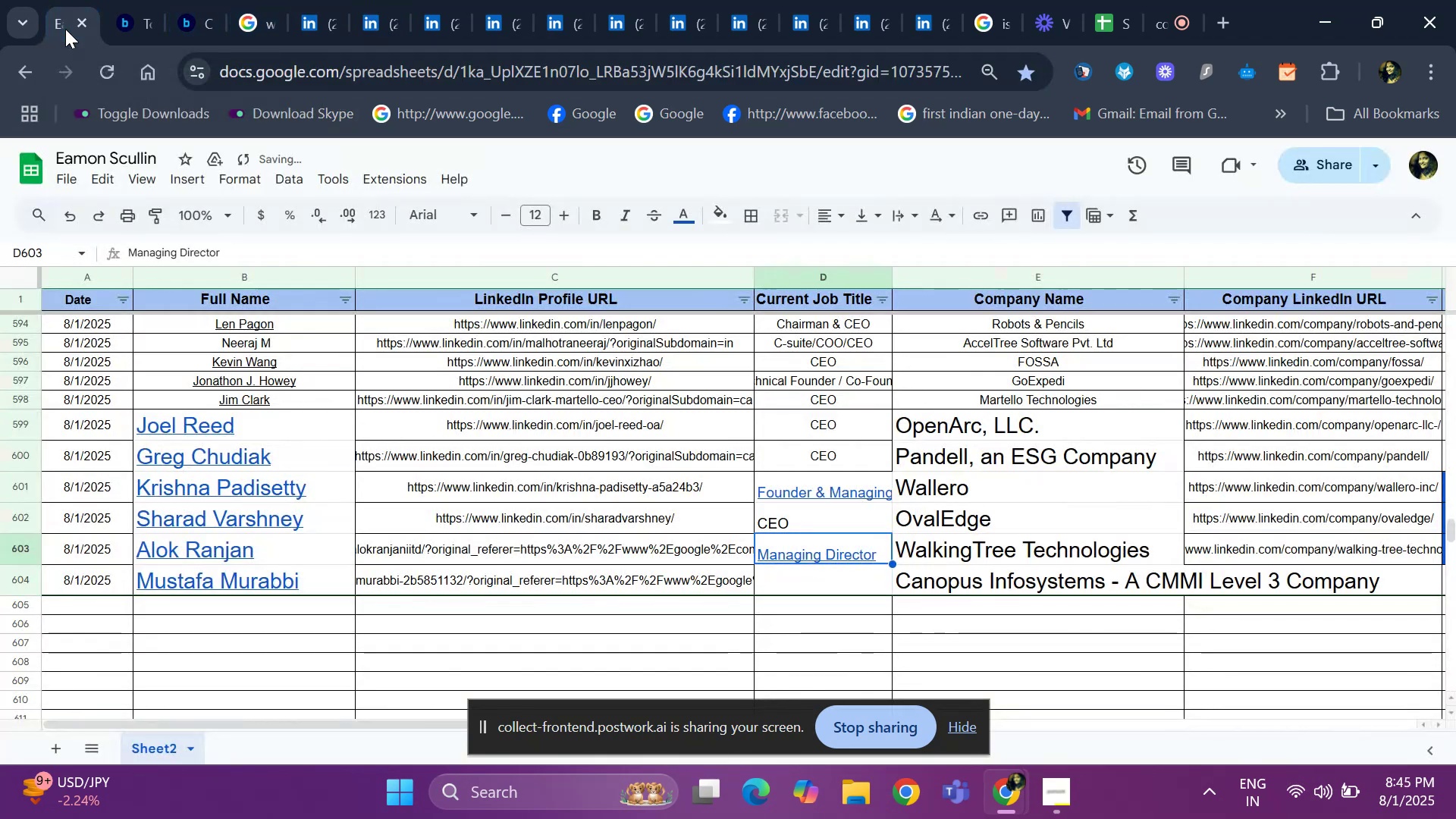 
key(ArrowUp)
 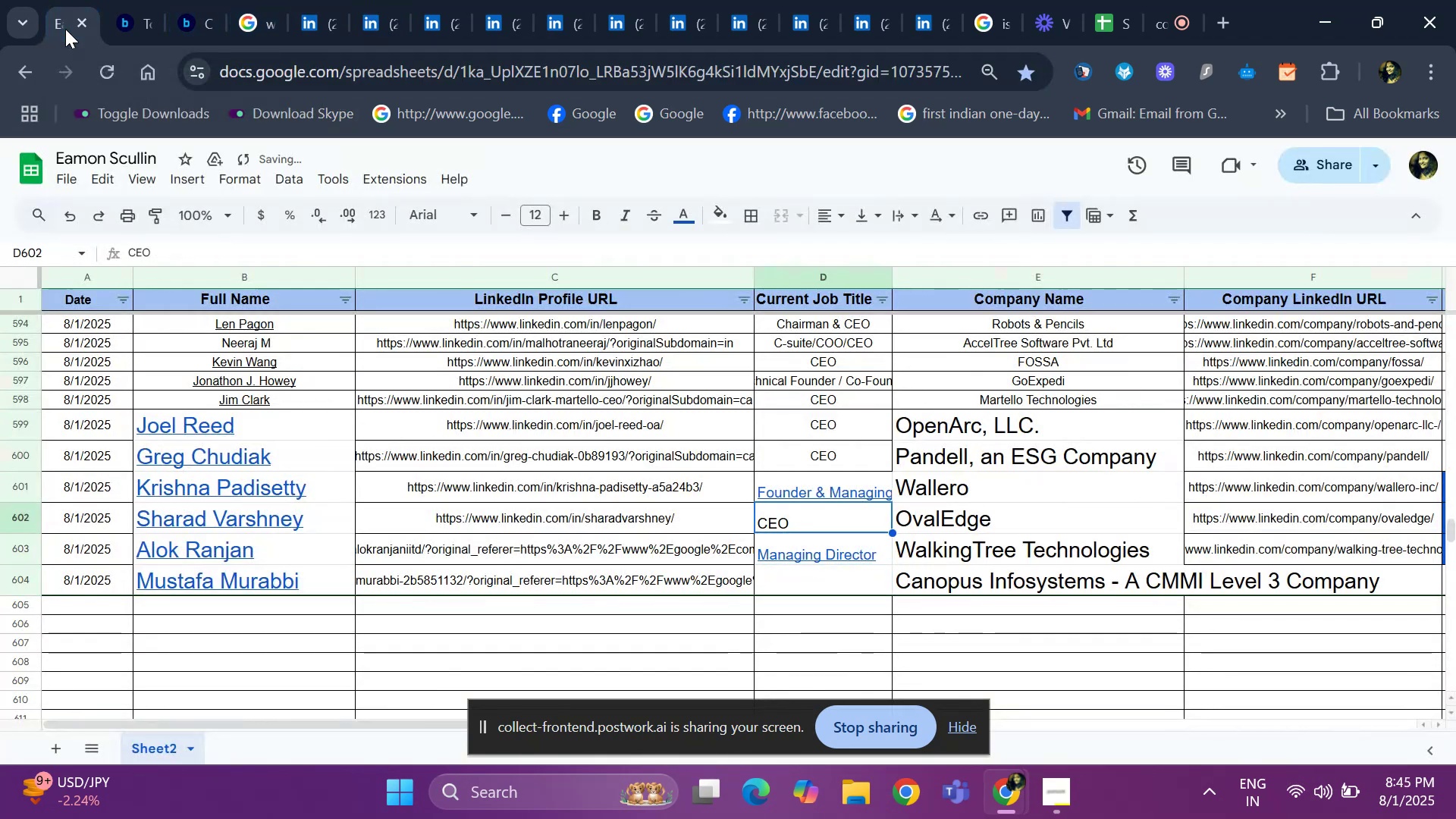 
key(Control+C)
 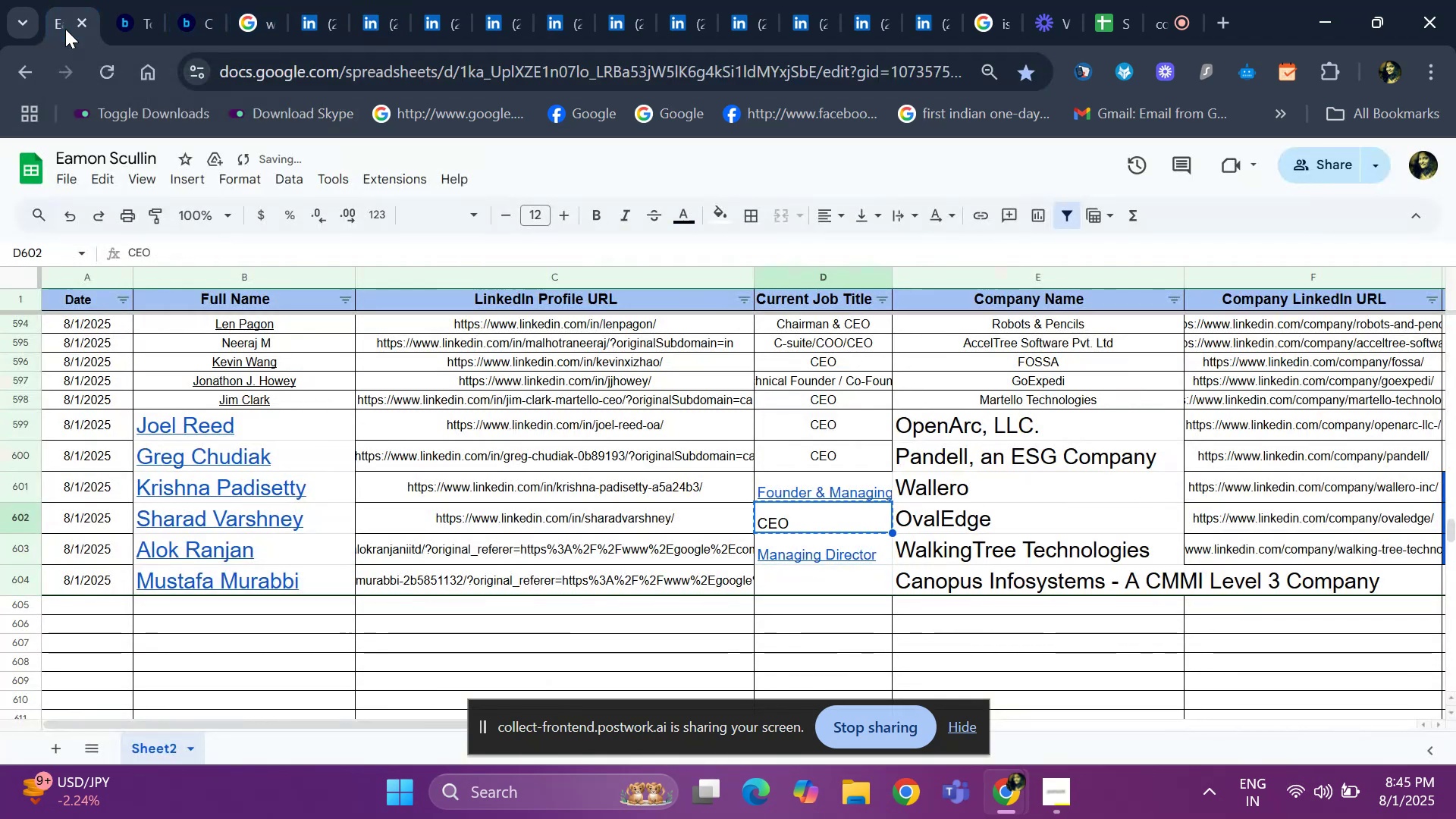 
key(ArrowDown)
 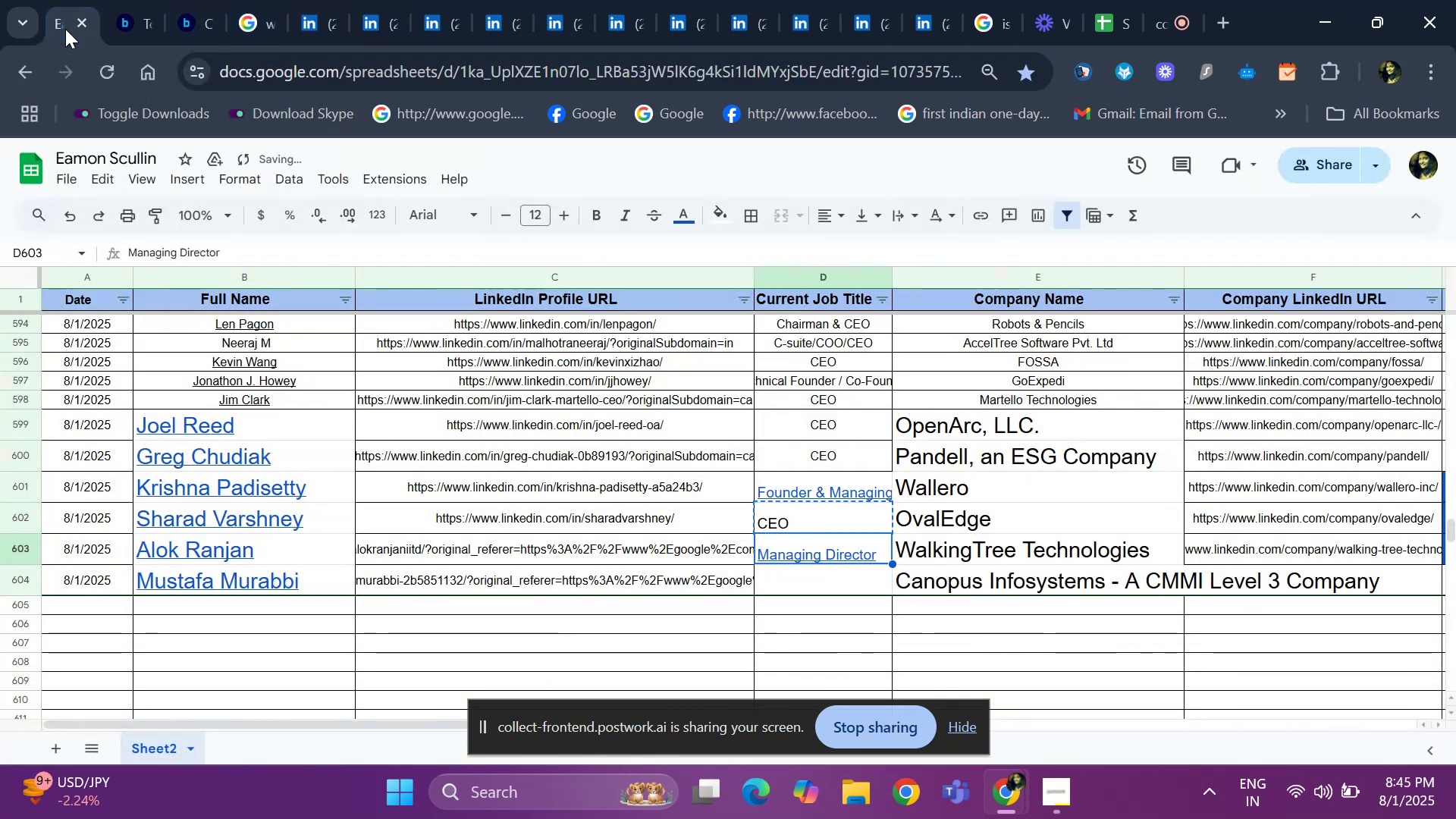 
key(ArrowDown)
 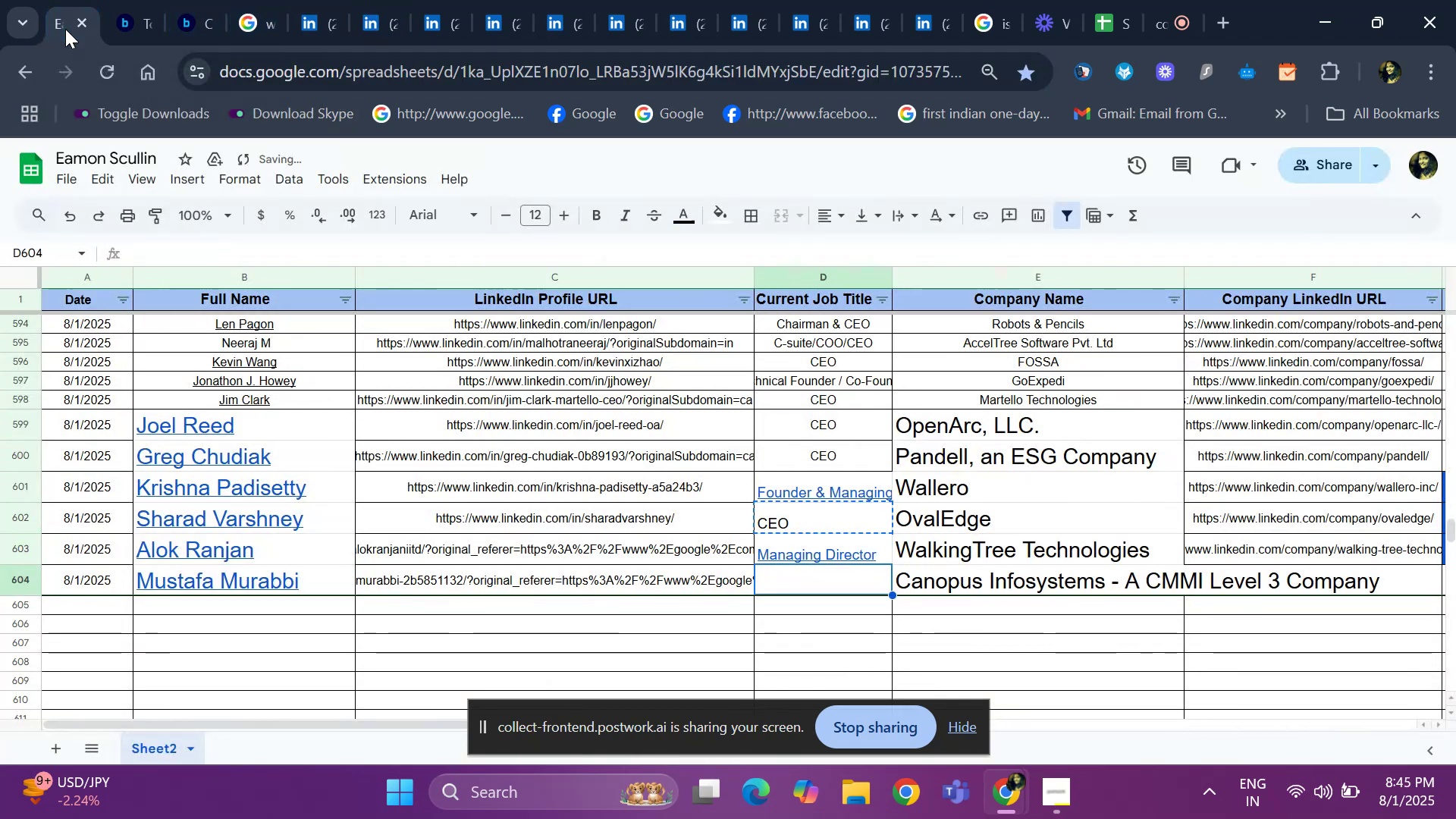 
key(Control+ControlLeft)
 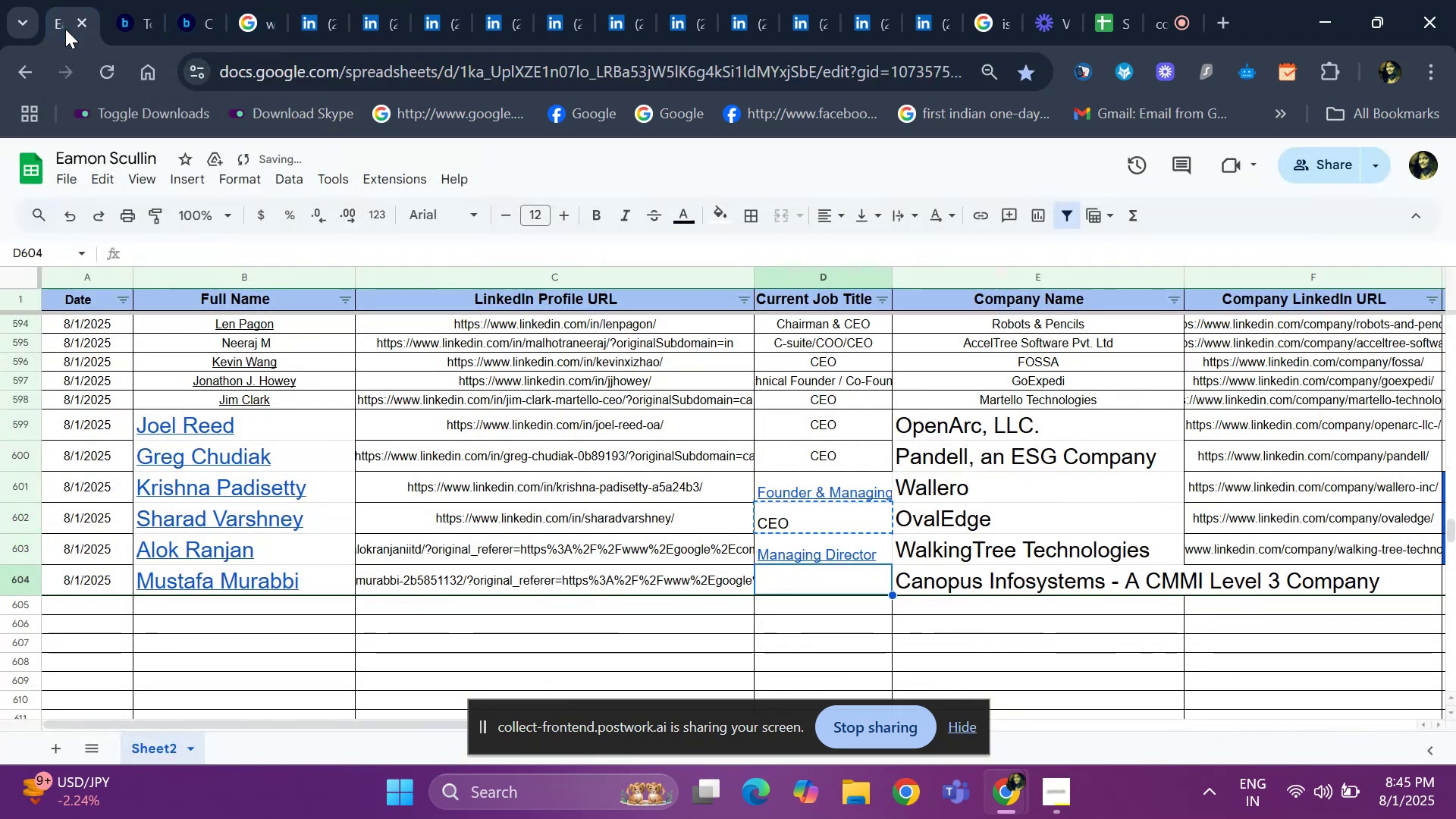 
key(Control+V)
 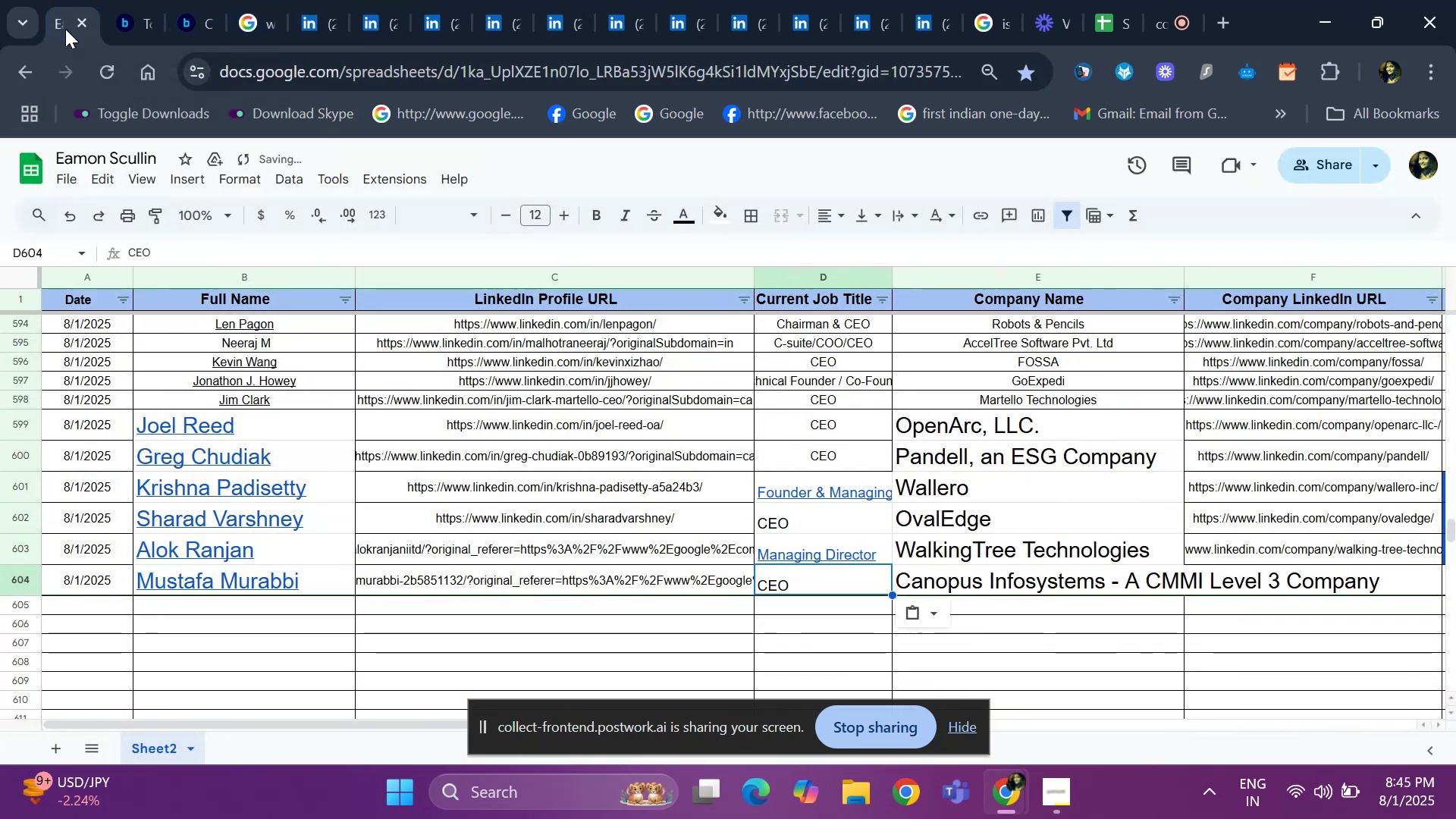 
key(ArrowRight)
 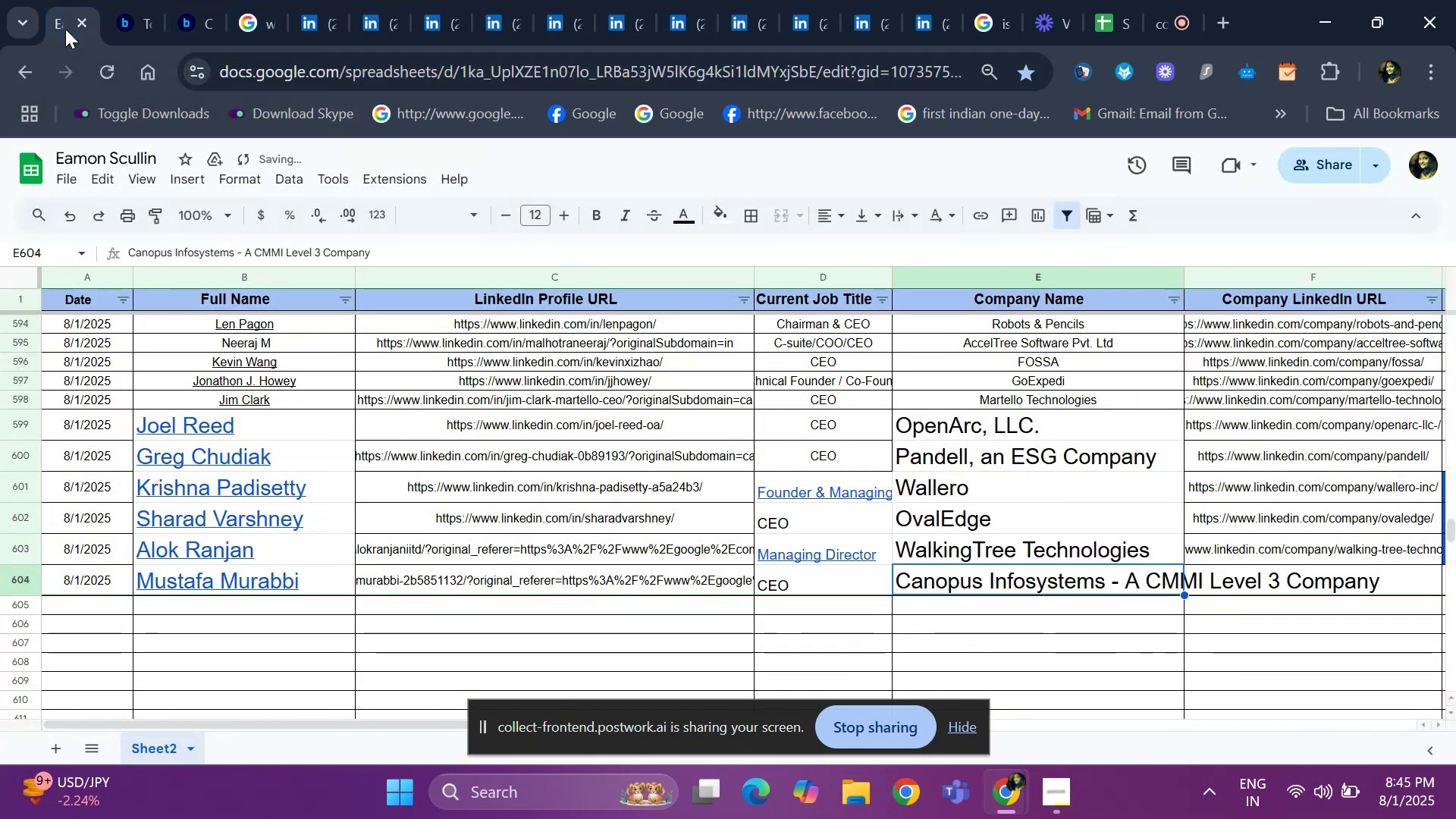 
key(ArrowRight)
 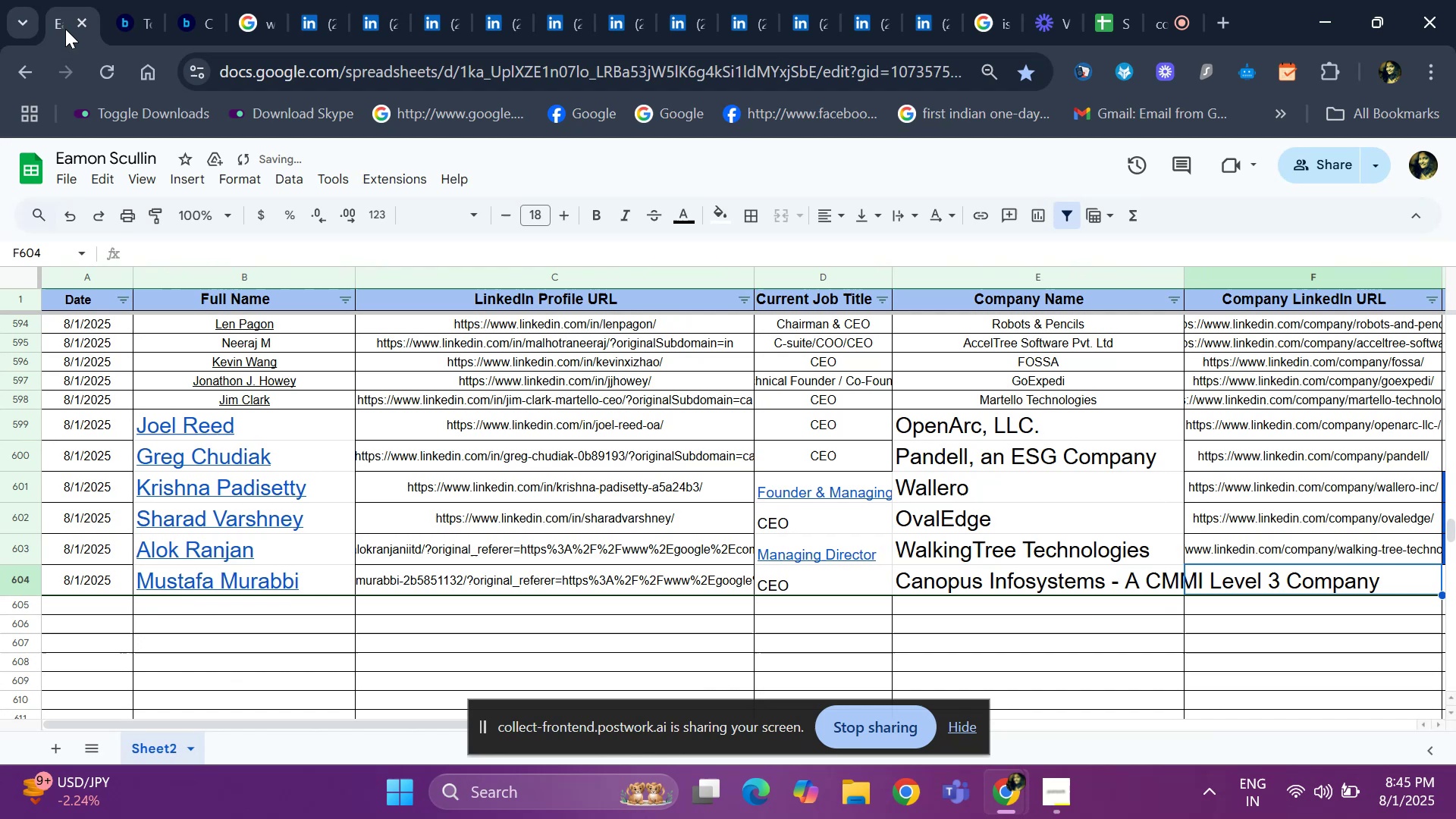 
key(ArrowRight)
 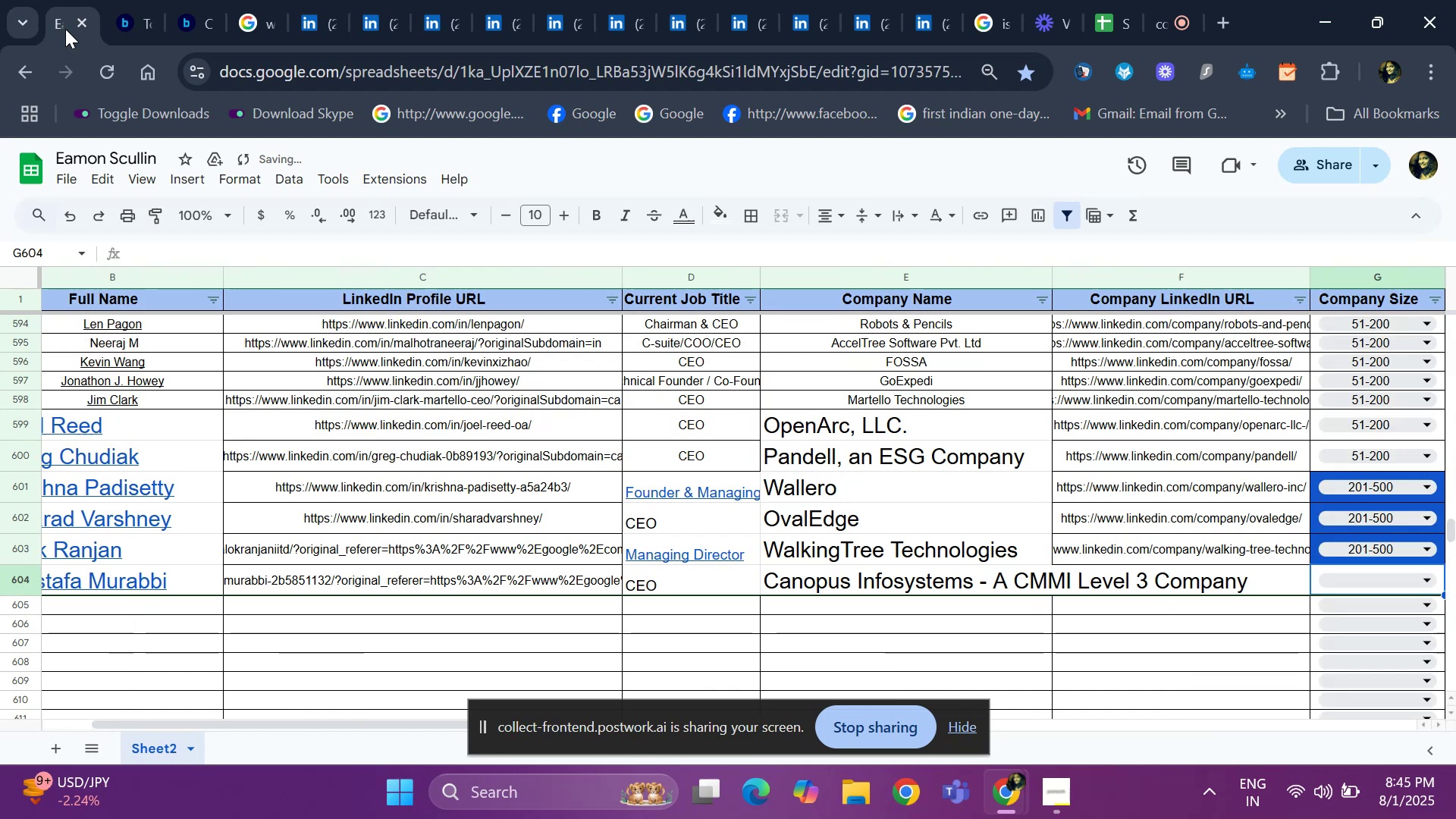 
key(ArrowRight)
 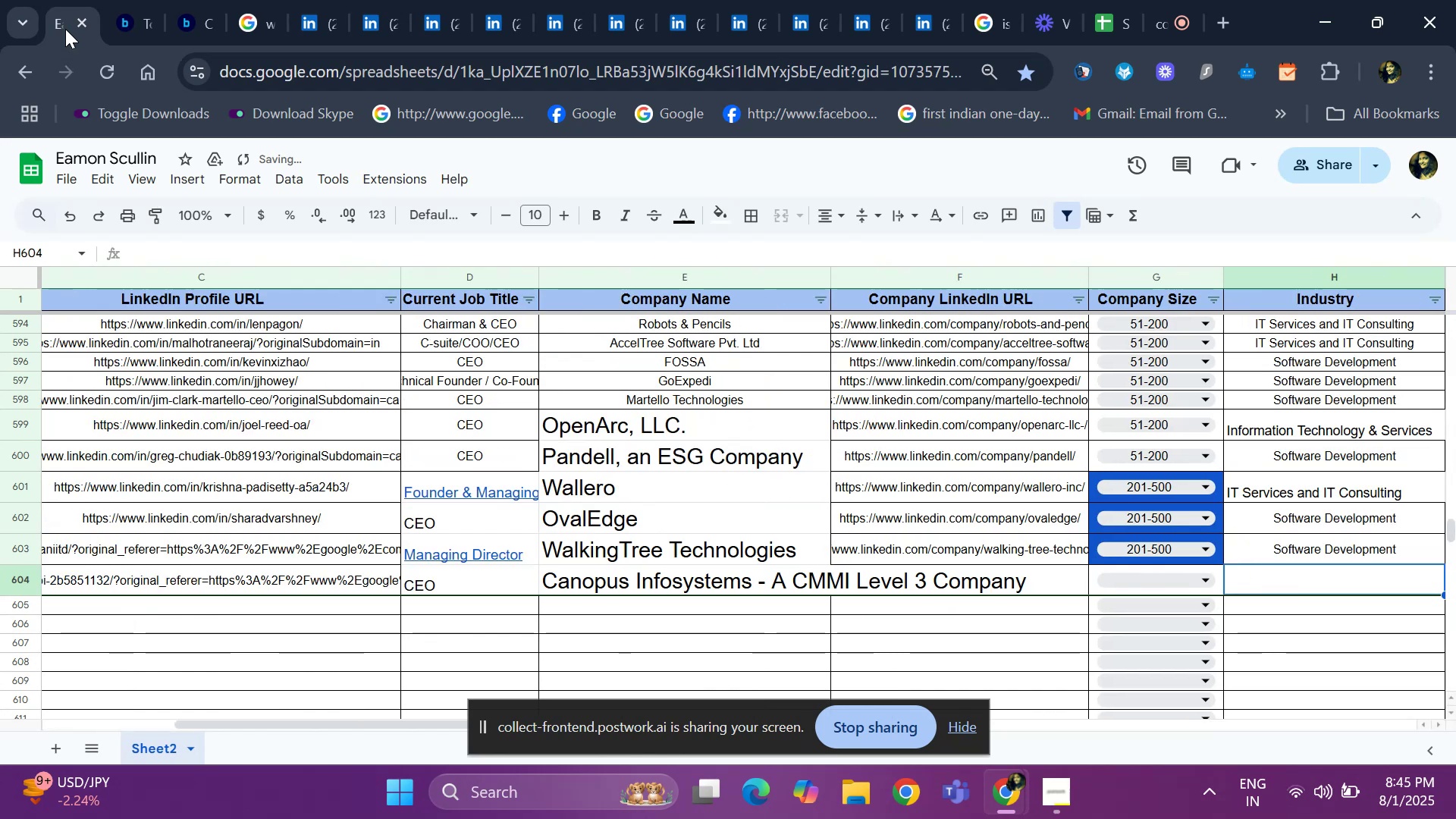 
key(ArrowLeft)
 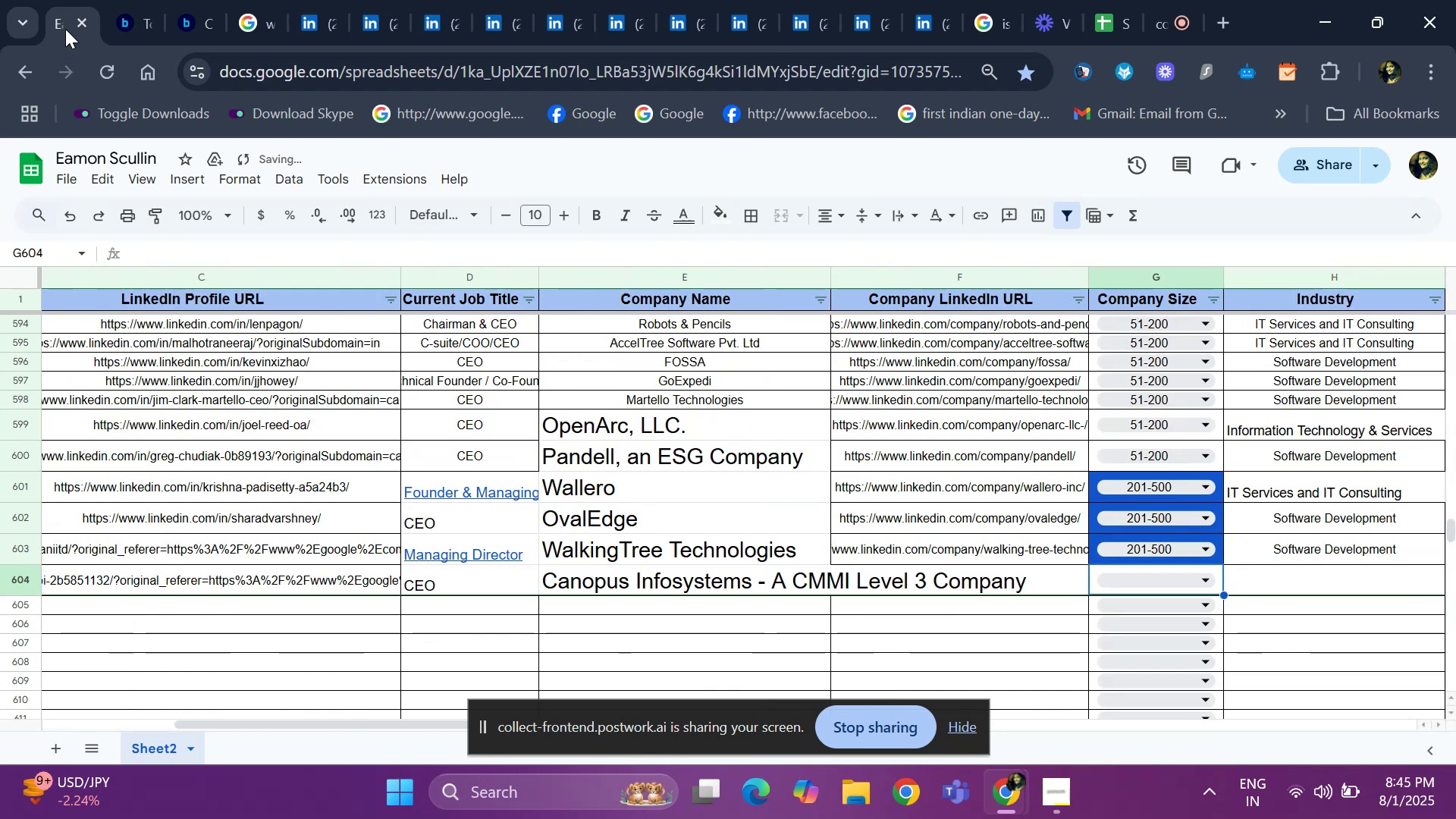 
key(ArrowLeft)
 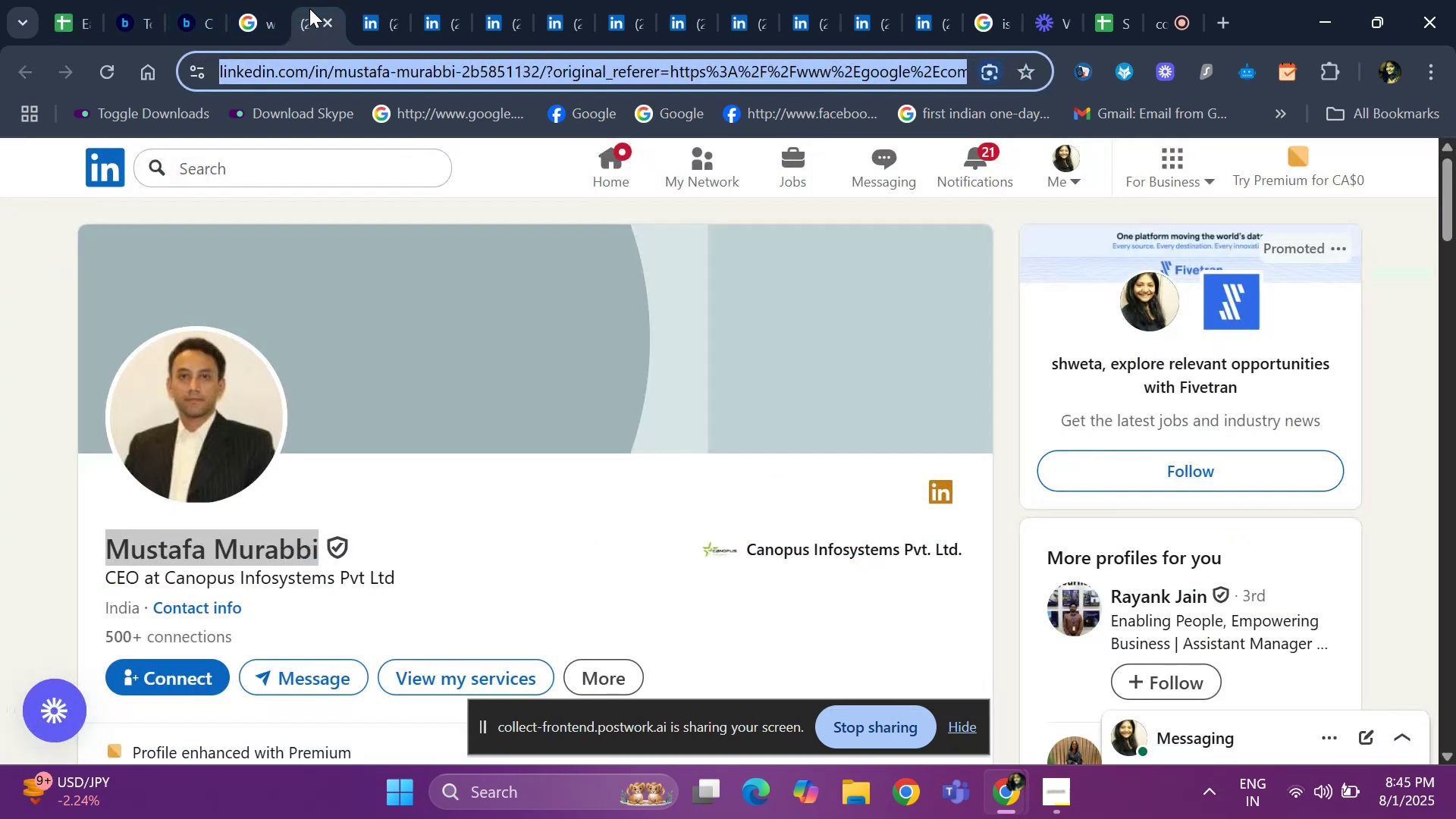 
left_click([399, 12])
 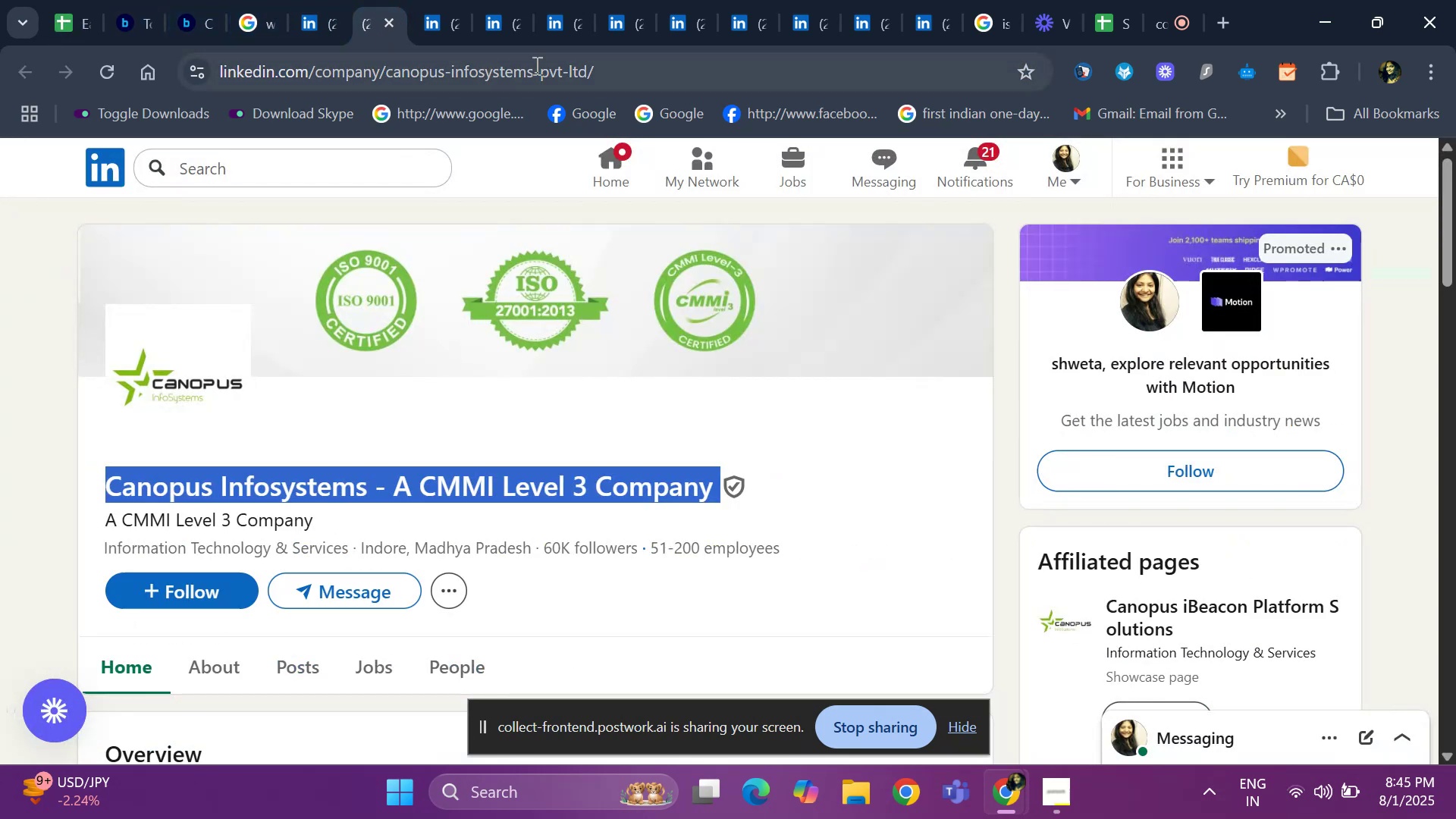 
left_click([620, 77])
 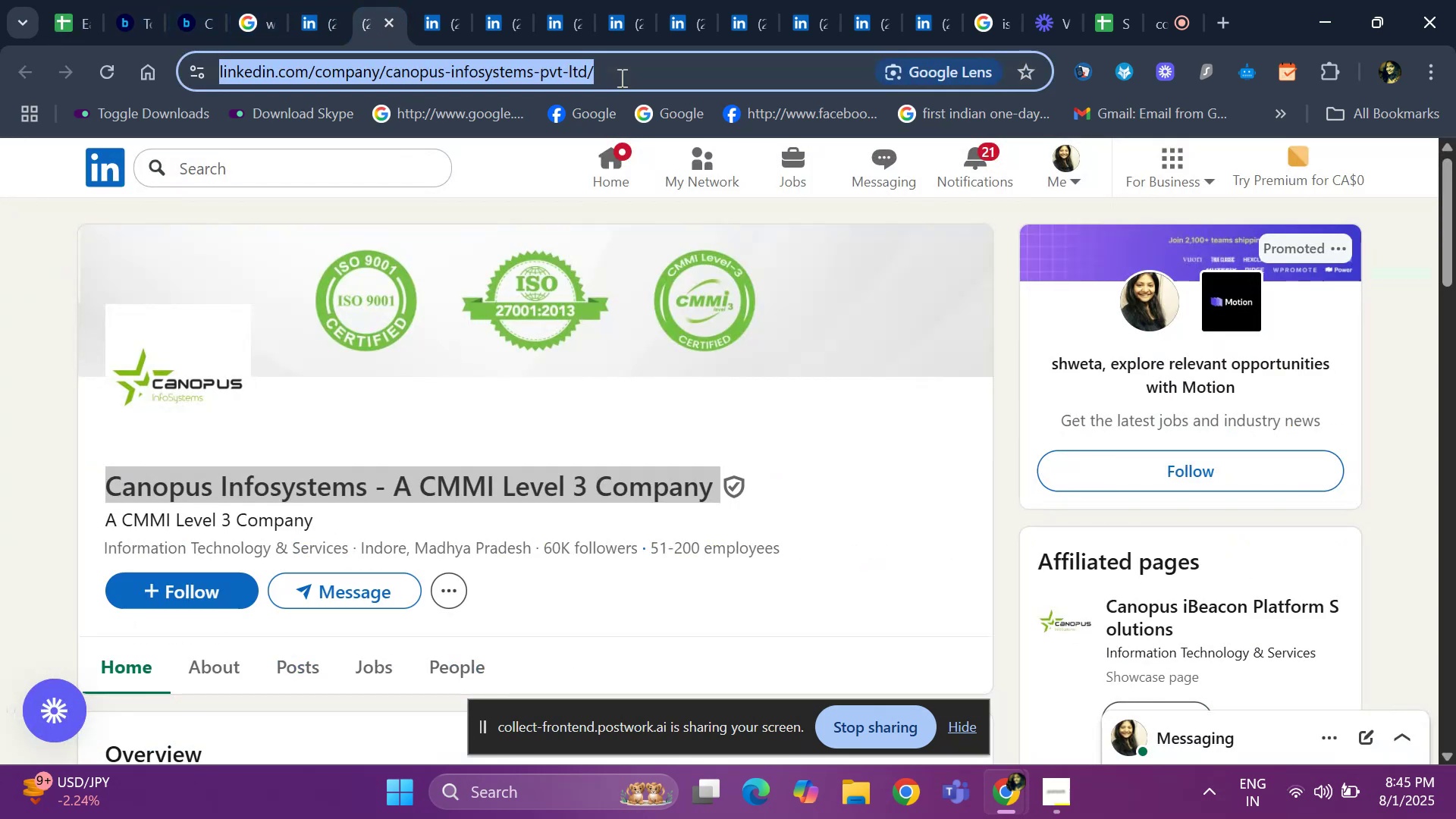 
key(Control+ControlLeft)
 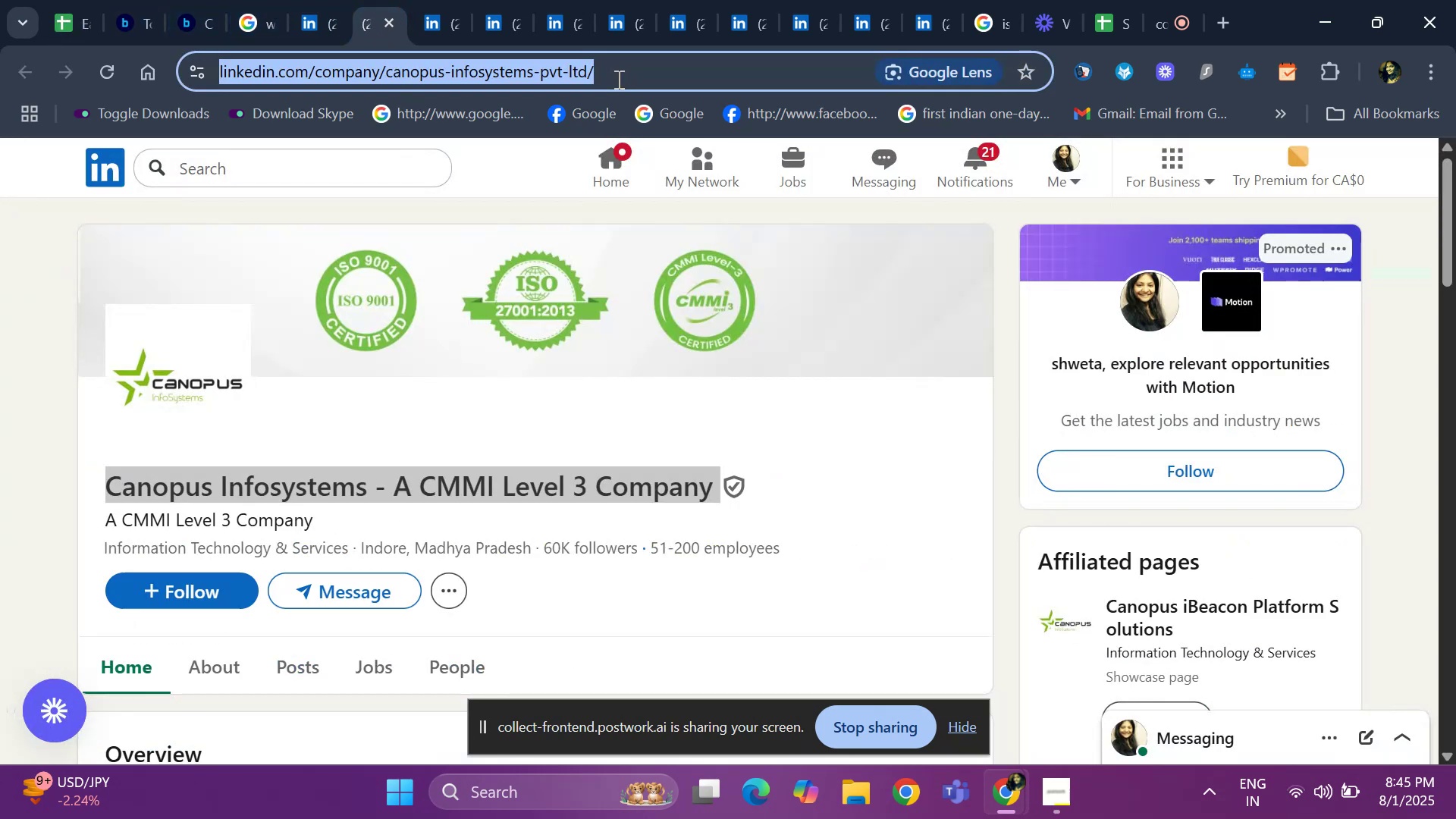 
key(Control+C)
 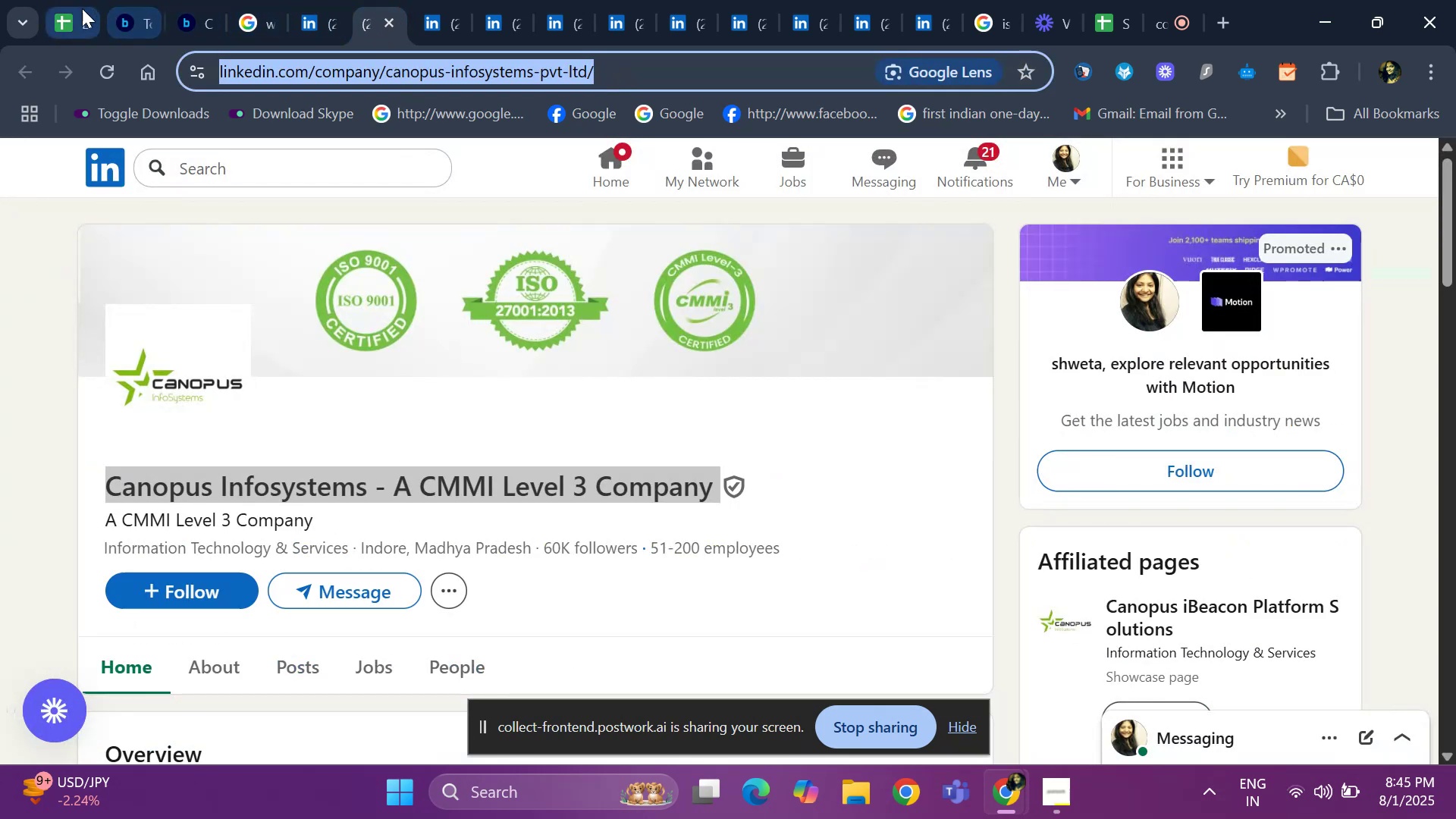 
left_click([75, 11])
 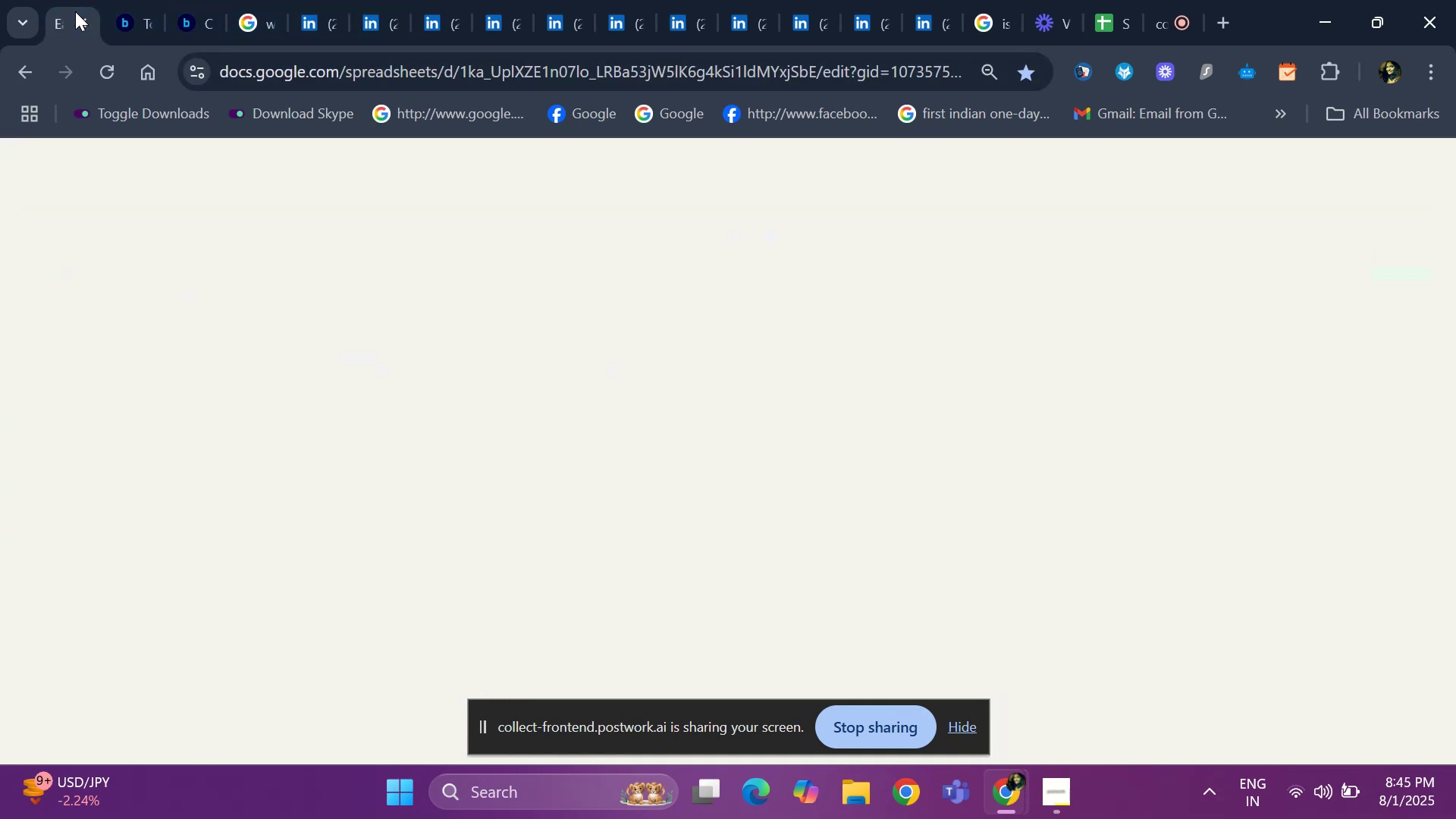 
key(Control+V)
 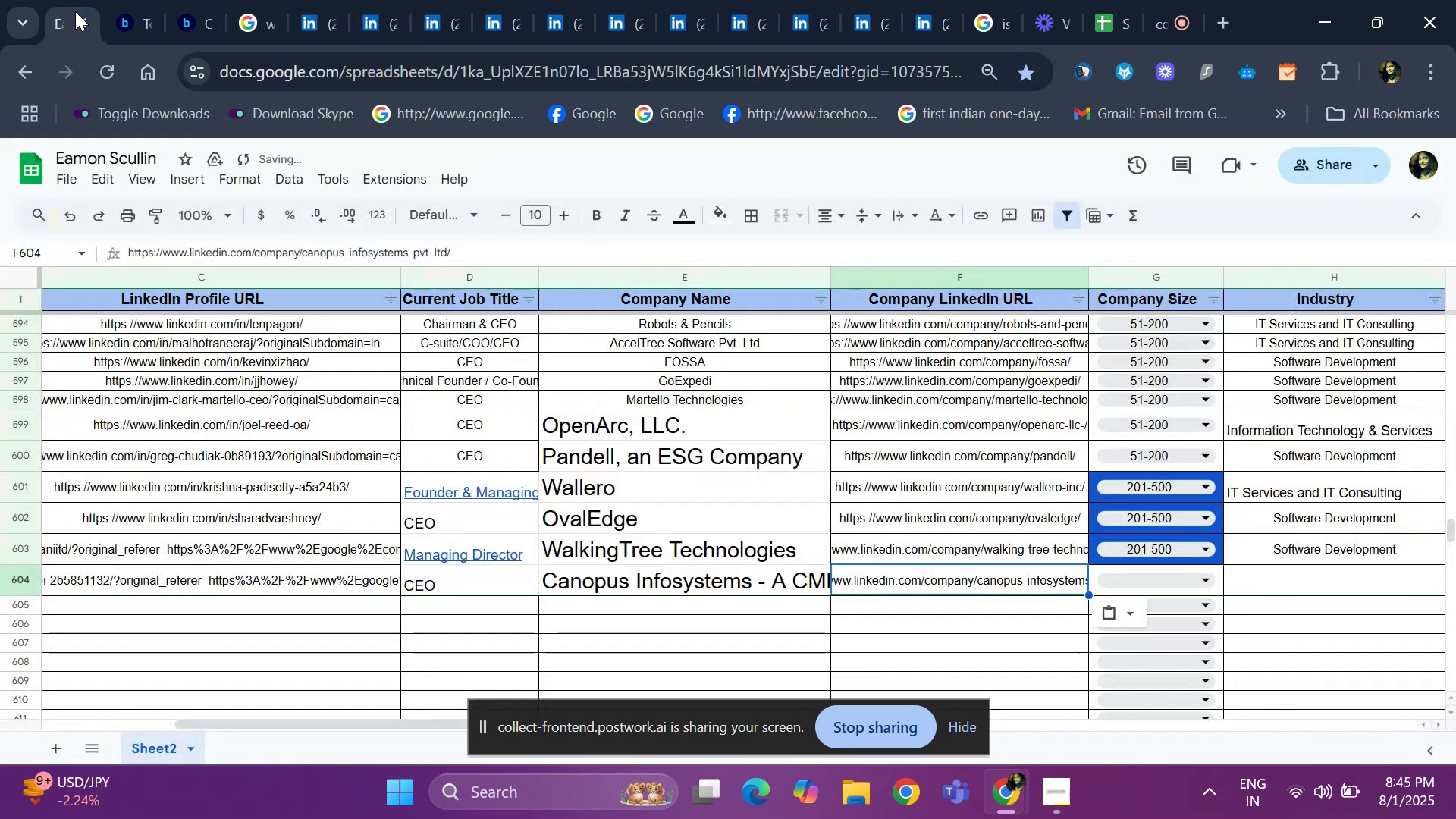 
key(ArrowRight)
 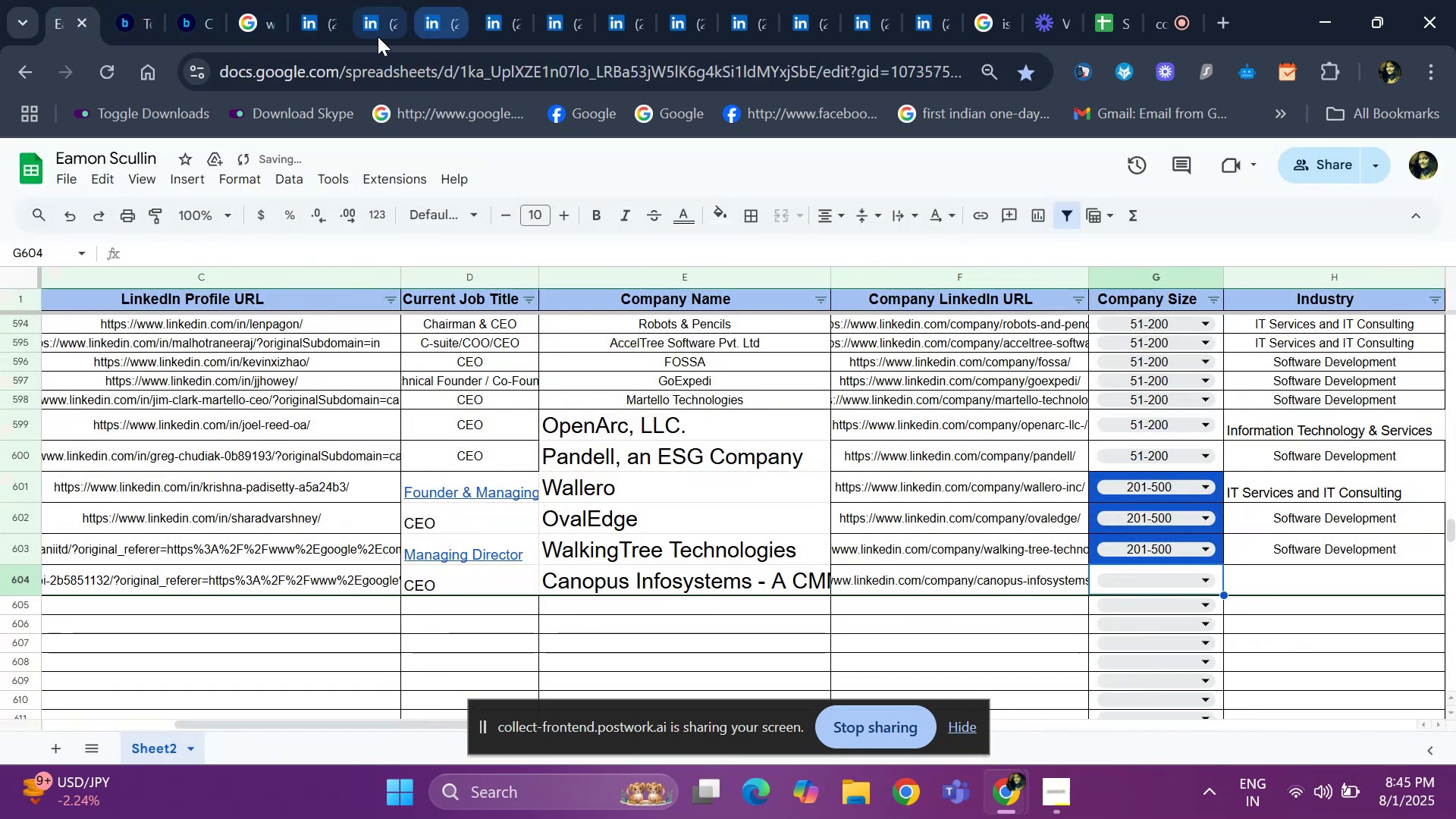 
left_click([311, 28])
 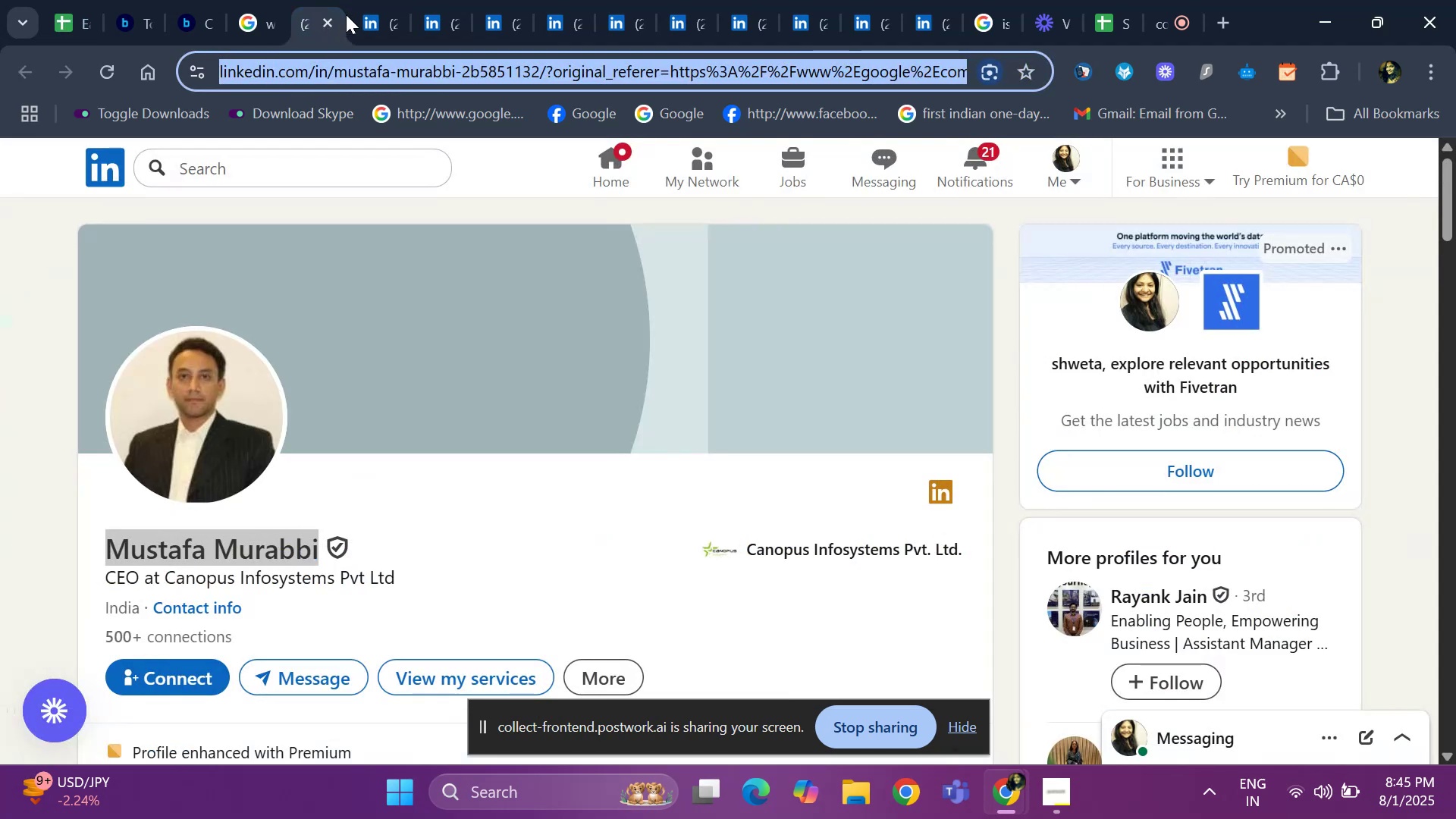 
left_click([369, 7])
 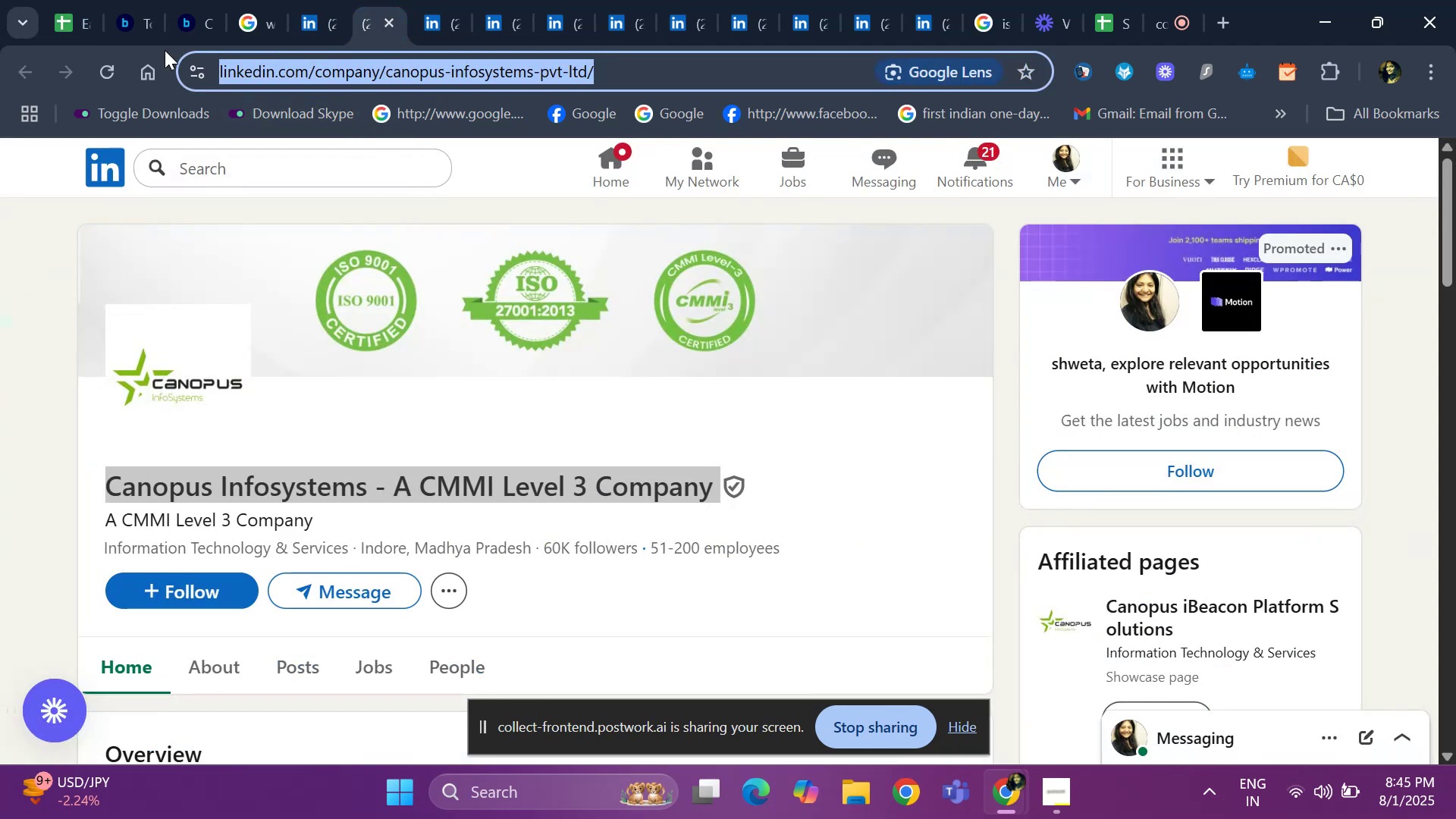 
left_click([74, 15])
 